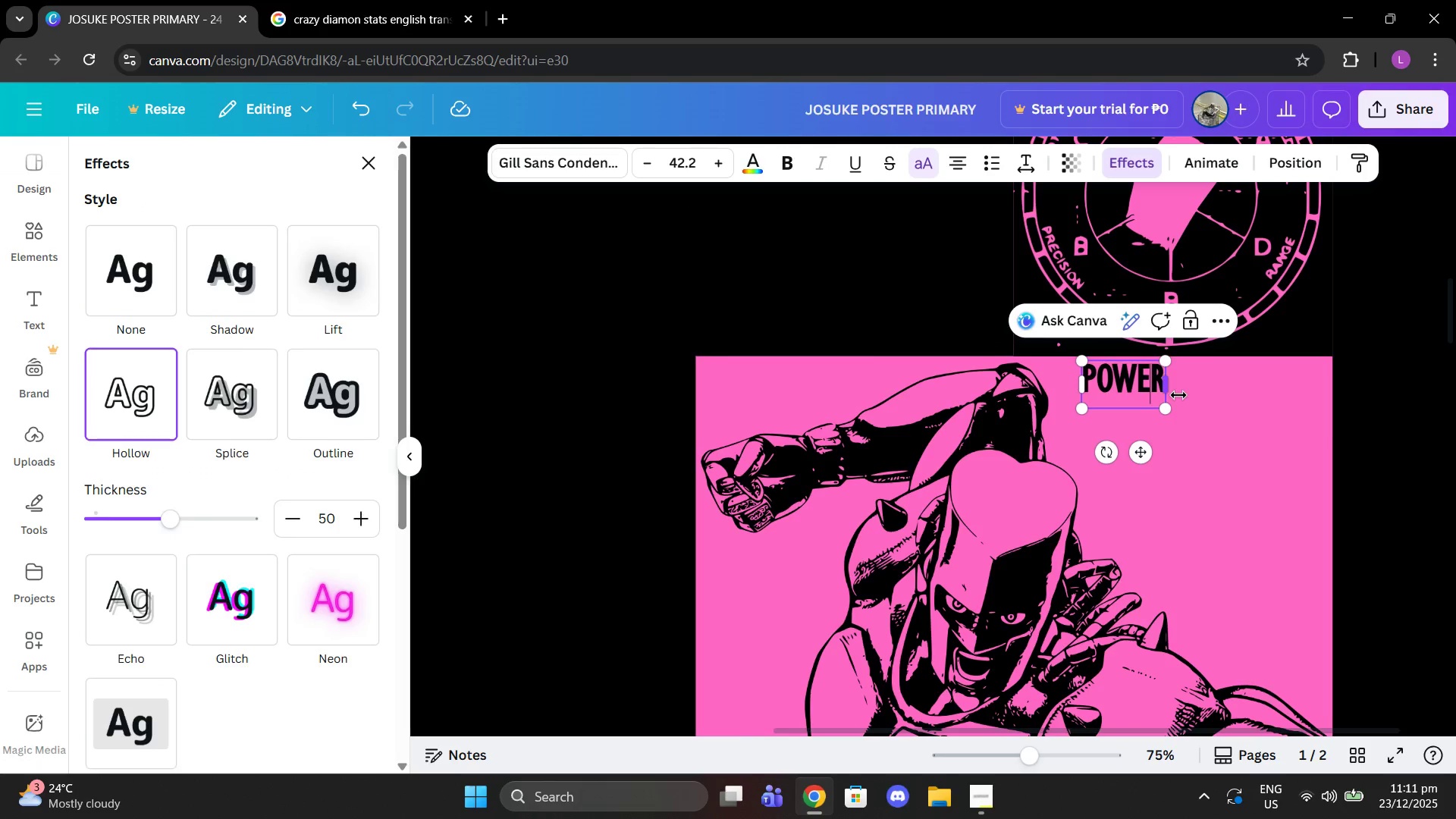 
key(Control+ArrowRight)
 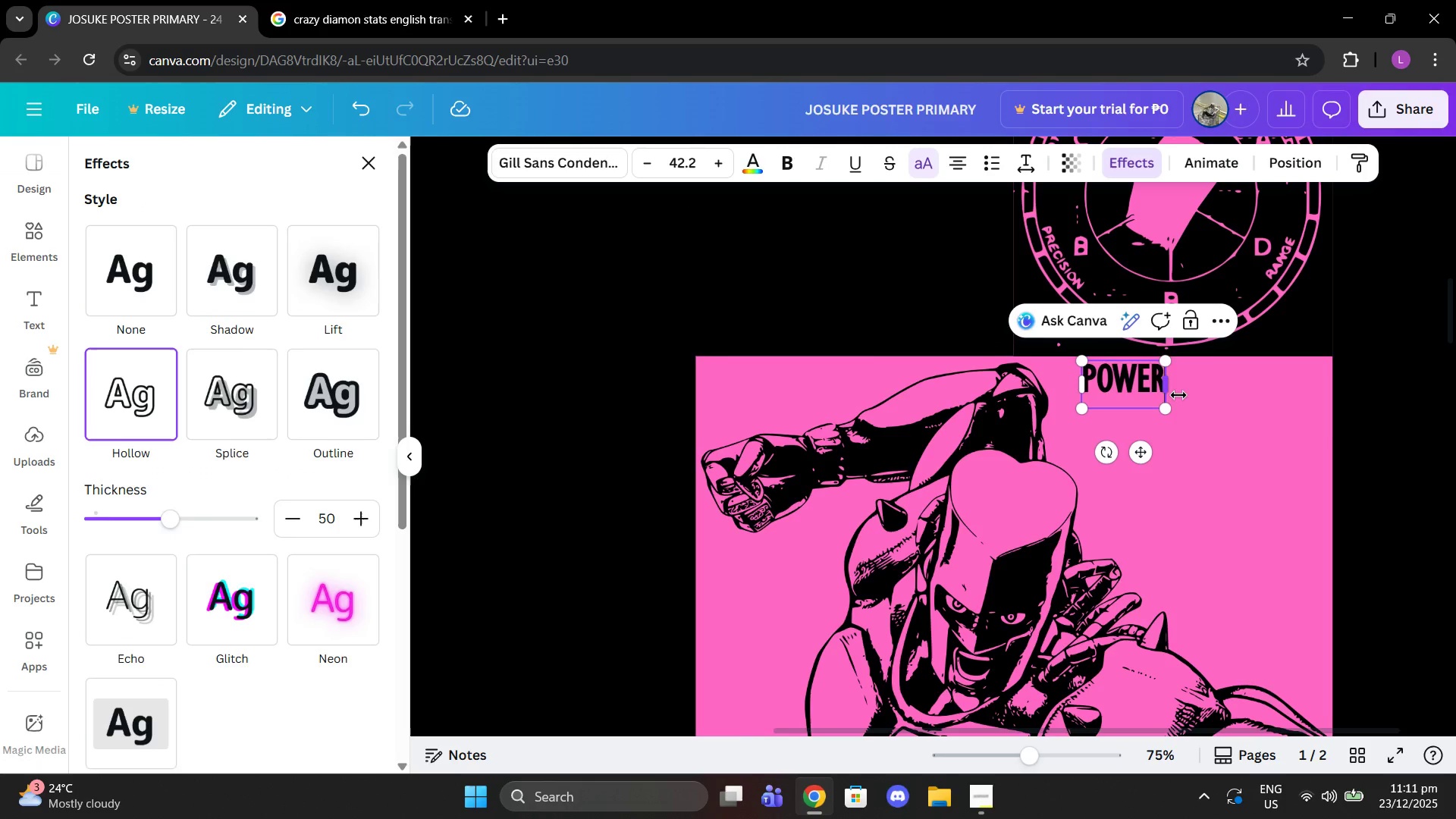 
key(Control+Shift+Semicolon)
 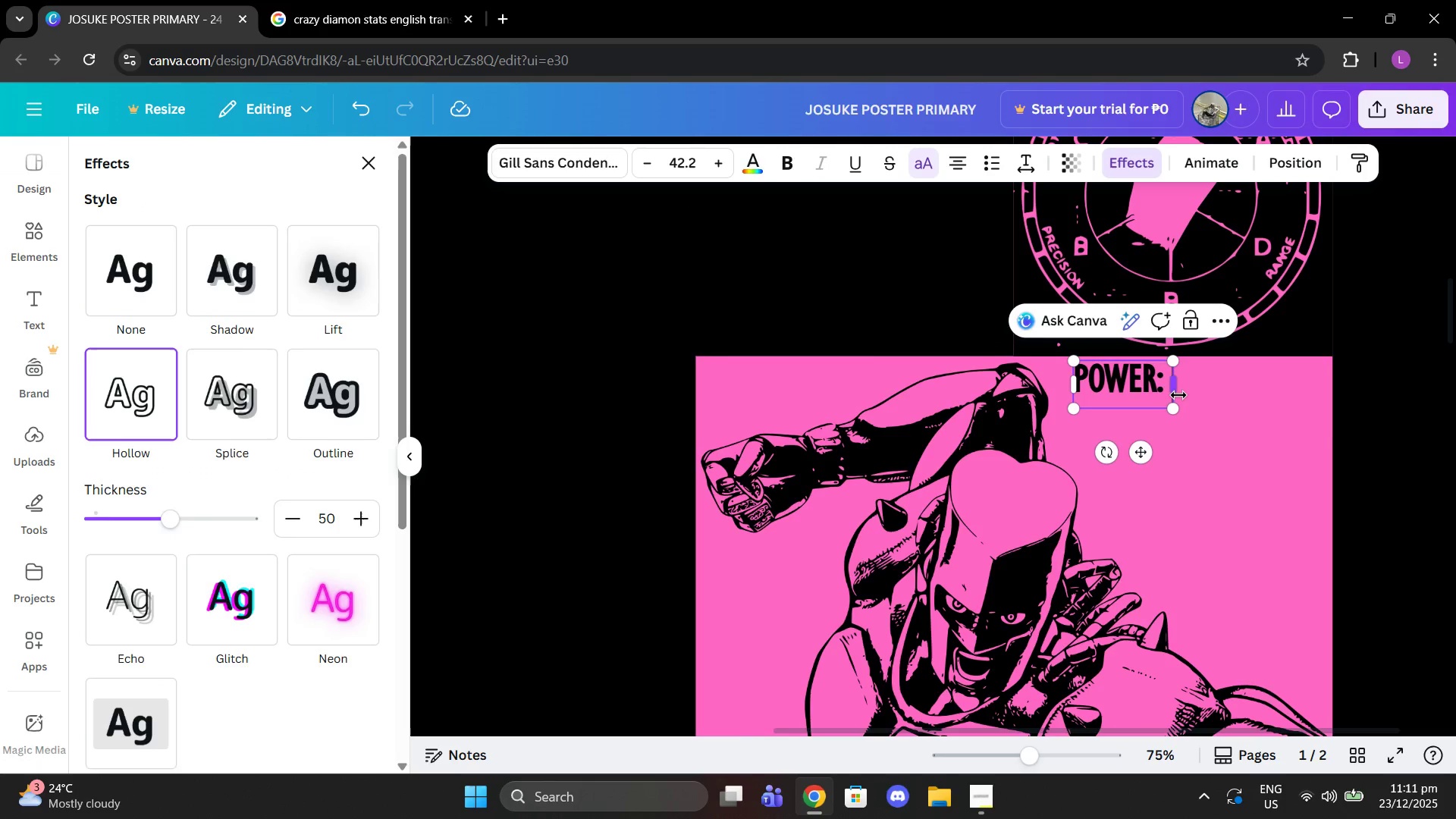 
key(Space)
 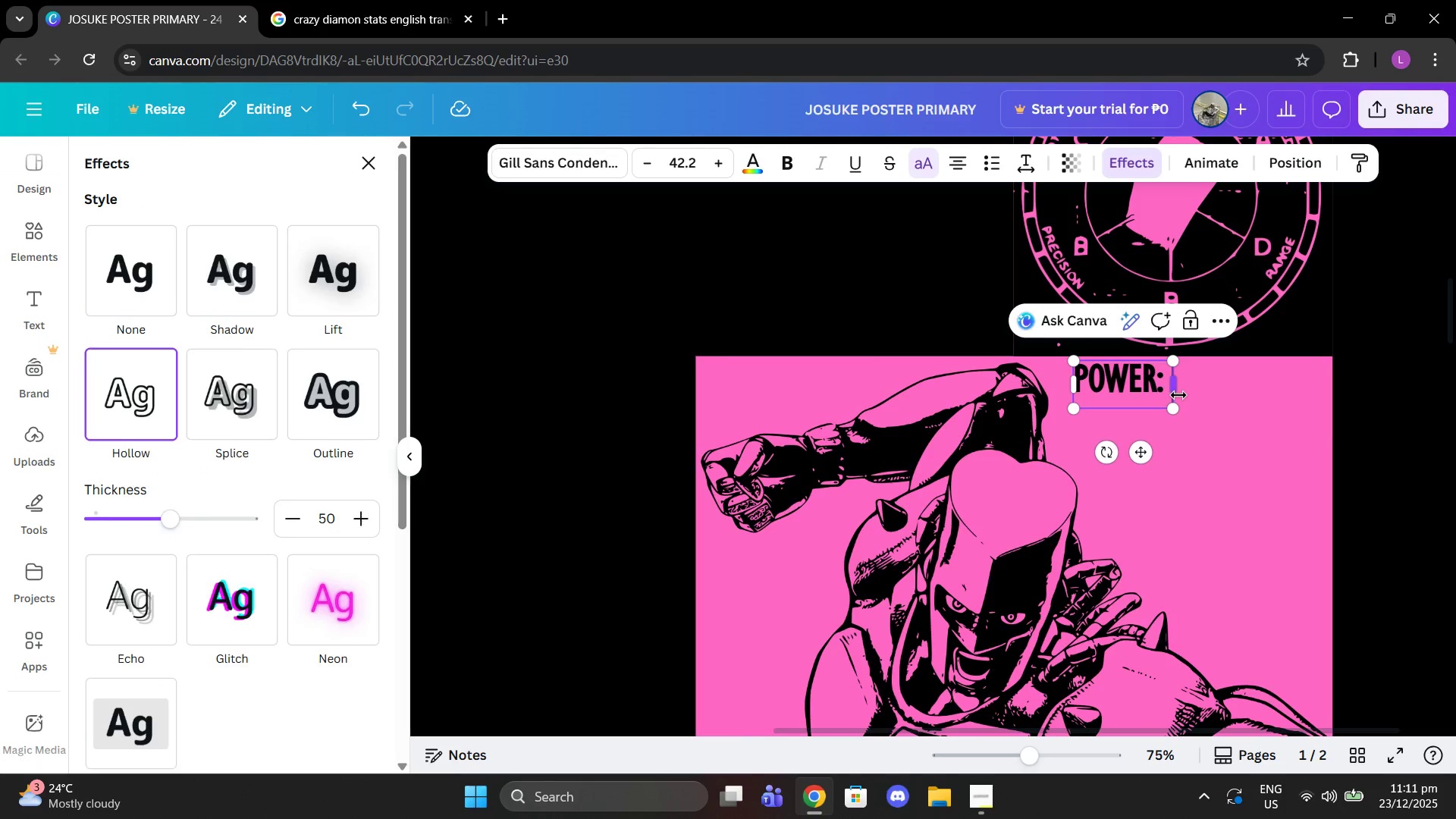 
key(Shift+A)
 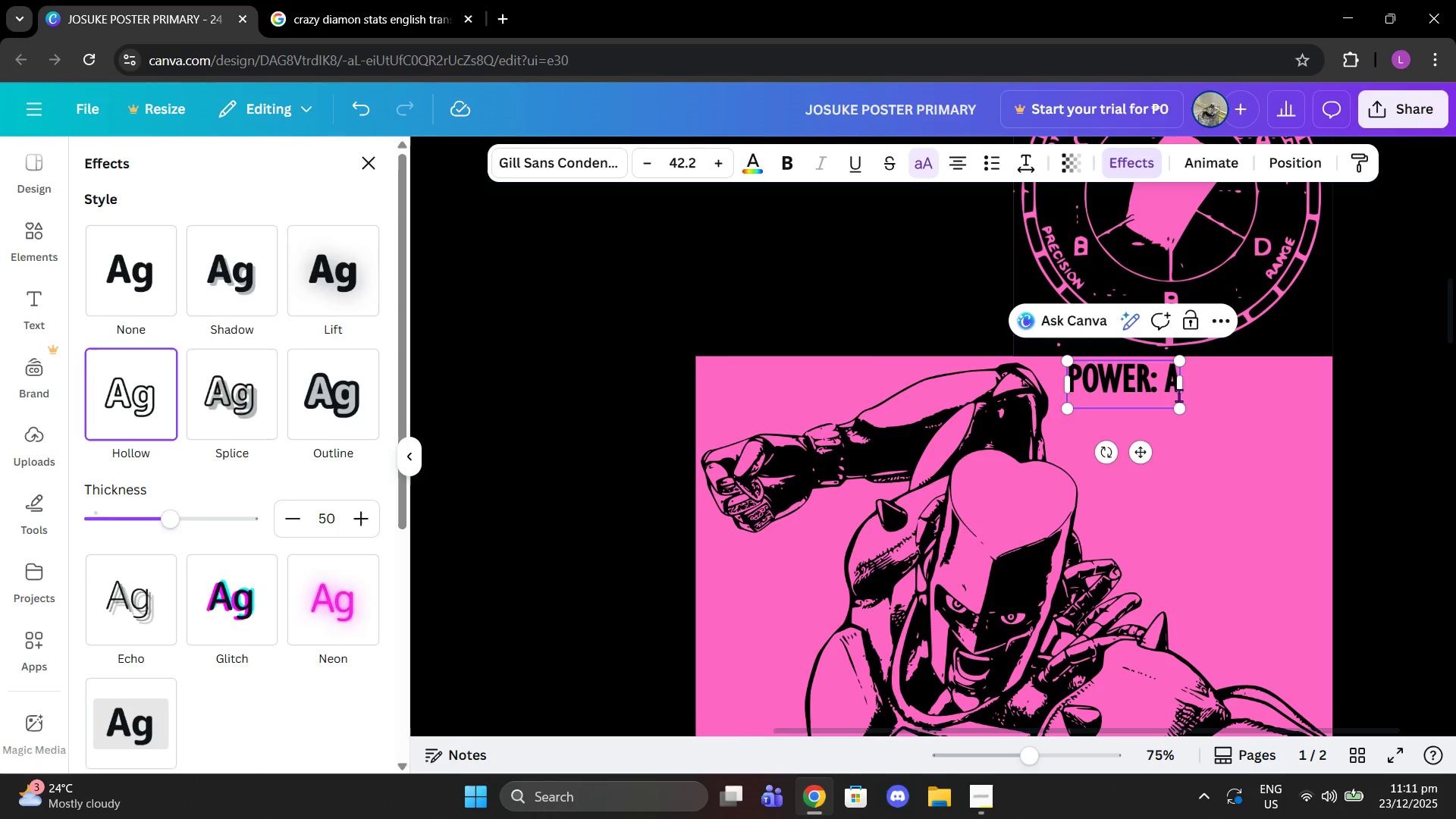 
key(Enter)
 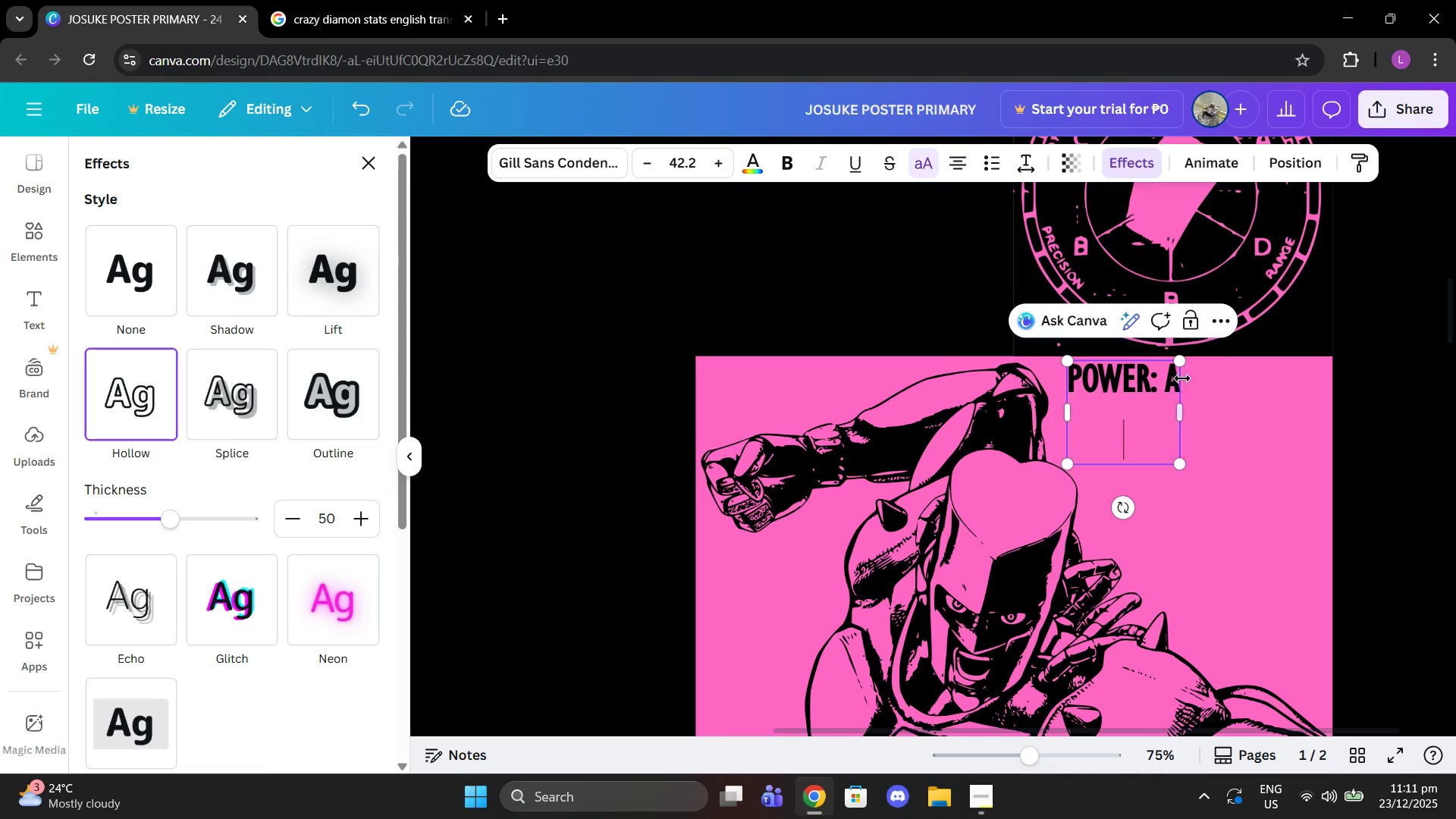 
scroll: coordinate [1153, 378], scroll_direction: up, amount: 2.0
 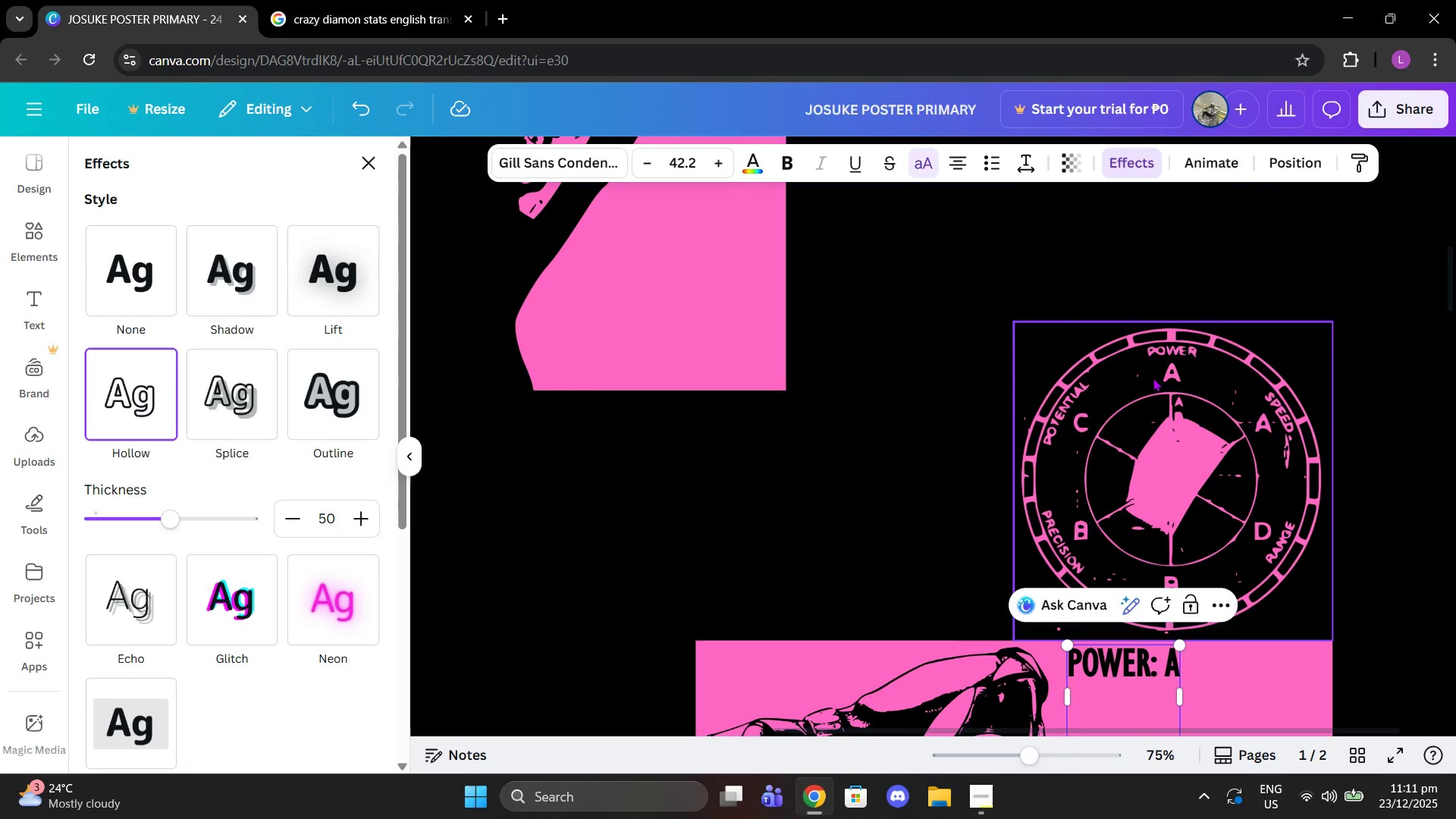 
hold_key(key=ShiftLeft, duration=0.33)
 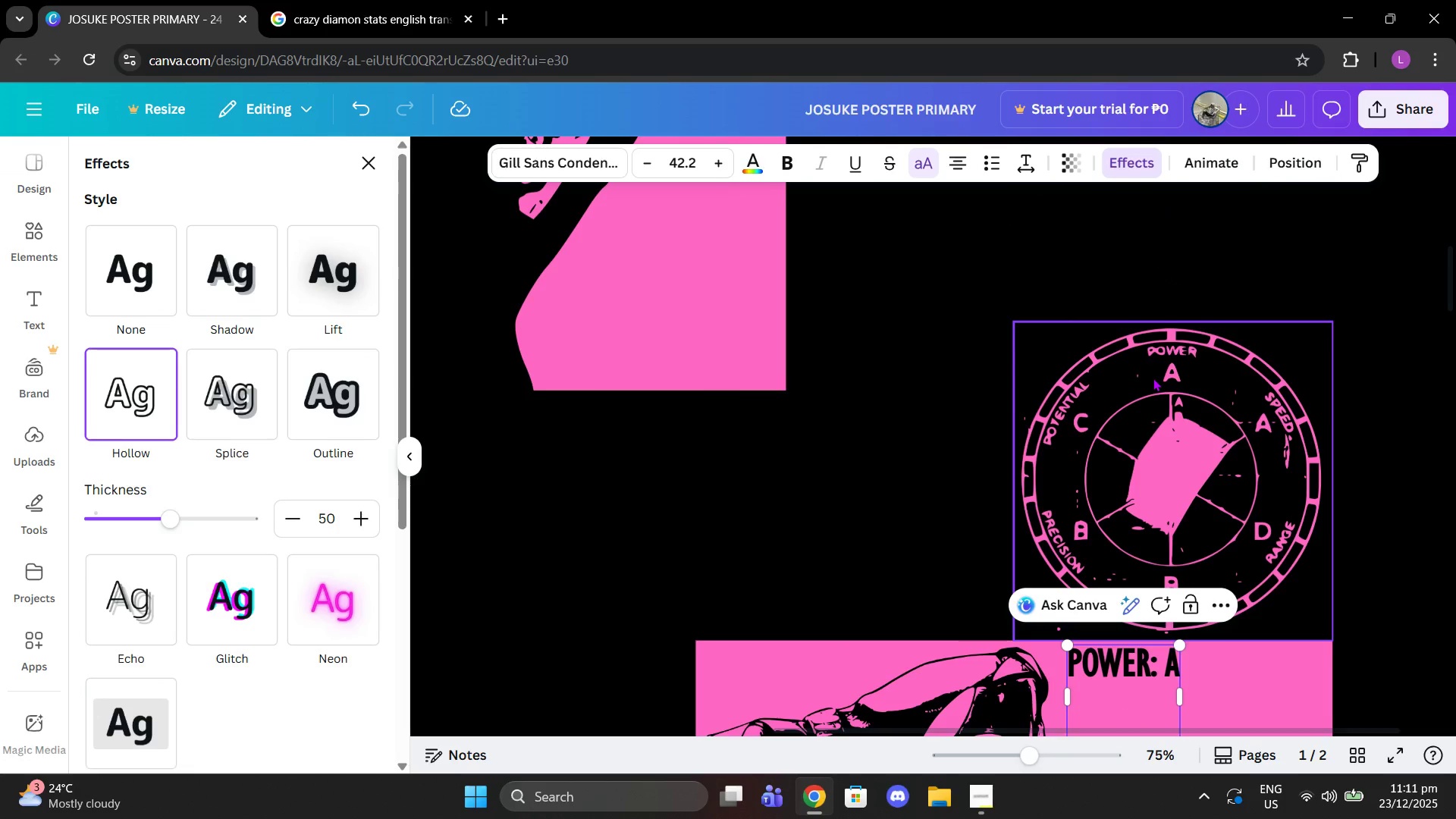 
type(spep)
key(Backspace)
key(Backspace)
type(eed: a)
 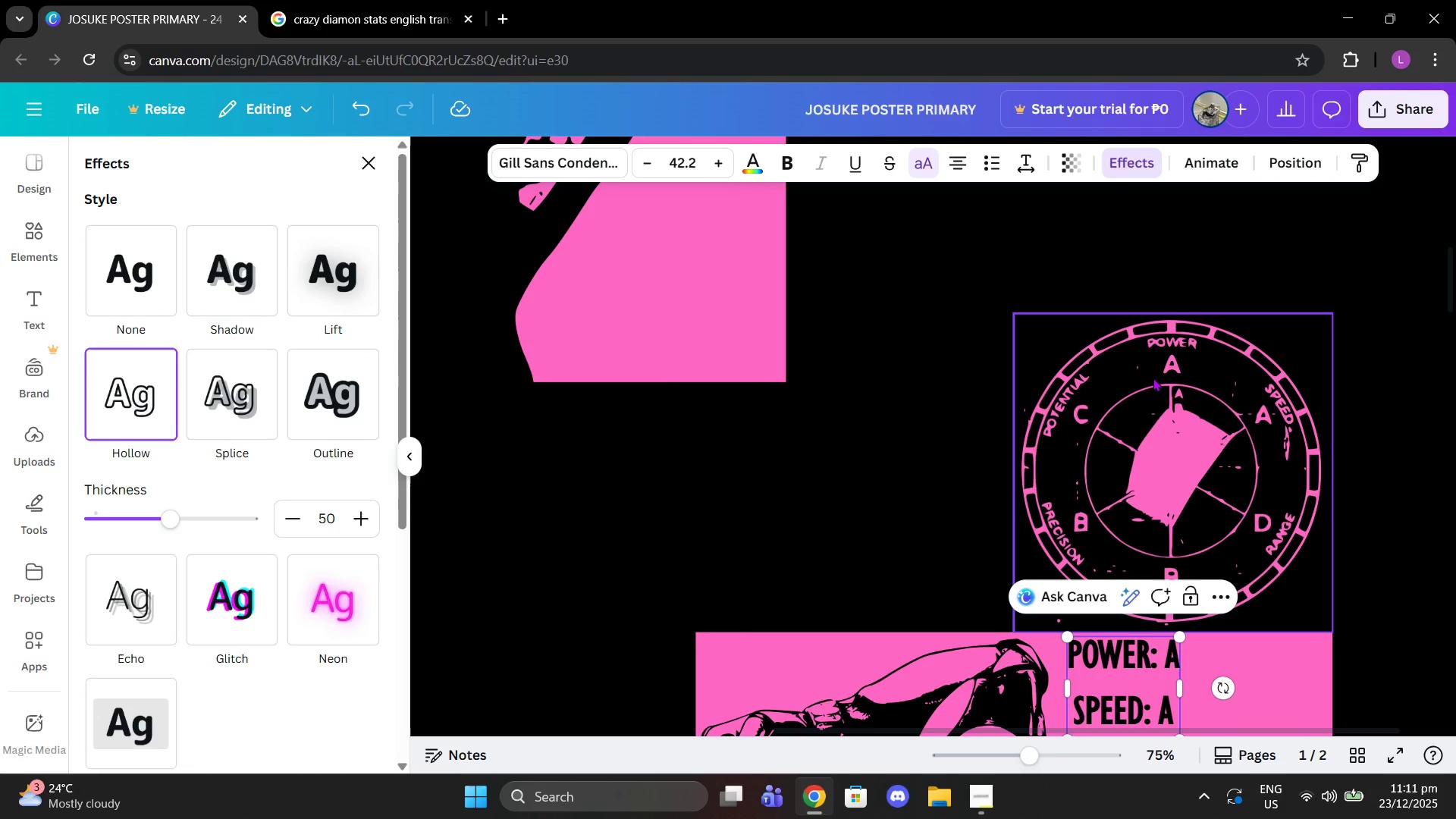 
key(Enter)
 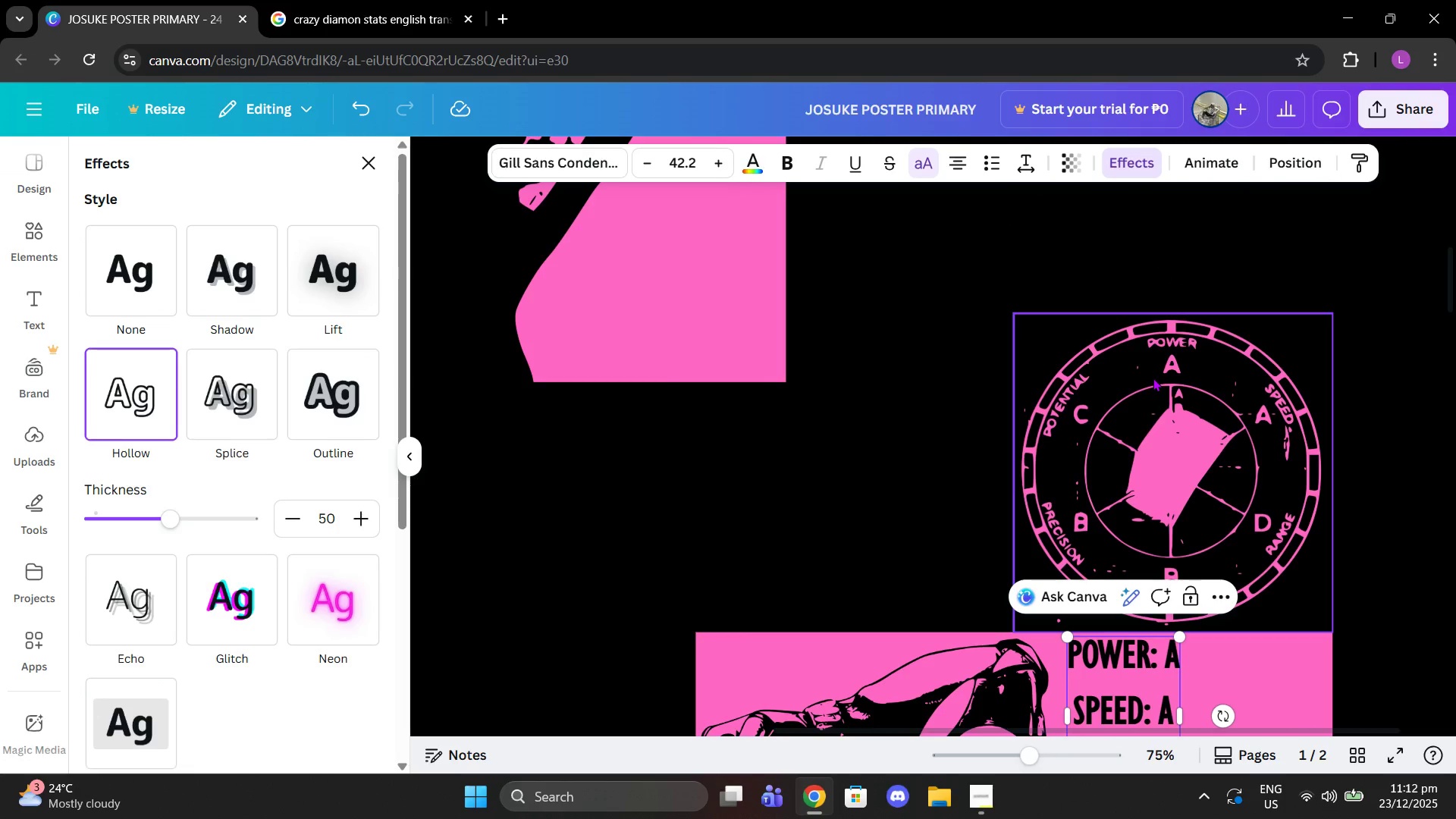 
type(range: d)
 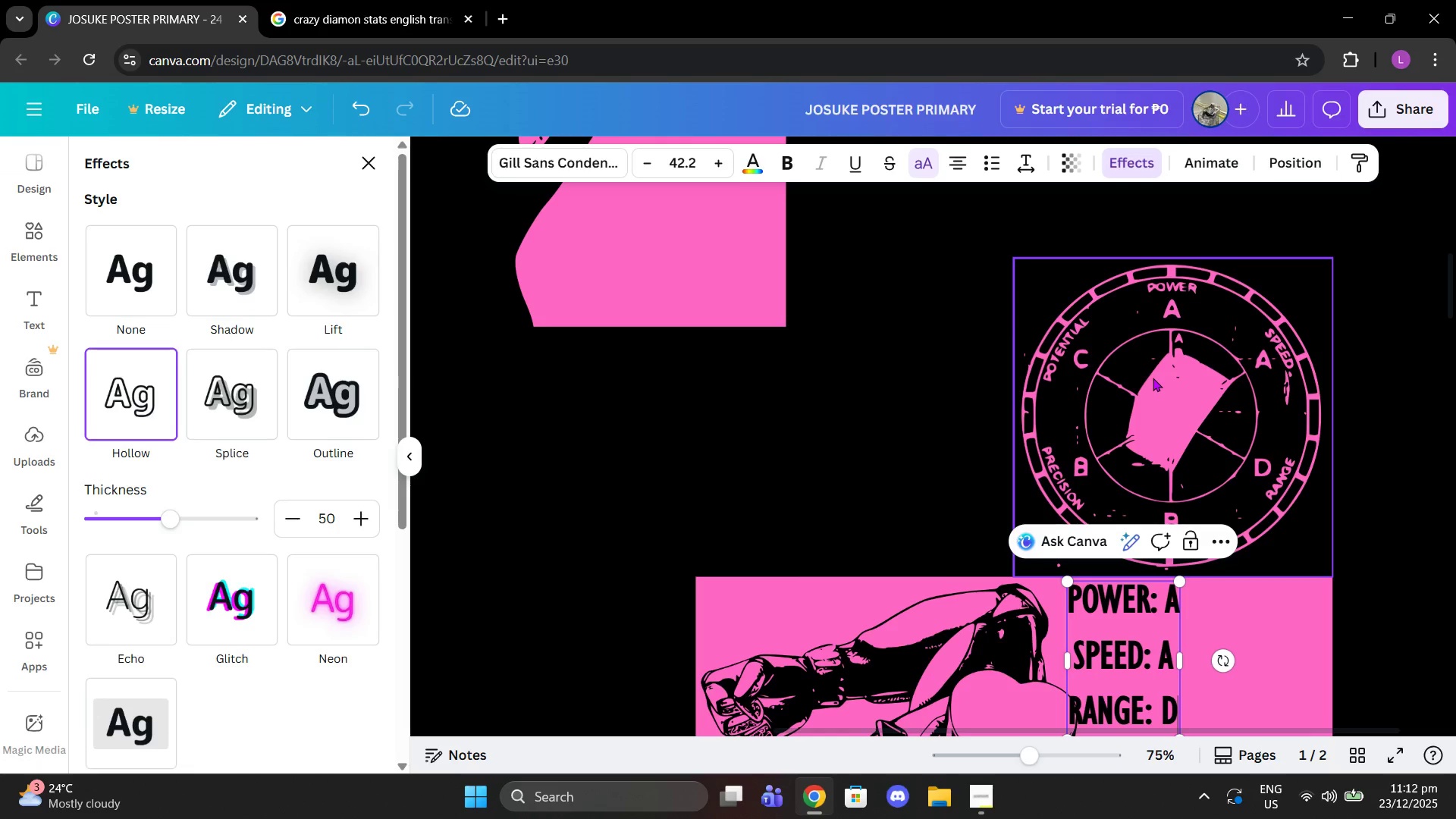 
key(Enter)
 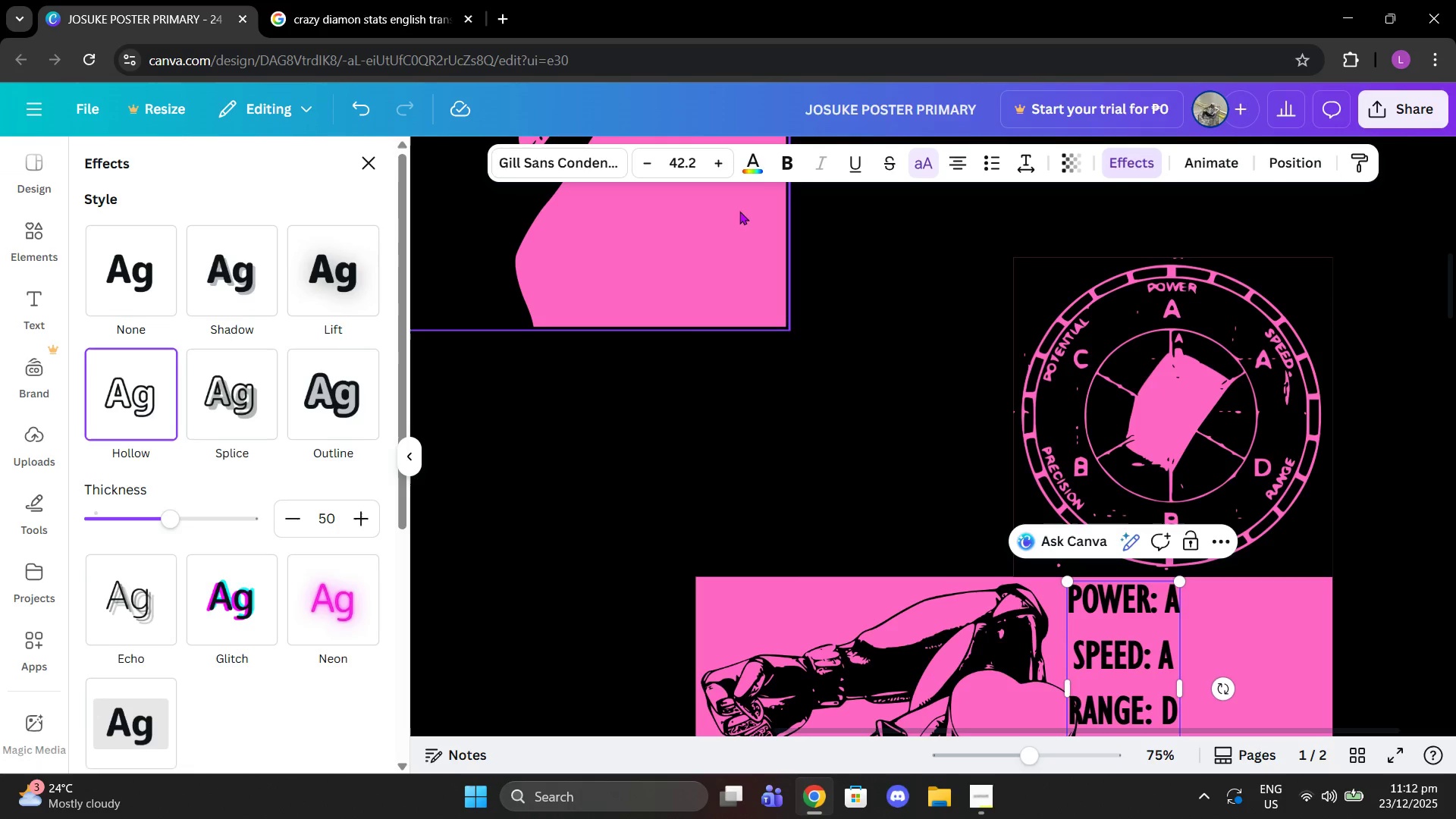 
left_click([912, 424])
 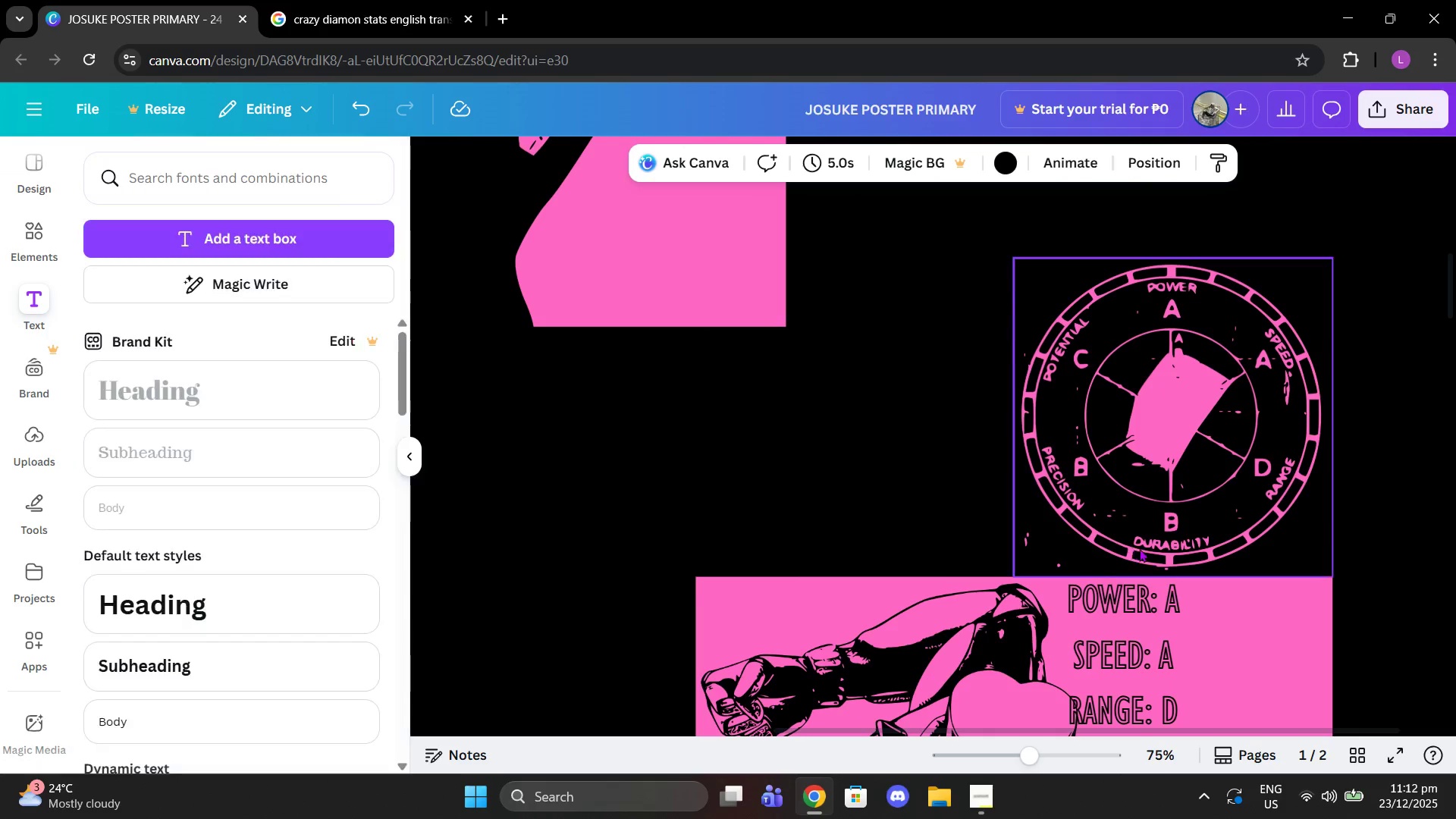 
scroll: coordinate [1139, 548], scroll_direction: down, amount: 2.0
 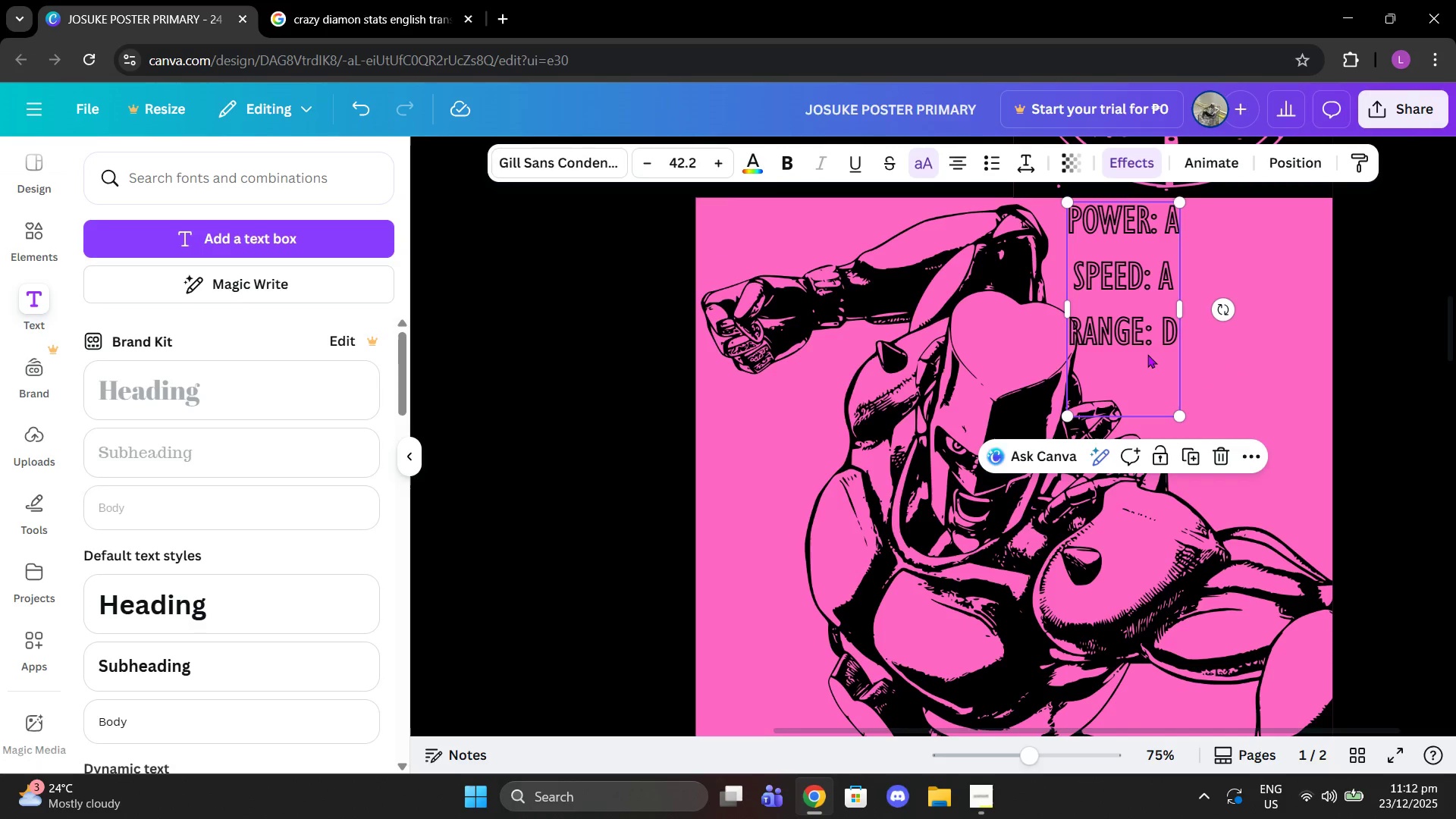 
double_click([1147, 354])
 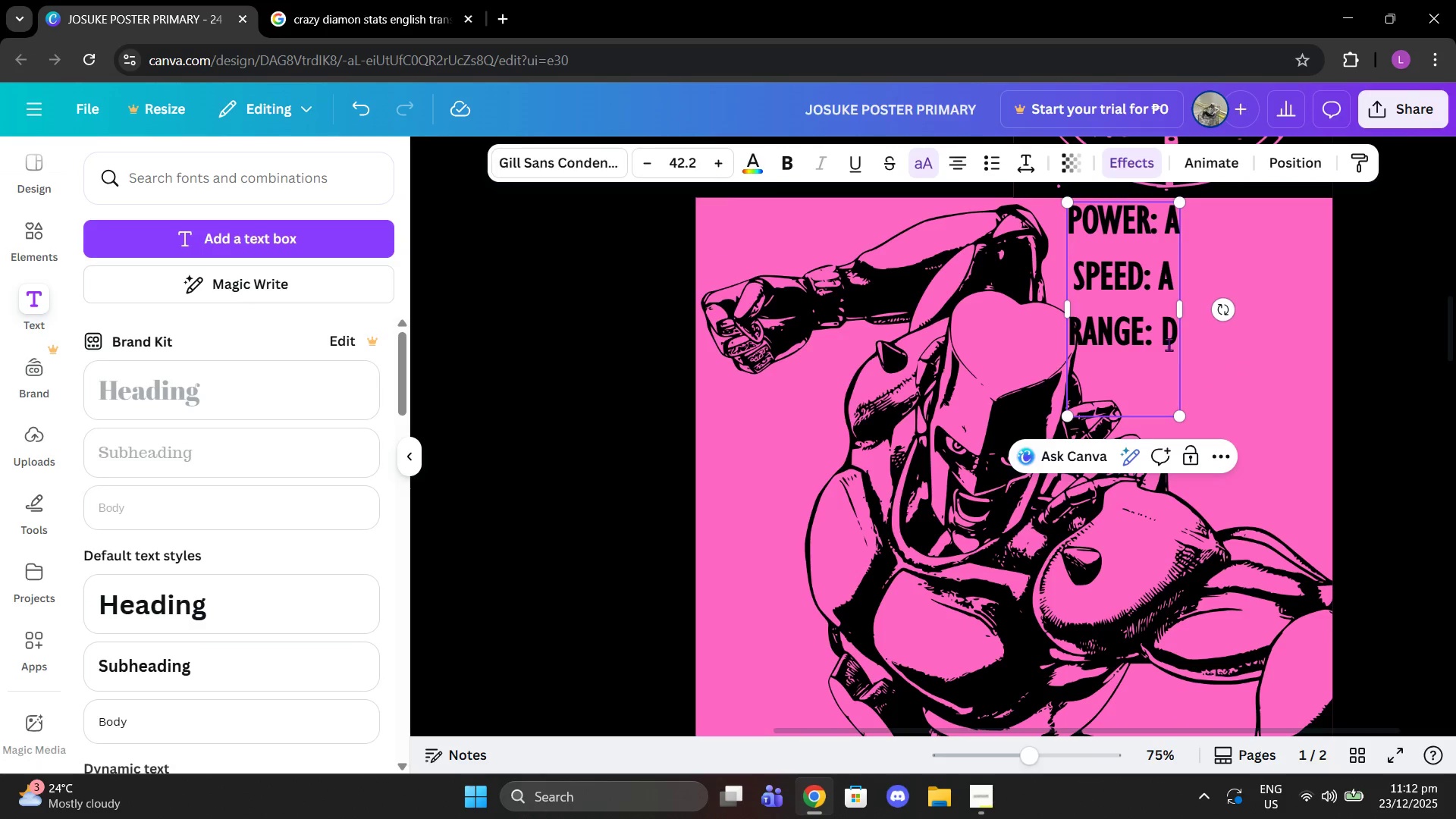 
left_click([1174, 342])
 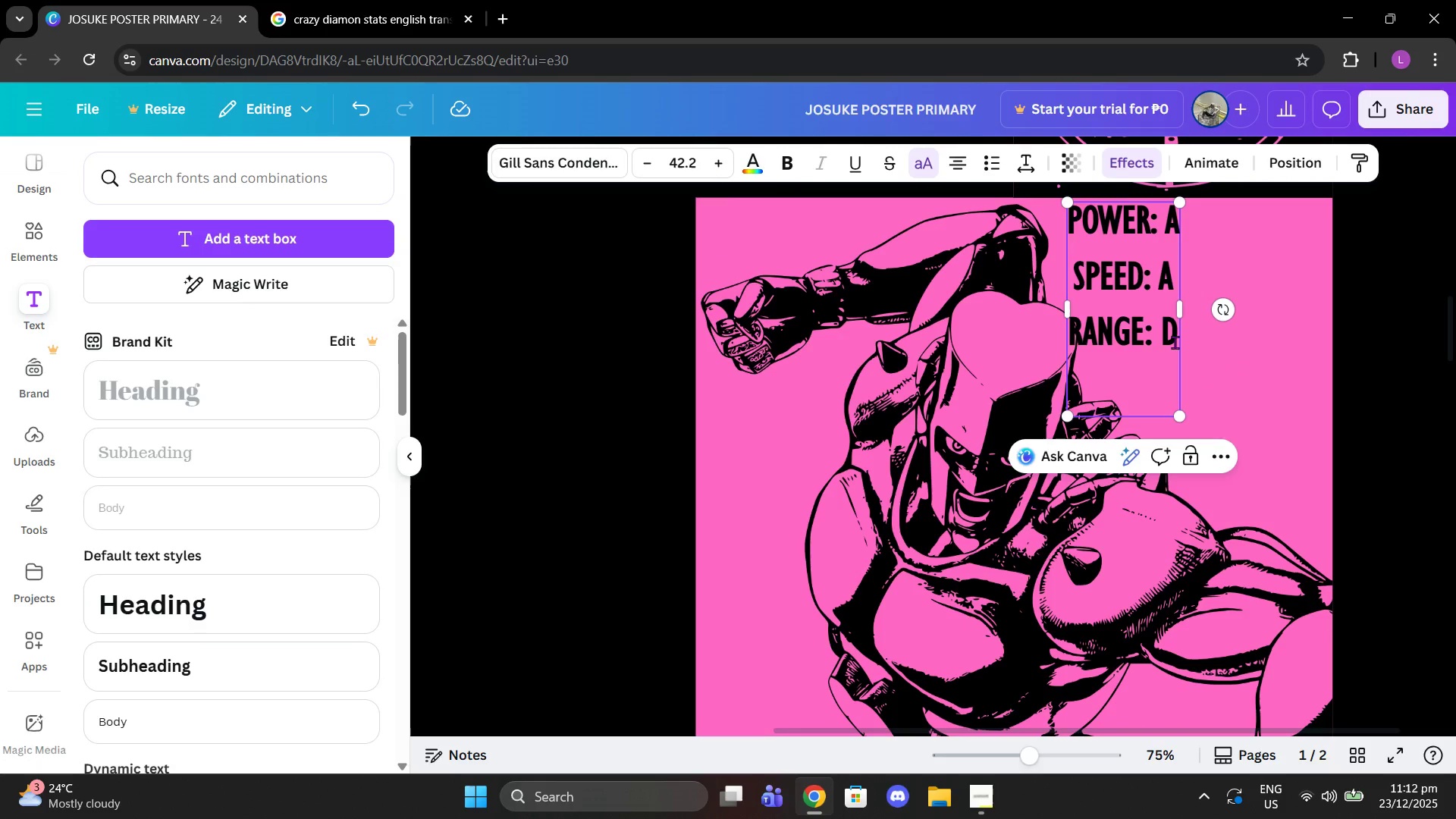 
key(Enter)
 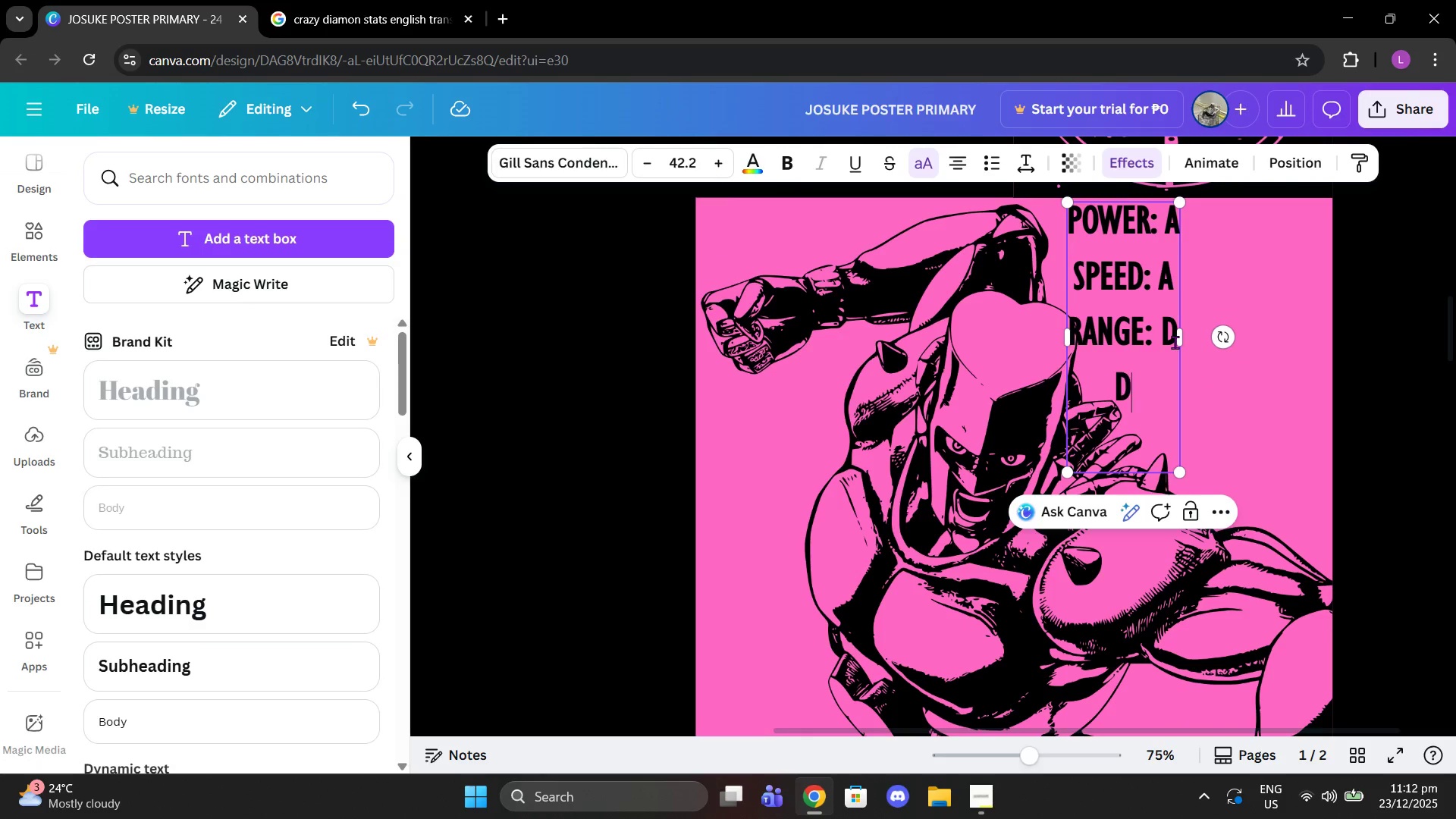 
type(durability: )
 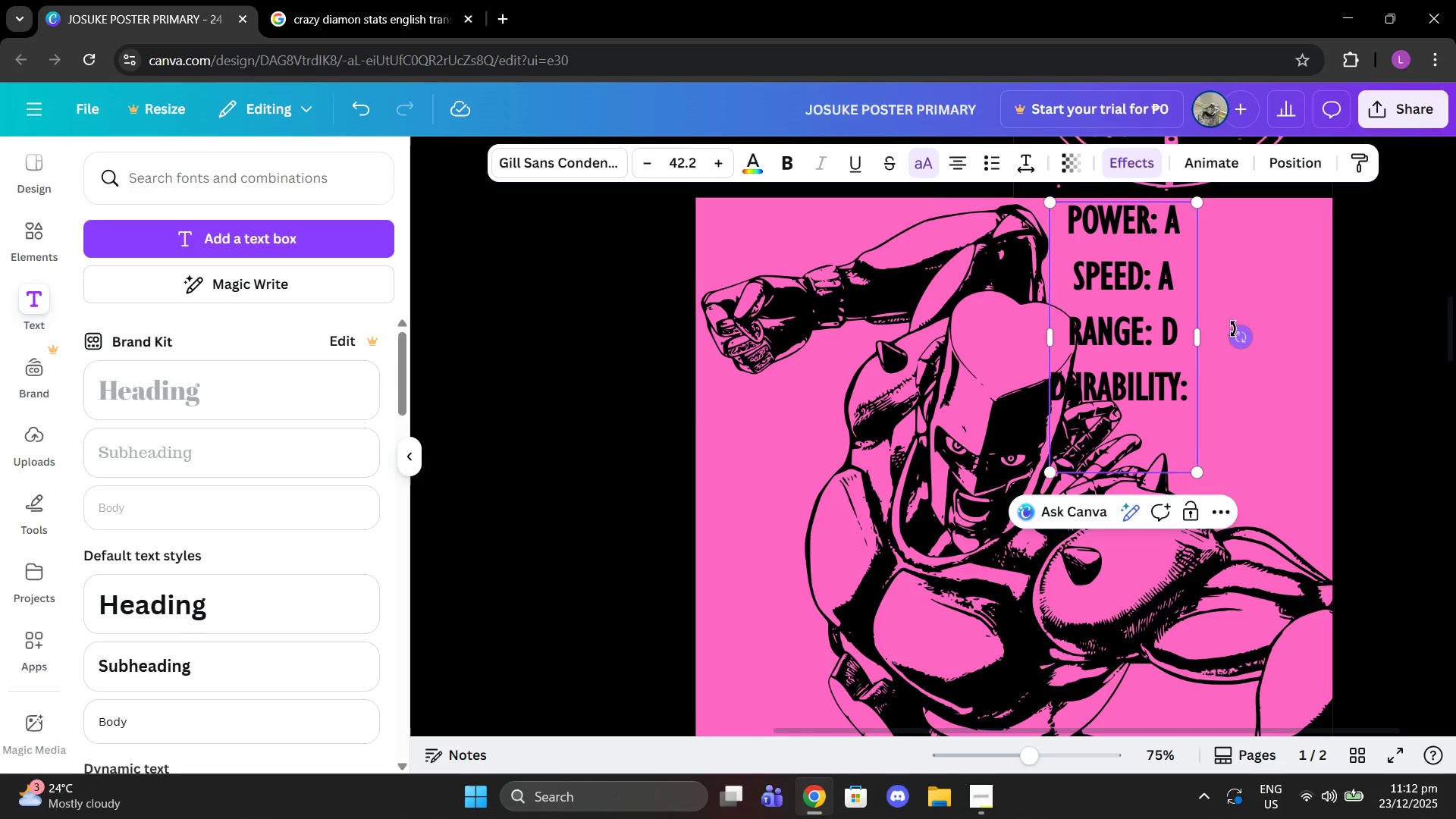 
scroll: coordinate [1235, 329], scroll_direction: up, amount: 3.0
 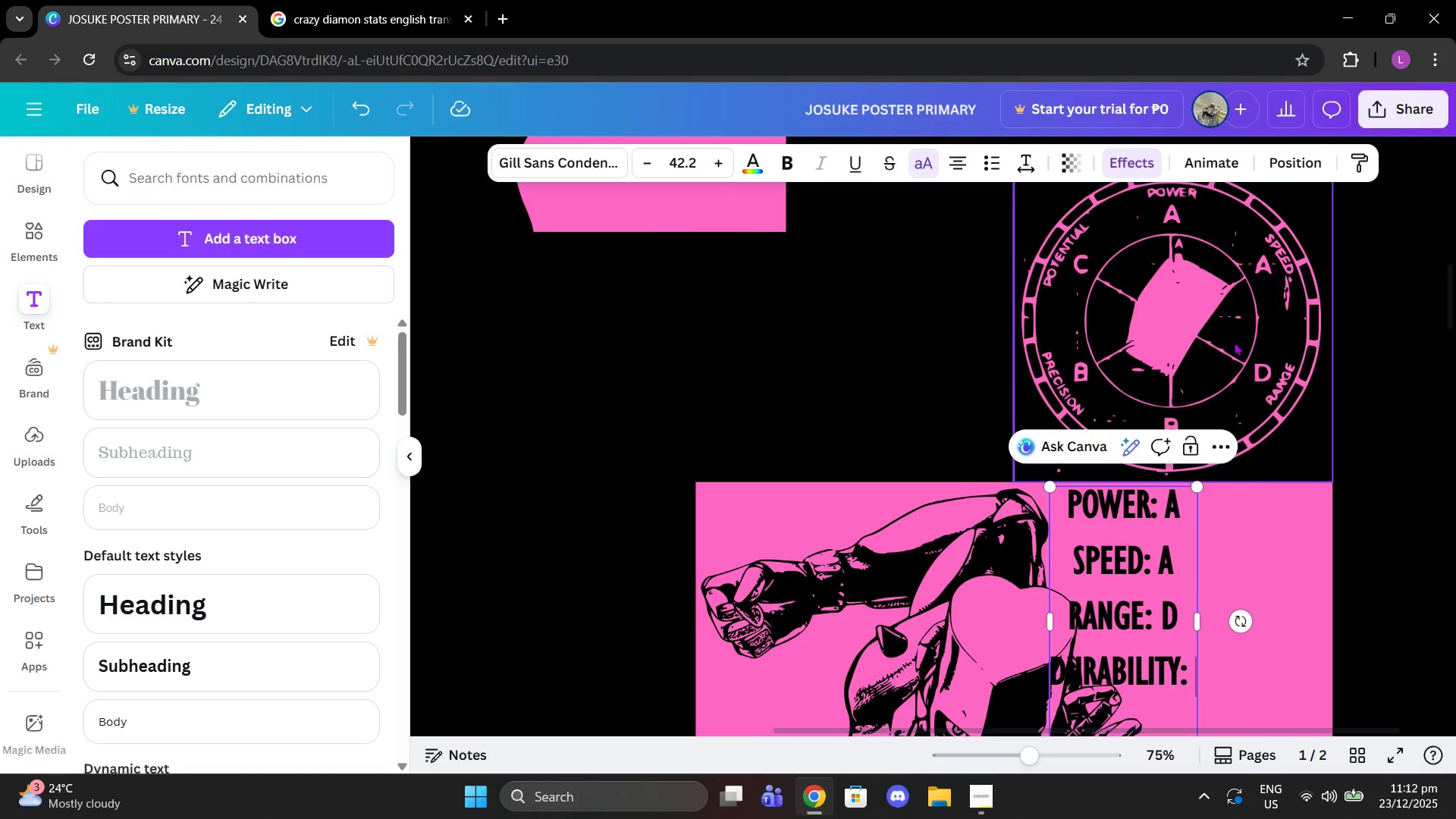 
scroll: coordinate [1238, 358], scroll_direction: down, amount: 1.0
 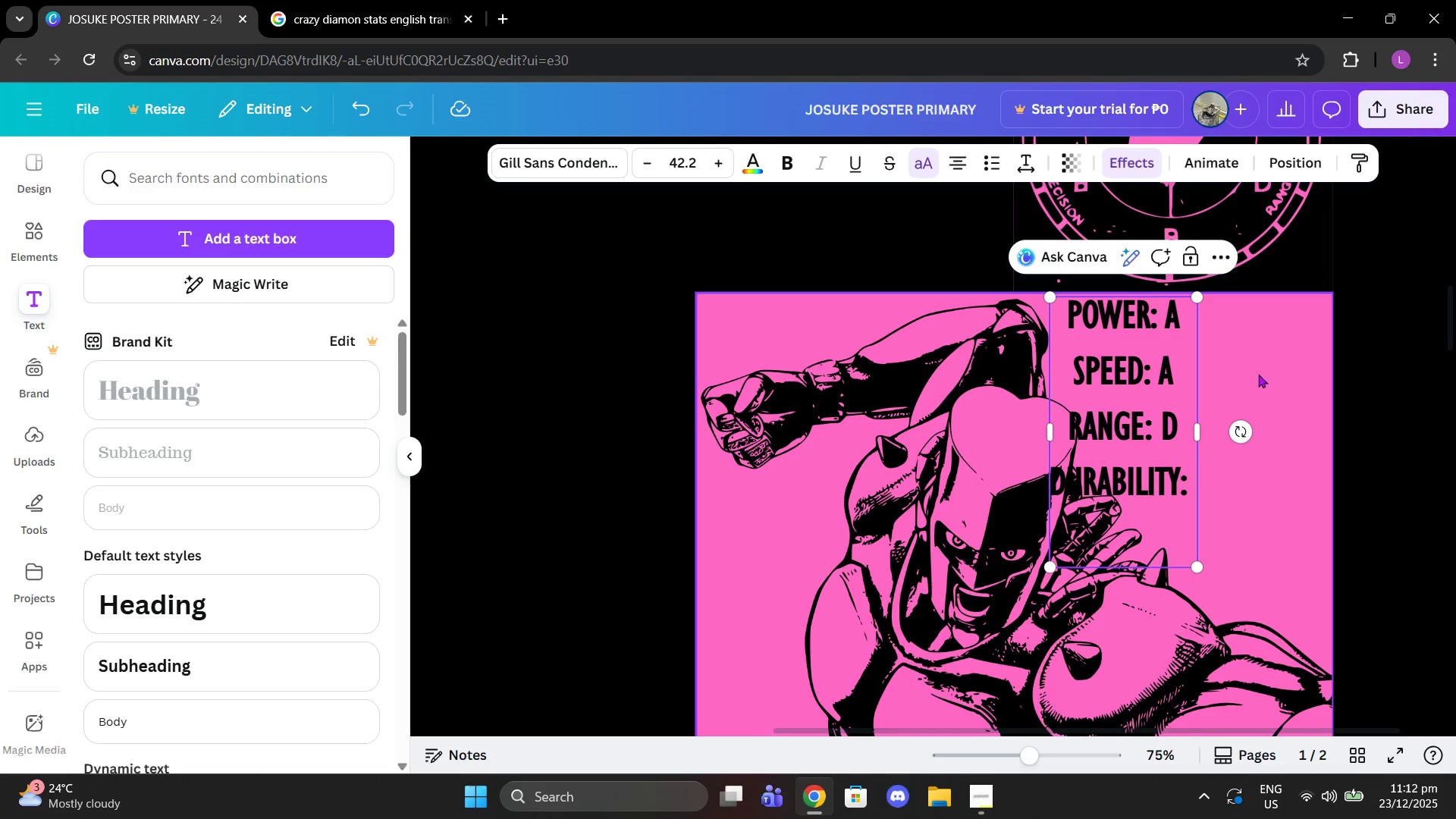 
key(B)
 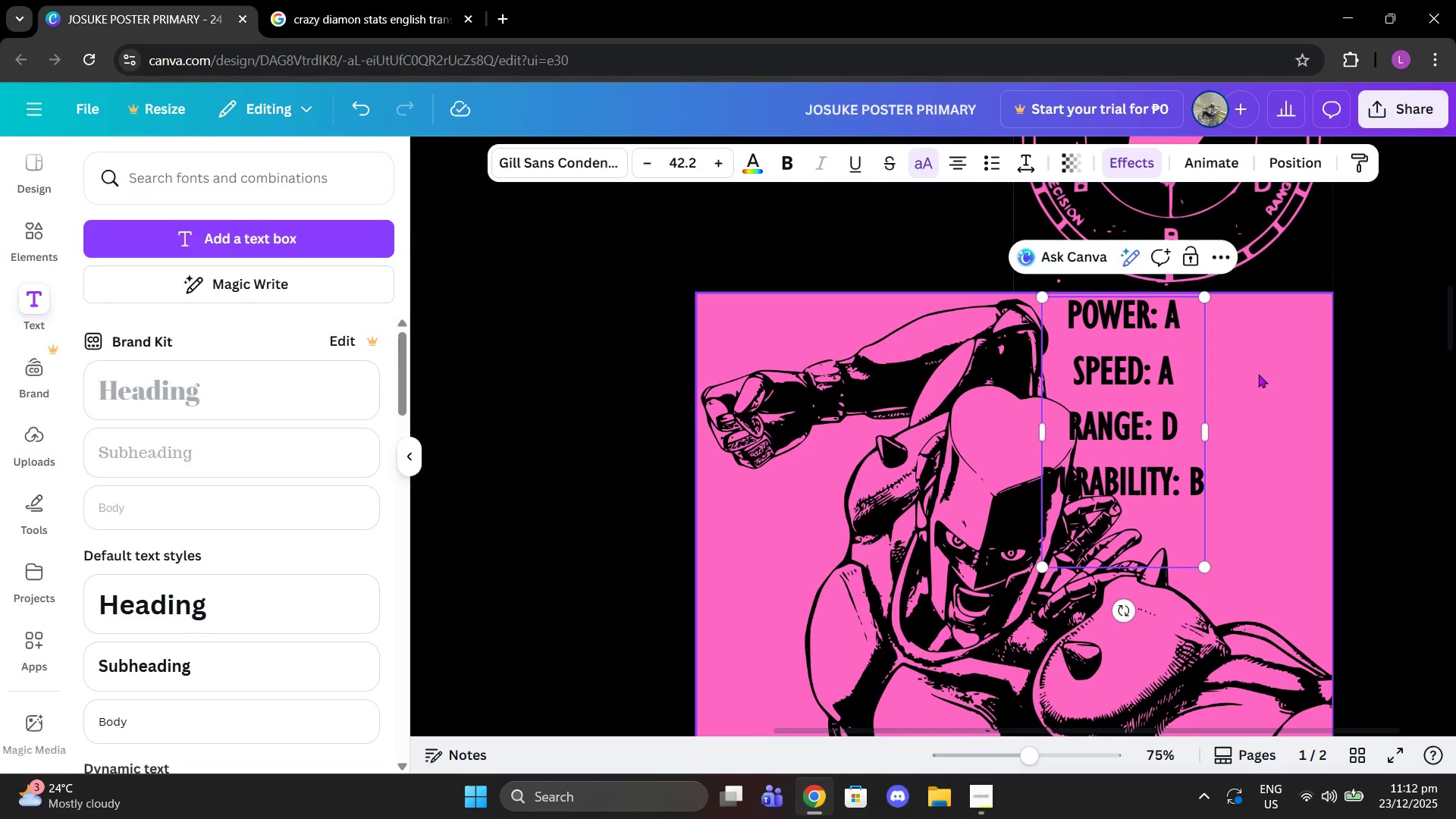 
key(Enter)
 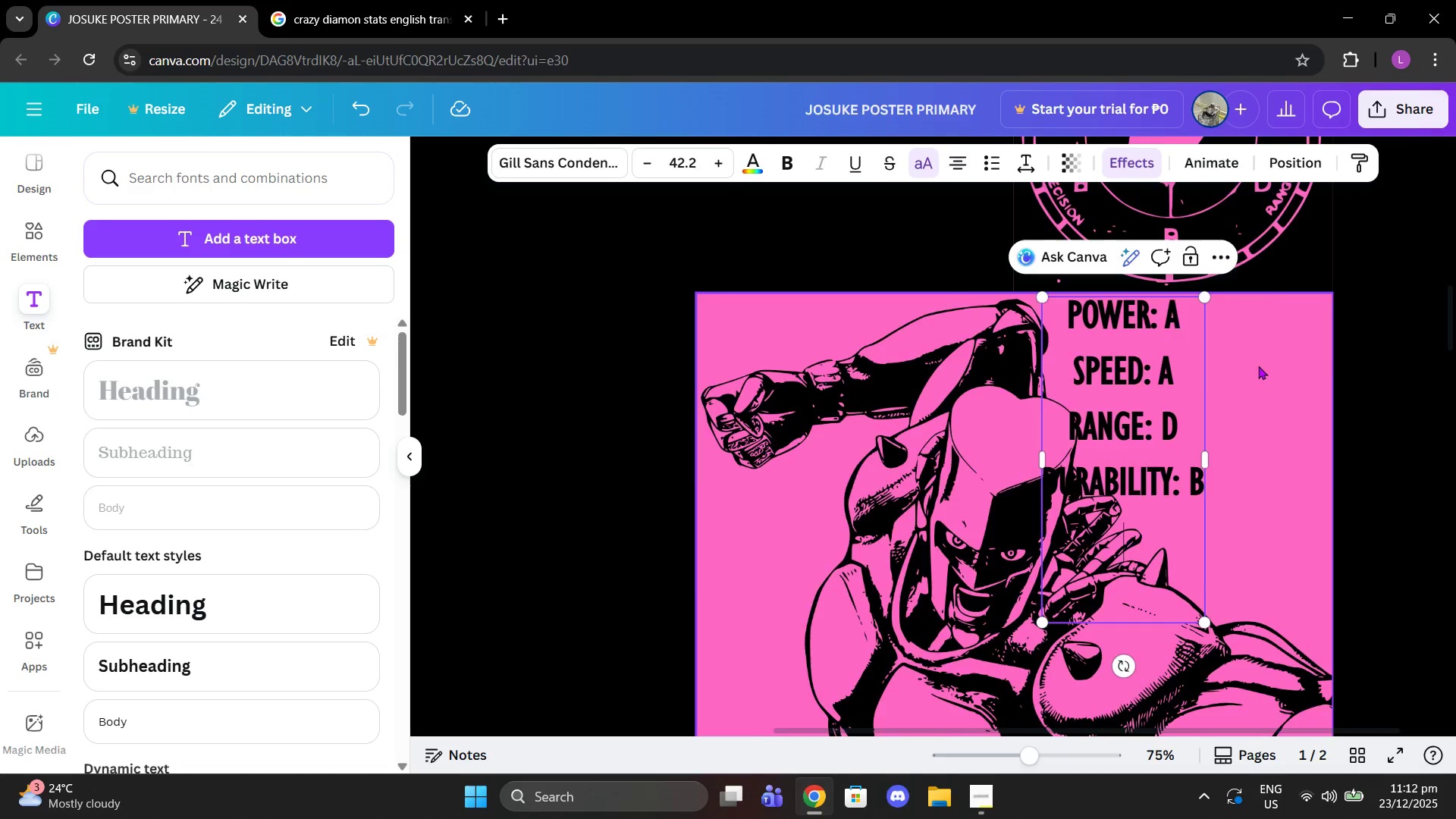 
scroll: coordinate [1258, 366], scroll_direction: up, amount: 2.0
 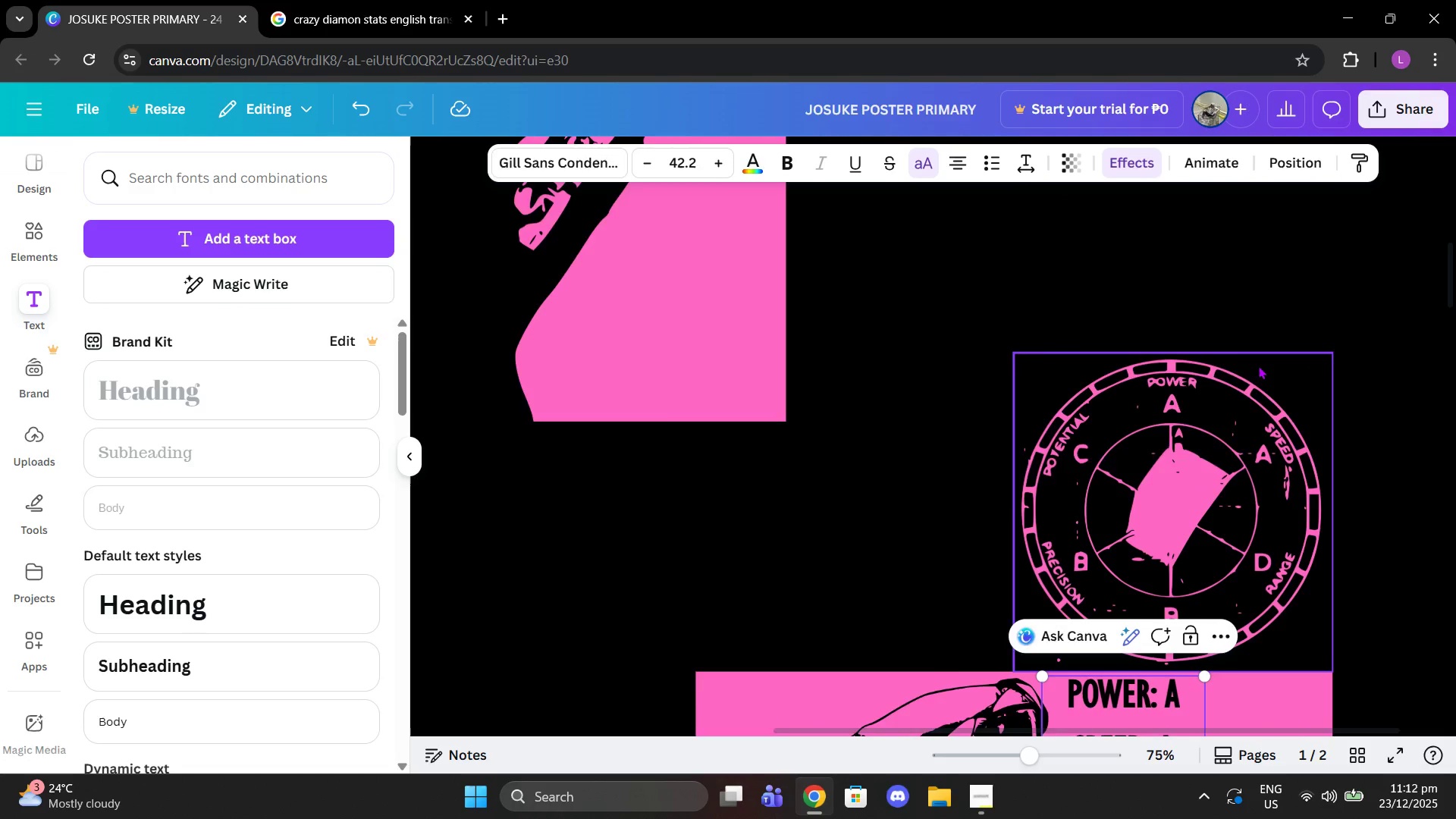 
scroll: coordinate [1258, 366], scroll_direction: down, amount: 1.0
 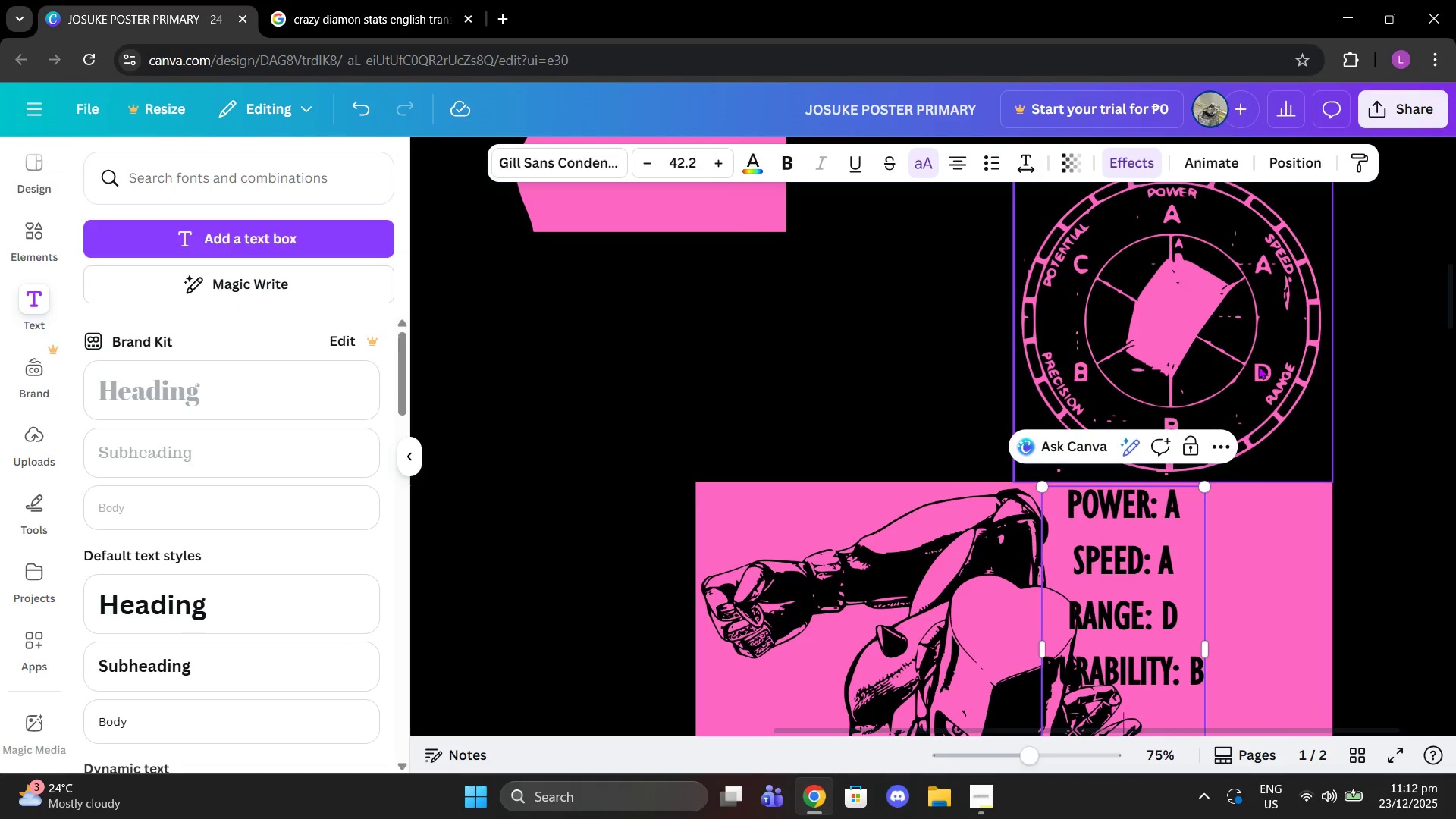 
type(precision )
key(Backspace)
type(: b)
 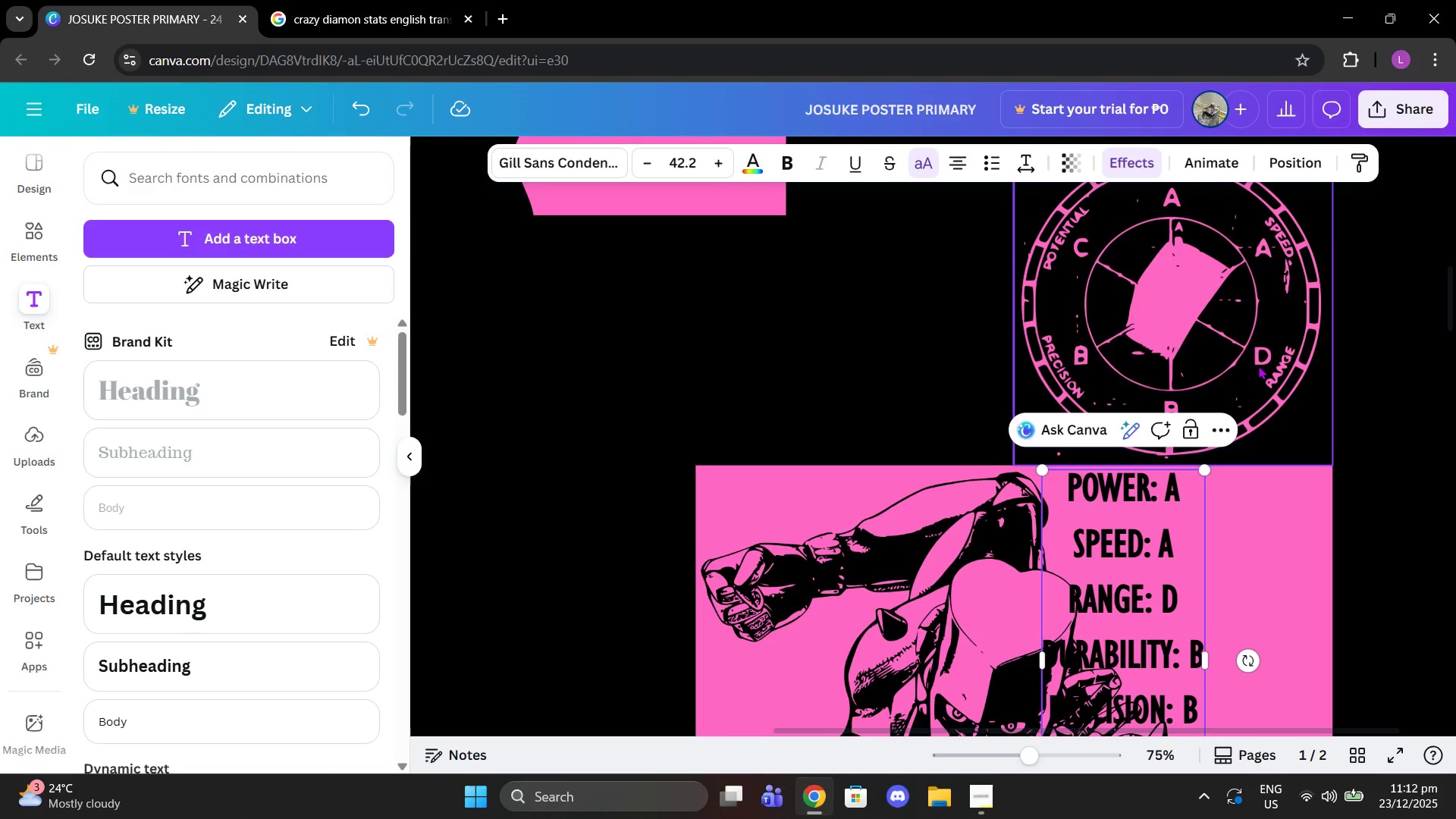 
 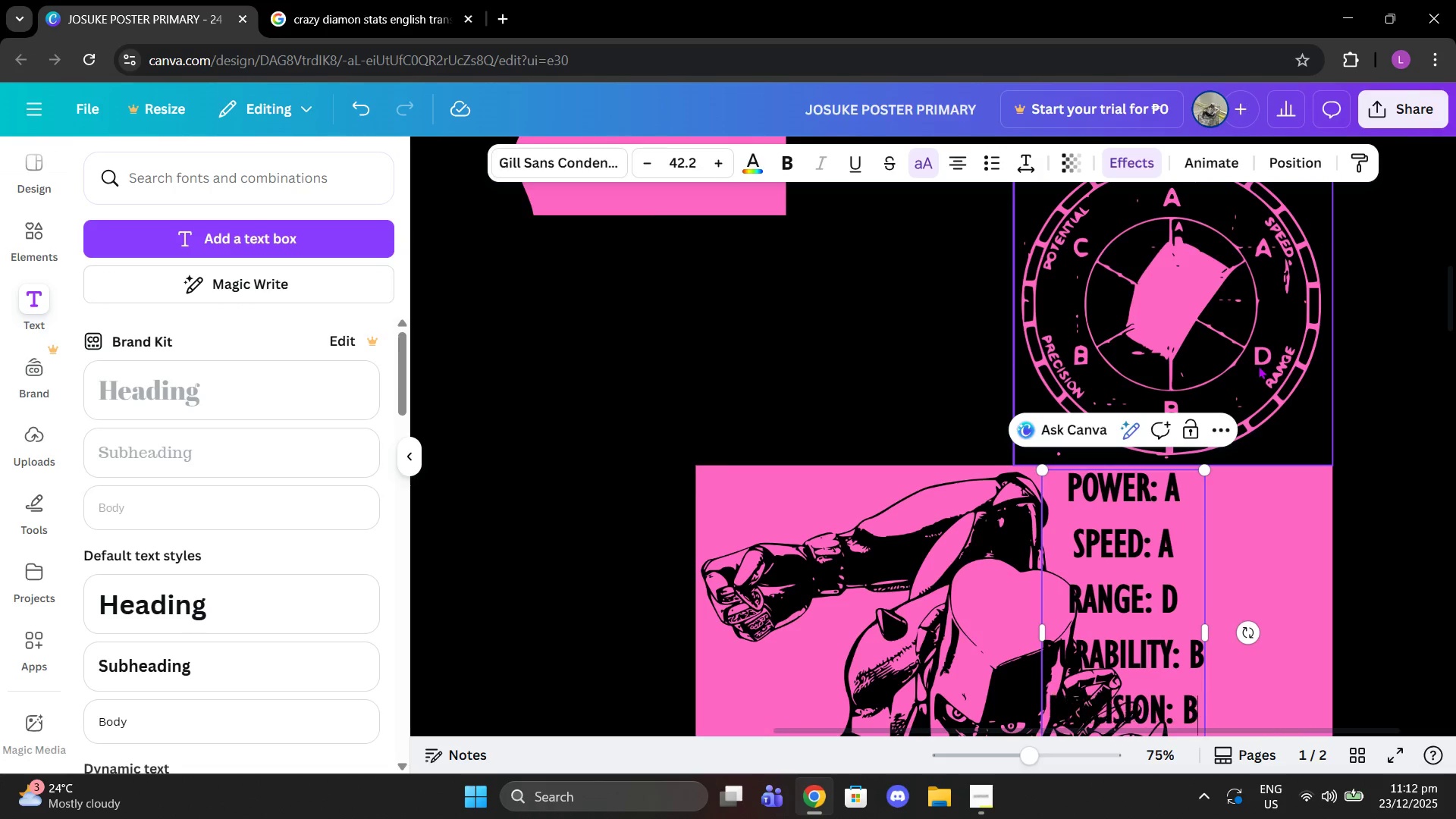 
key(Enter)
 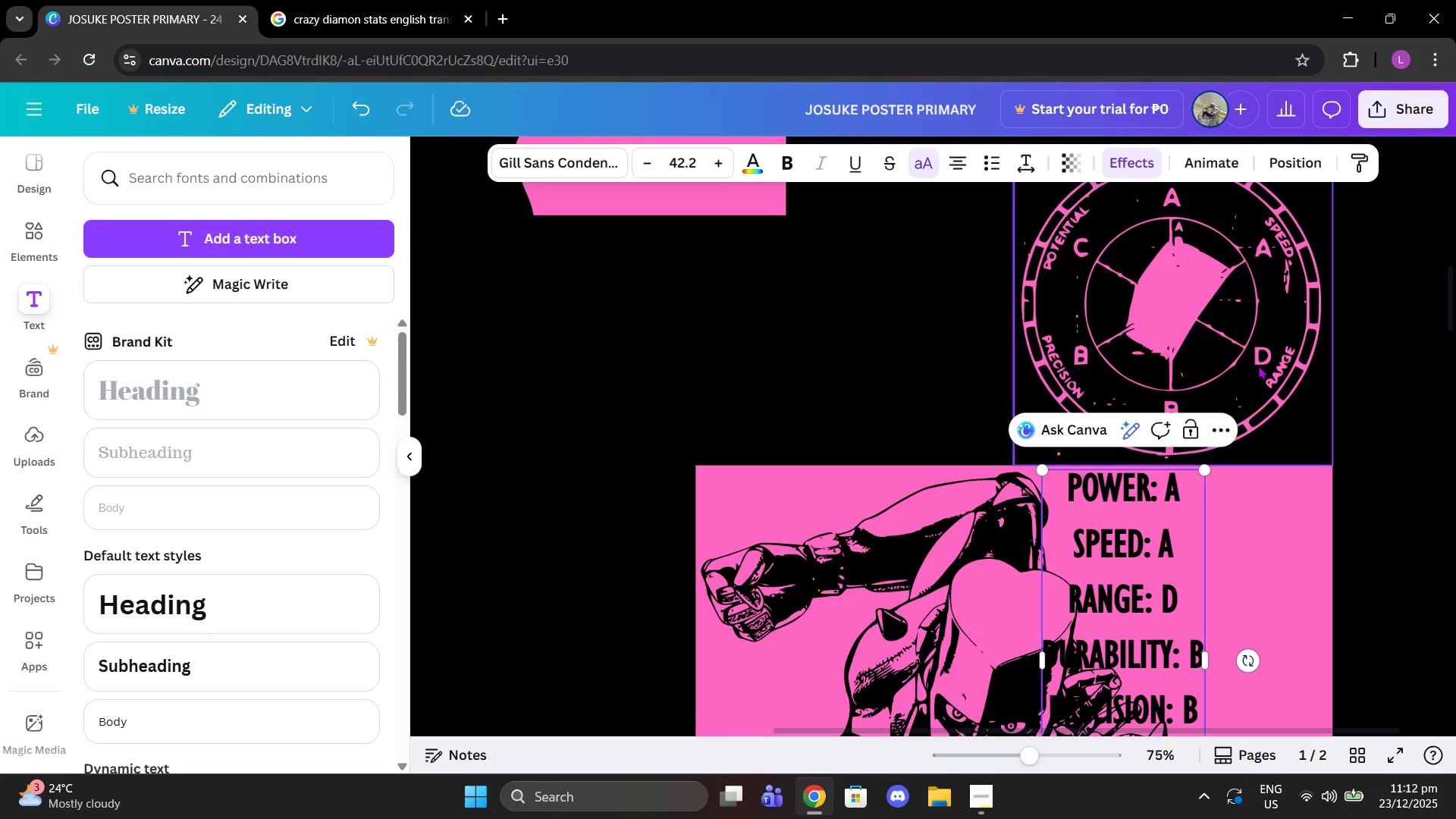 
type([p)
key(Backspace)
key(Backspace)
type(potenioa)
key(Backspace)
key(Backspace)
key(Backspace)
type(tial )
key(Backspace)
type(: c)
 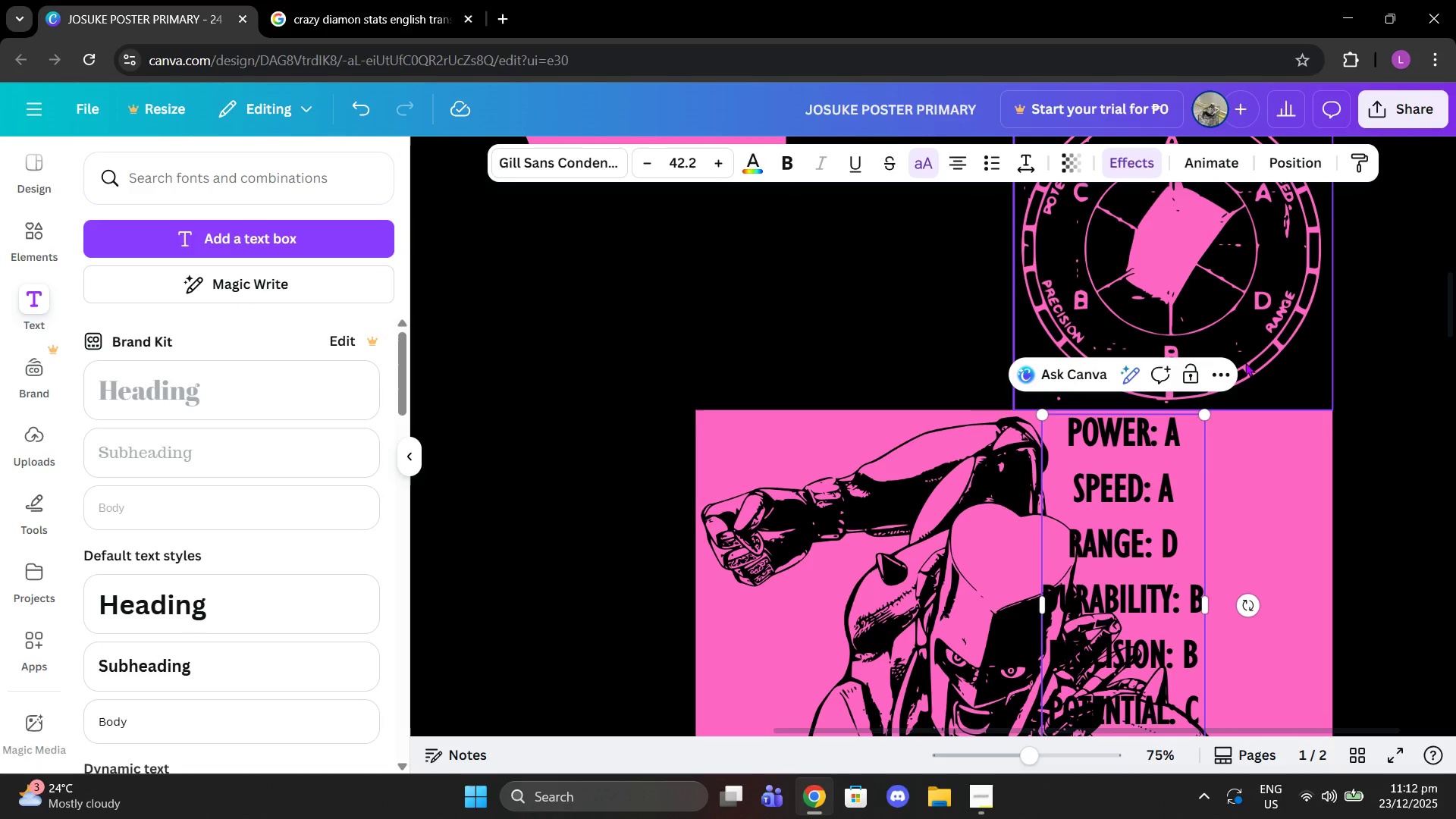 
left_click([1404, 581])
 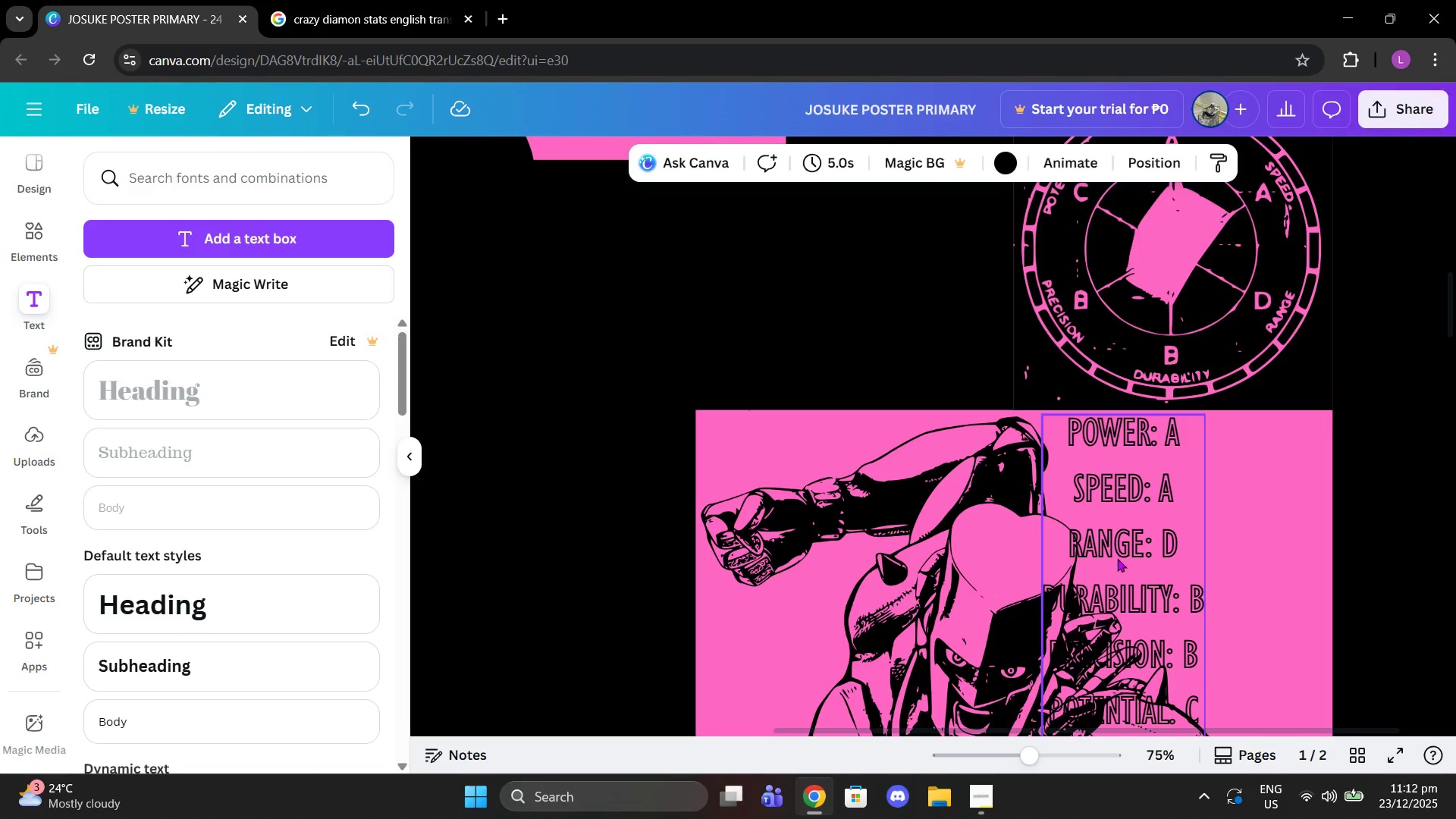 
left_click_drag(start_coordinate=[1128, 573], to_coordinate=[1247, 579])
 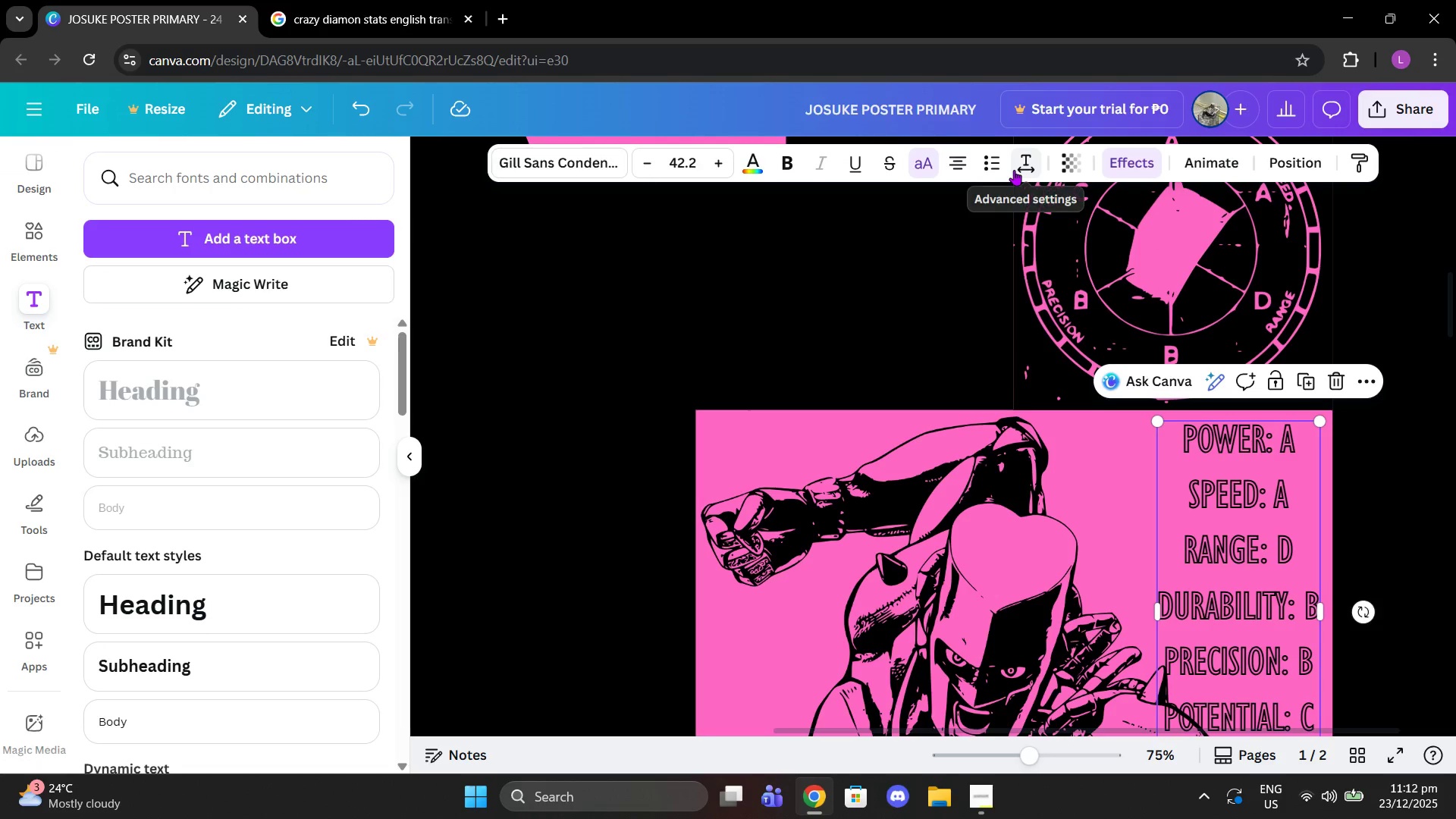 
left_click([959, 157])
 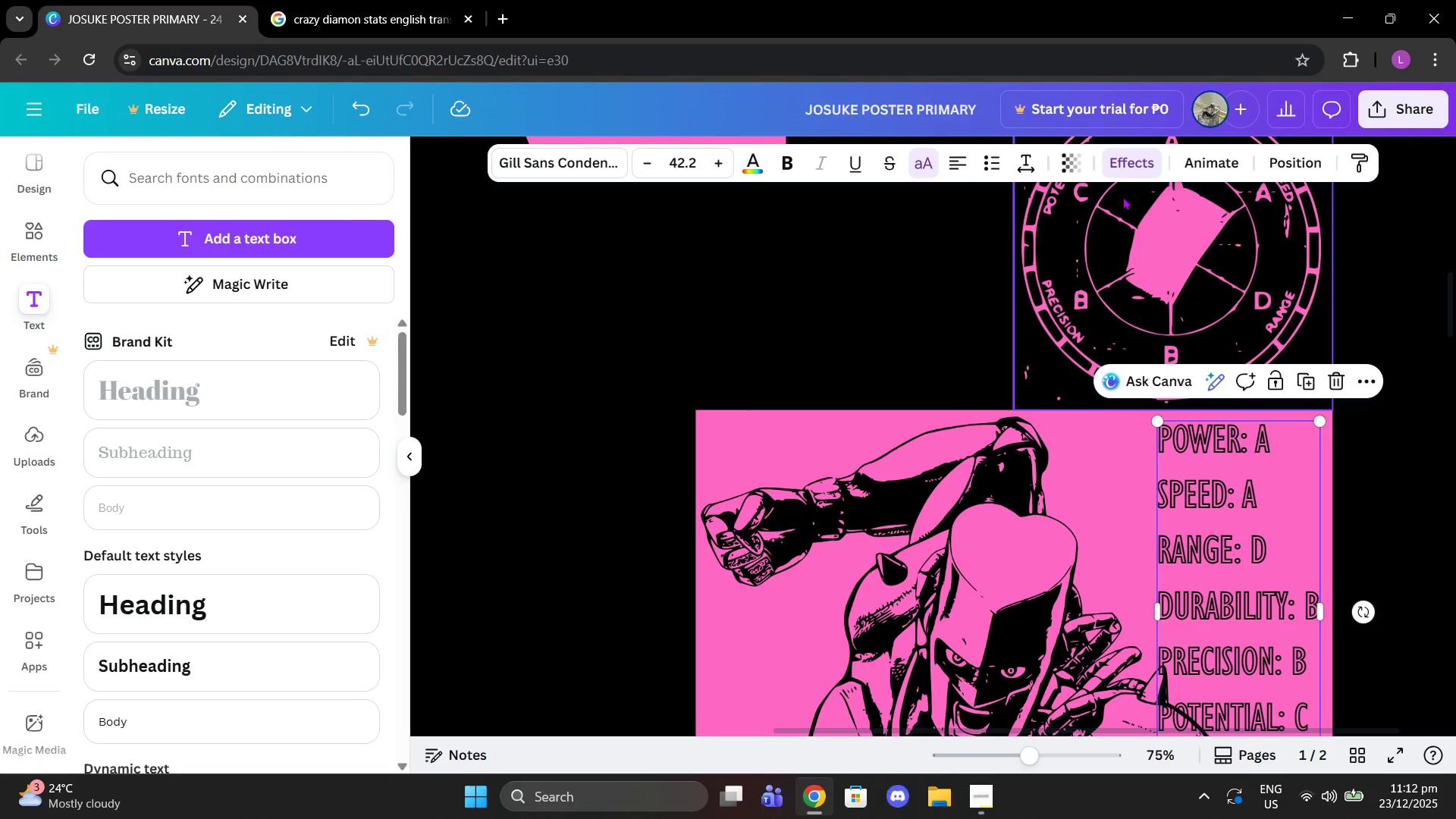 
left_click([959, 174])
 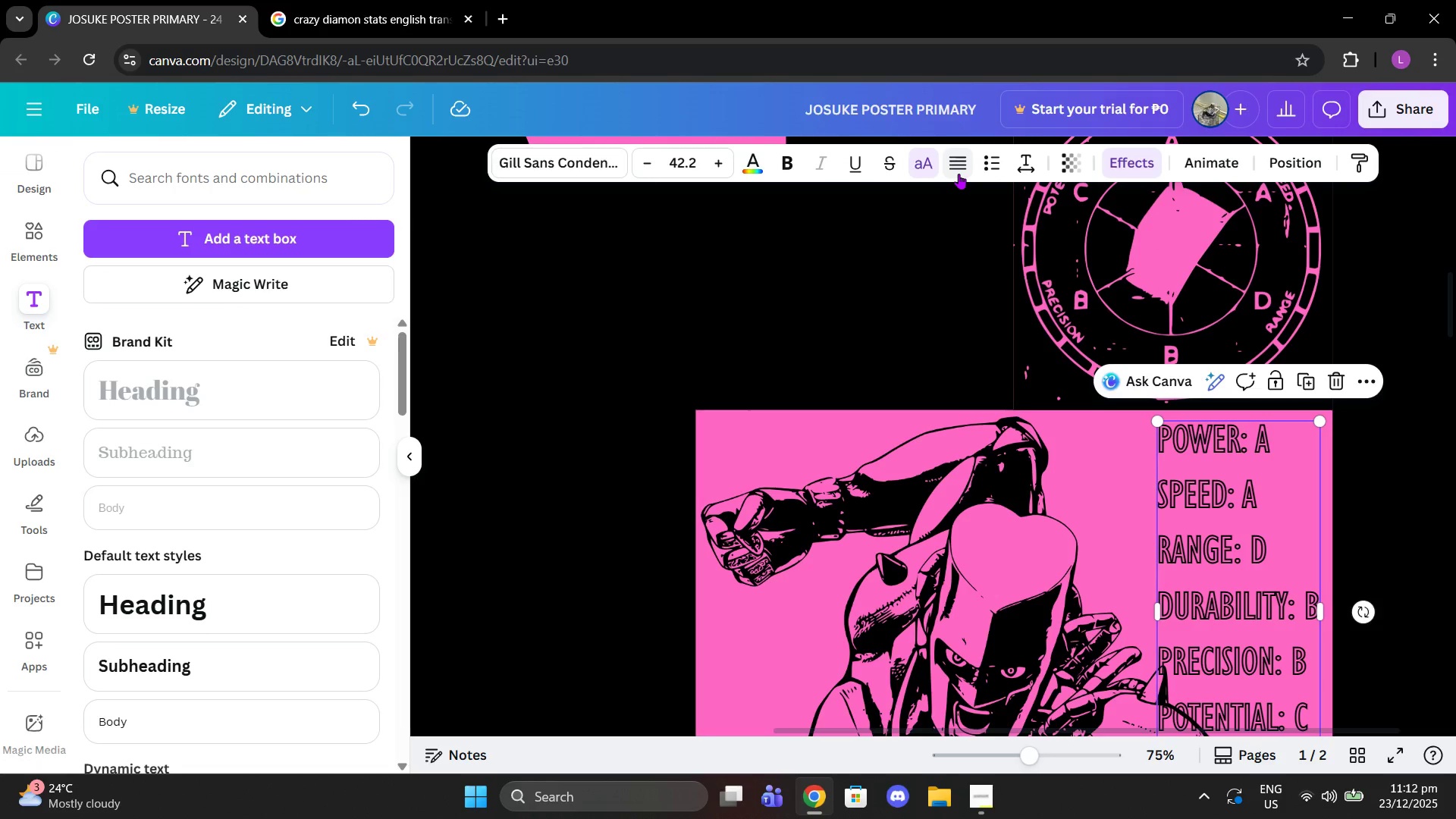 
left_click([959, 174])
 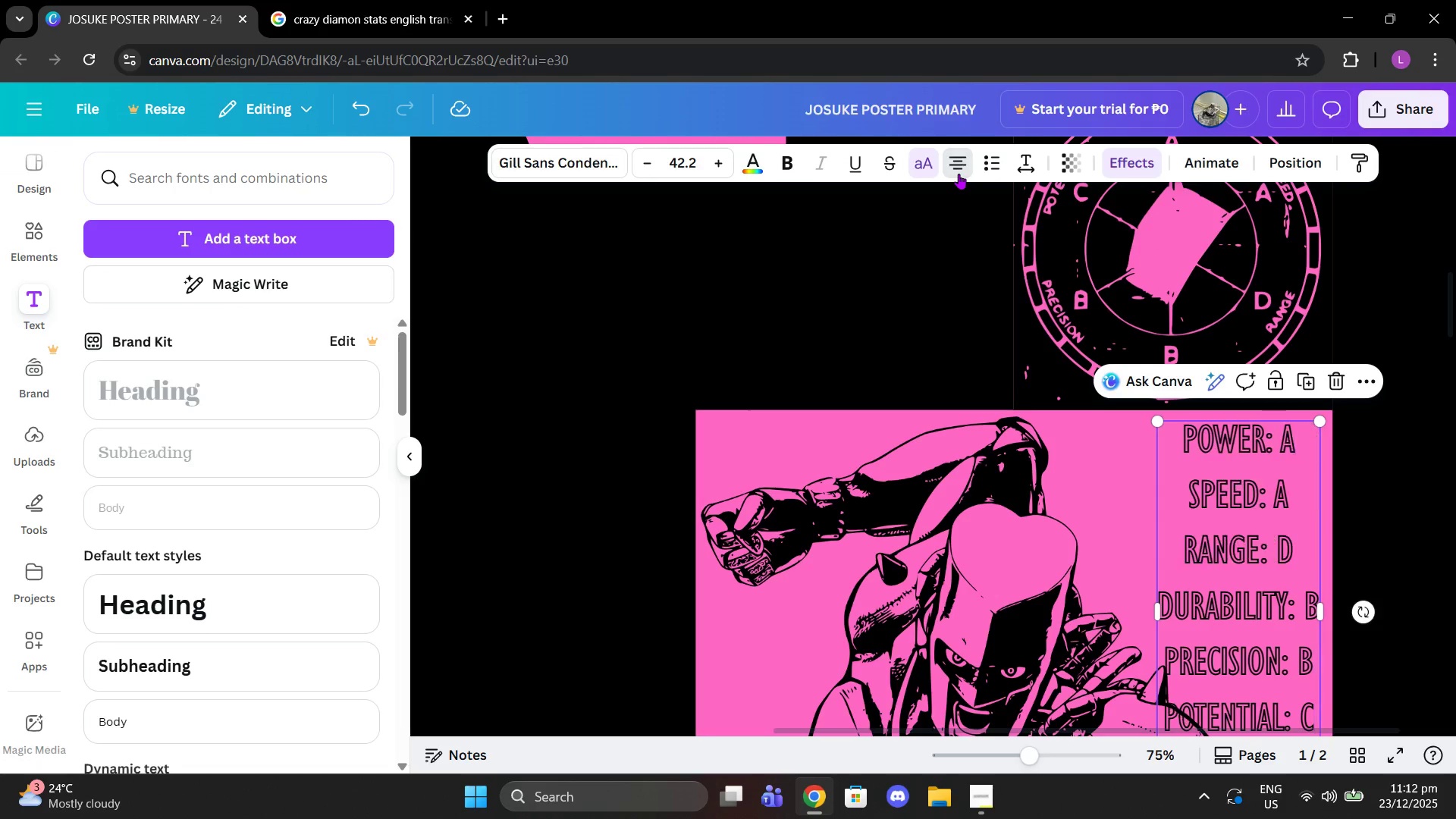 
double_click([959, 174])
 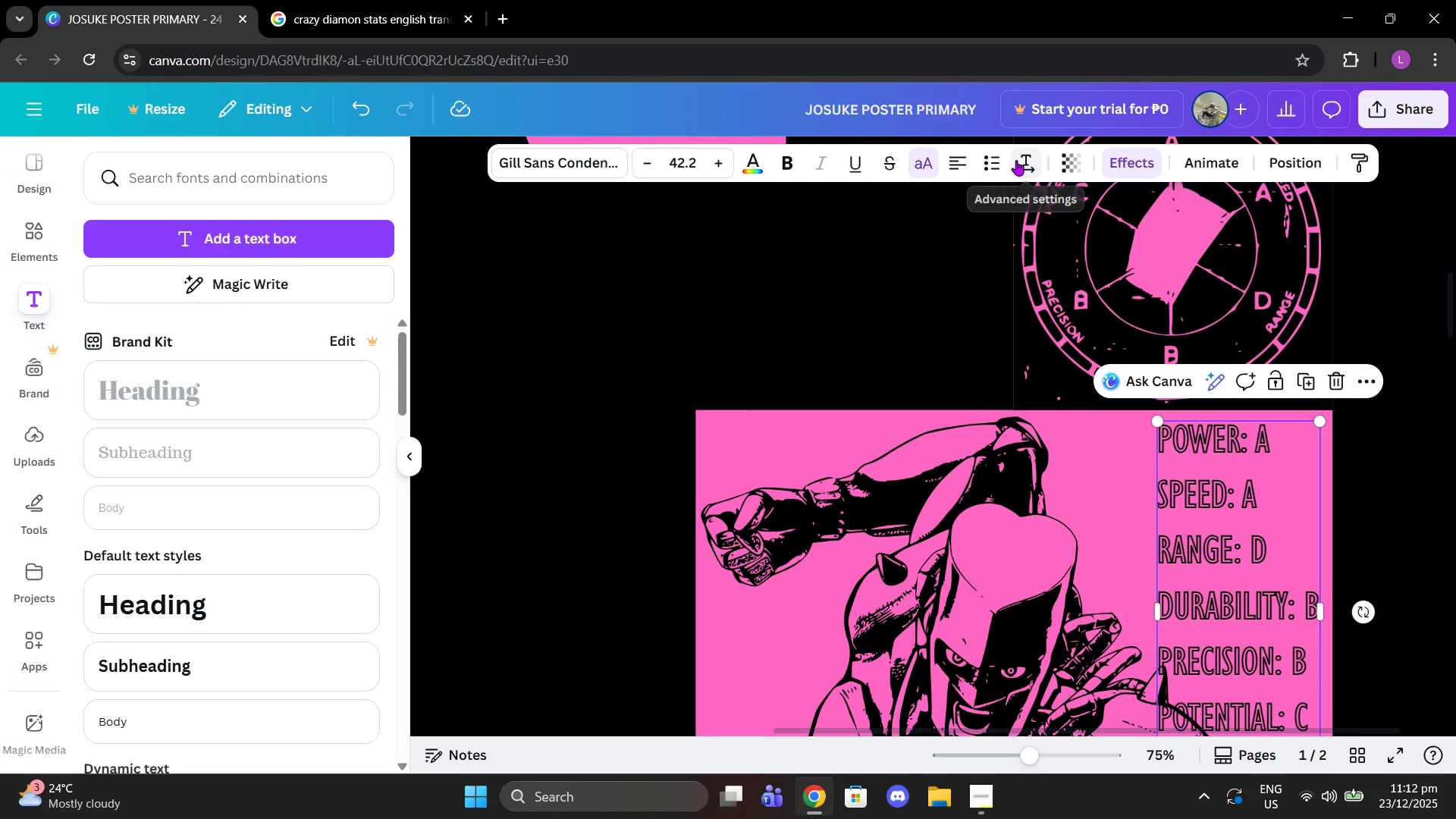 
left_click([990, 162])
 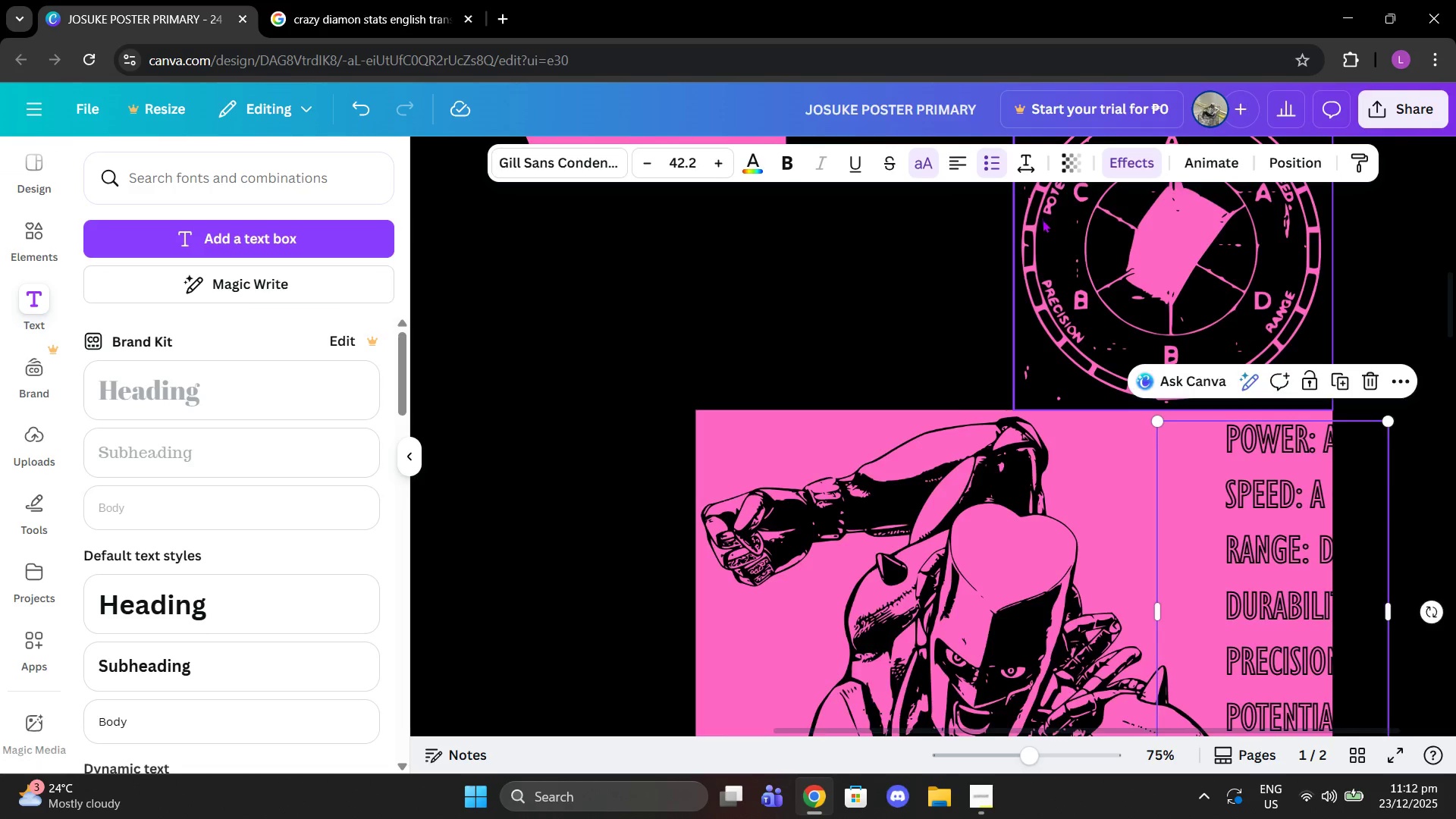 
scroll: coordinate [1042, 219], scroll_direction: down, amount: 1.0
 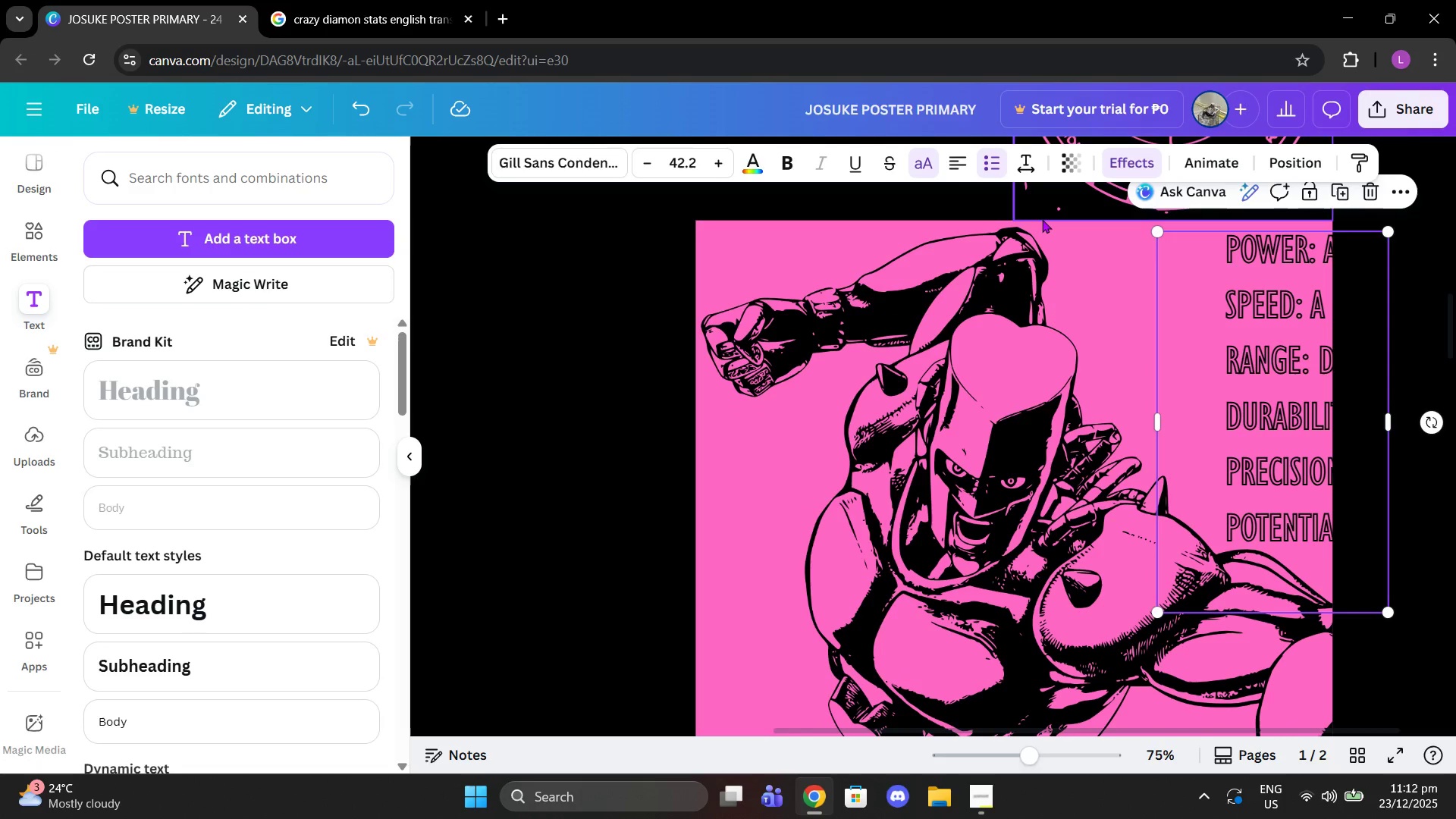 
hold_key(key=ShiftLeft, duration=0.36)
 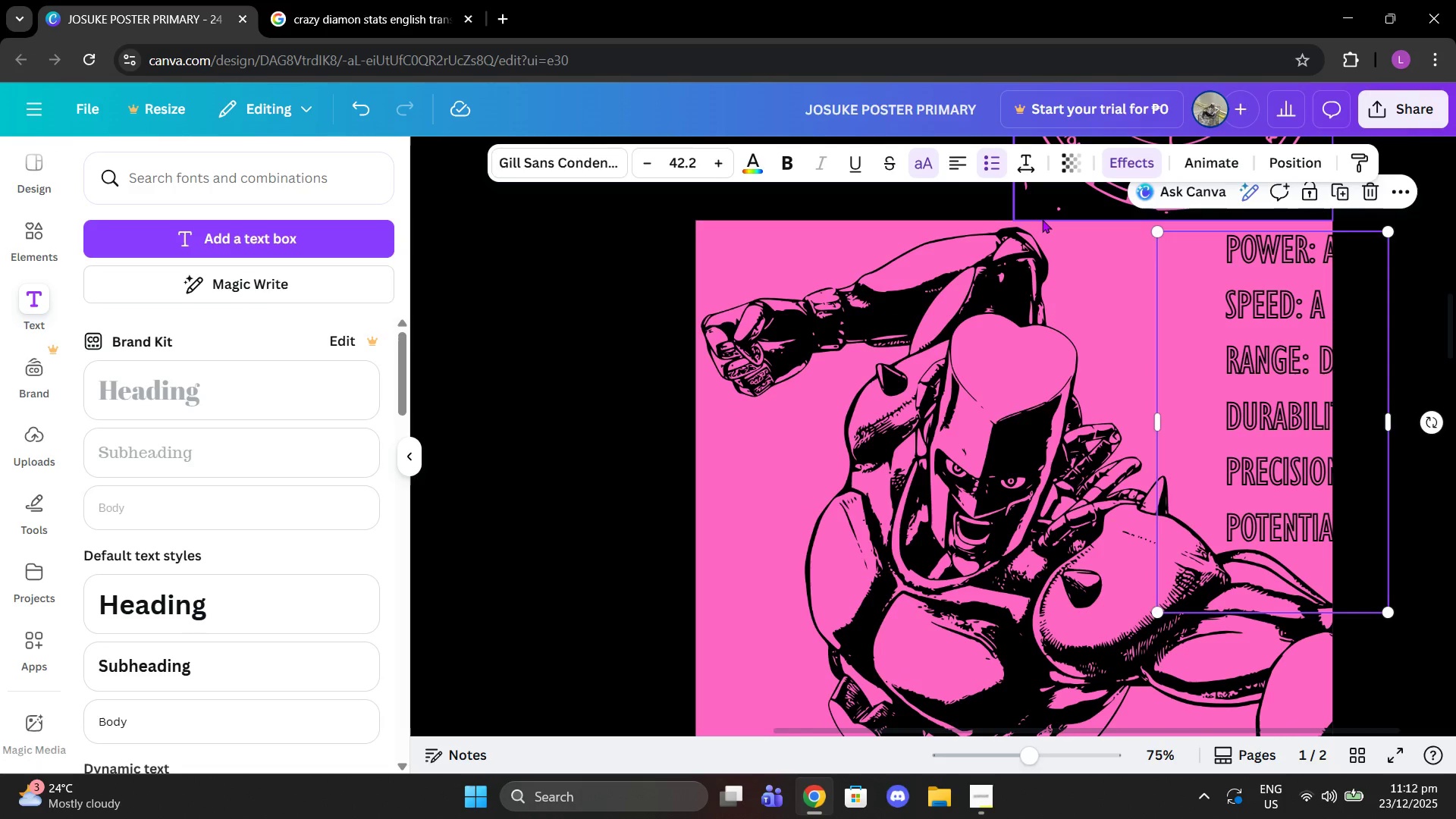 
key(Control+Z)
 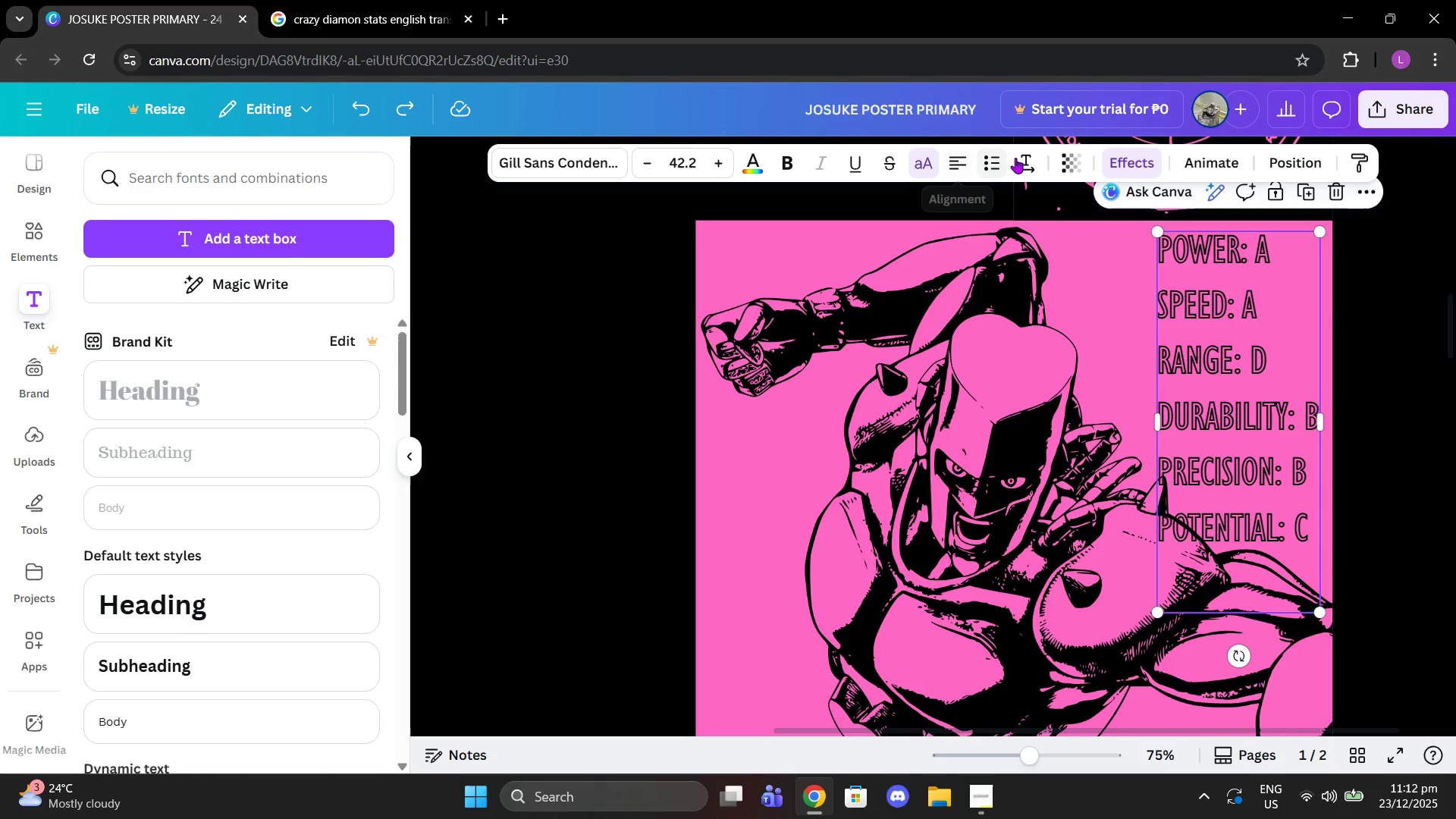 
left_click([1031, 158])
 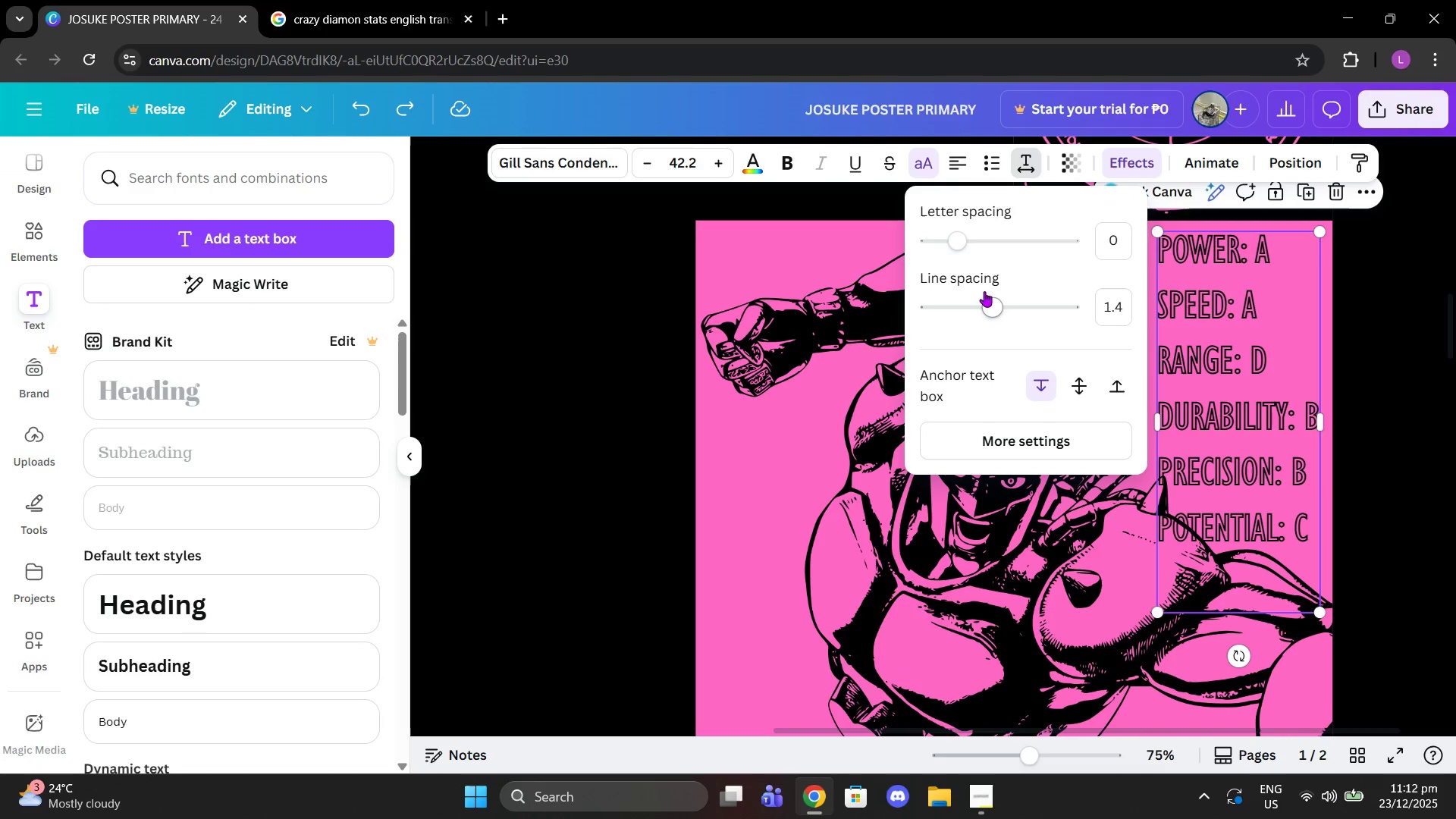 
left_click_drag(start_coordinate=[984, 300], to_coordinate=[952, 300])
 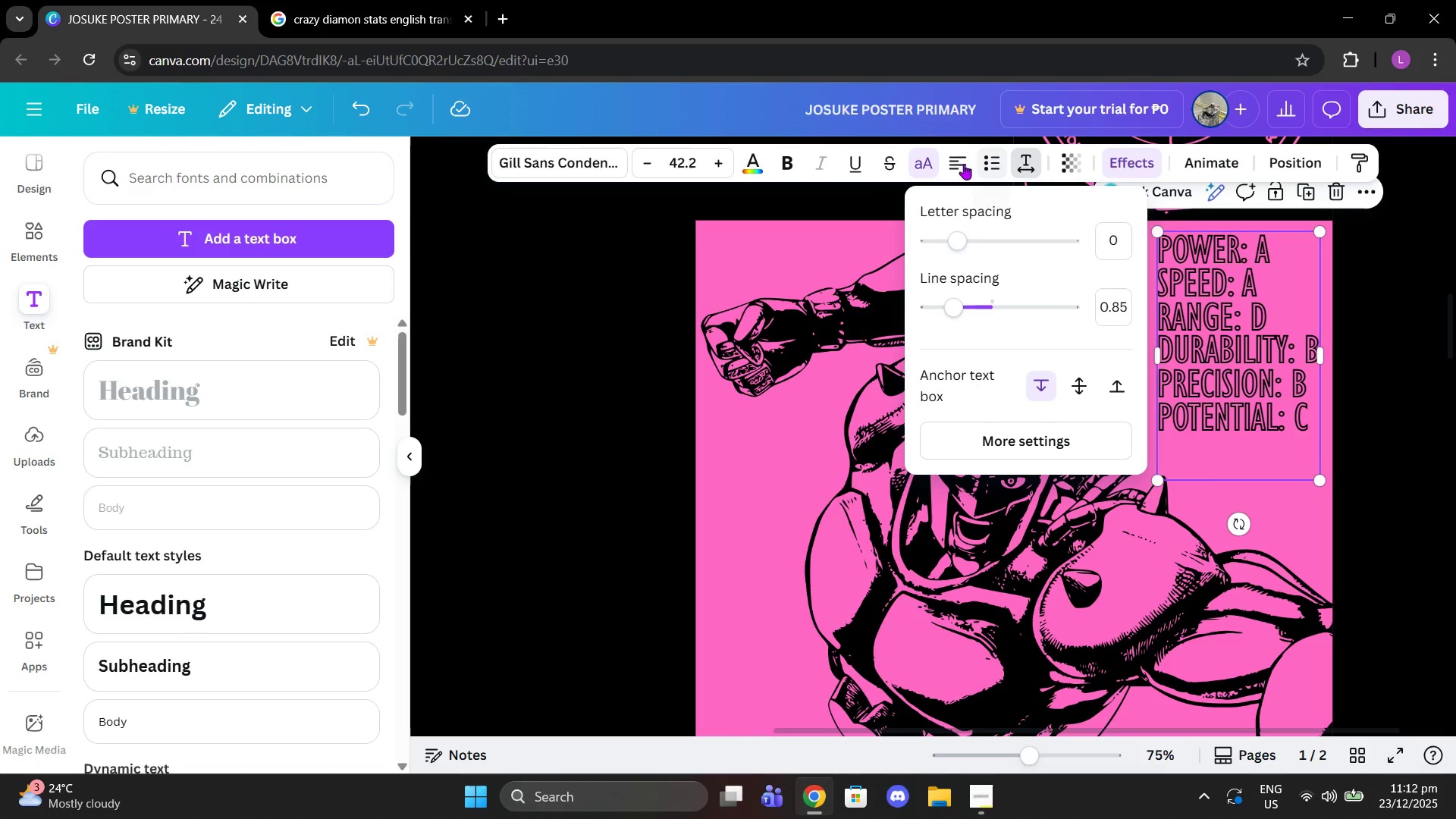 
left_click([955, 164])
 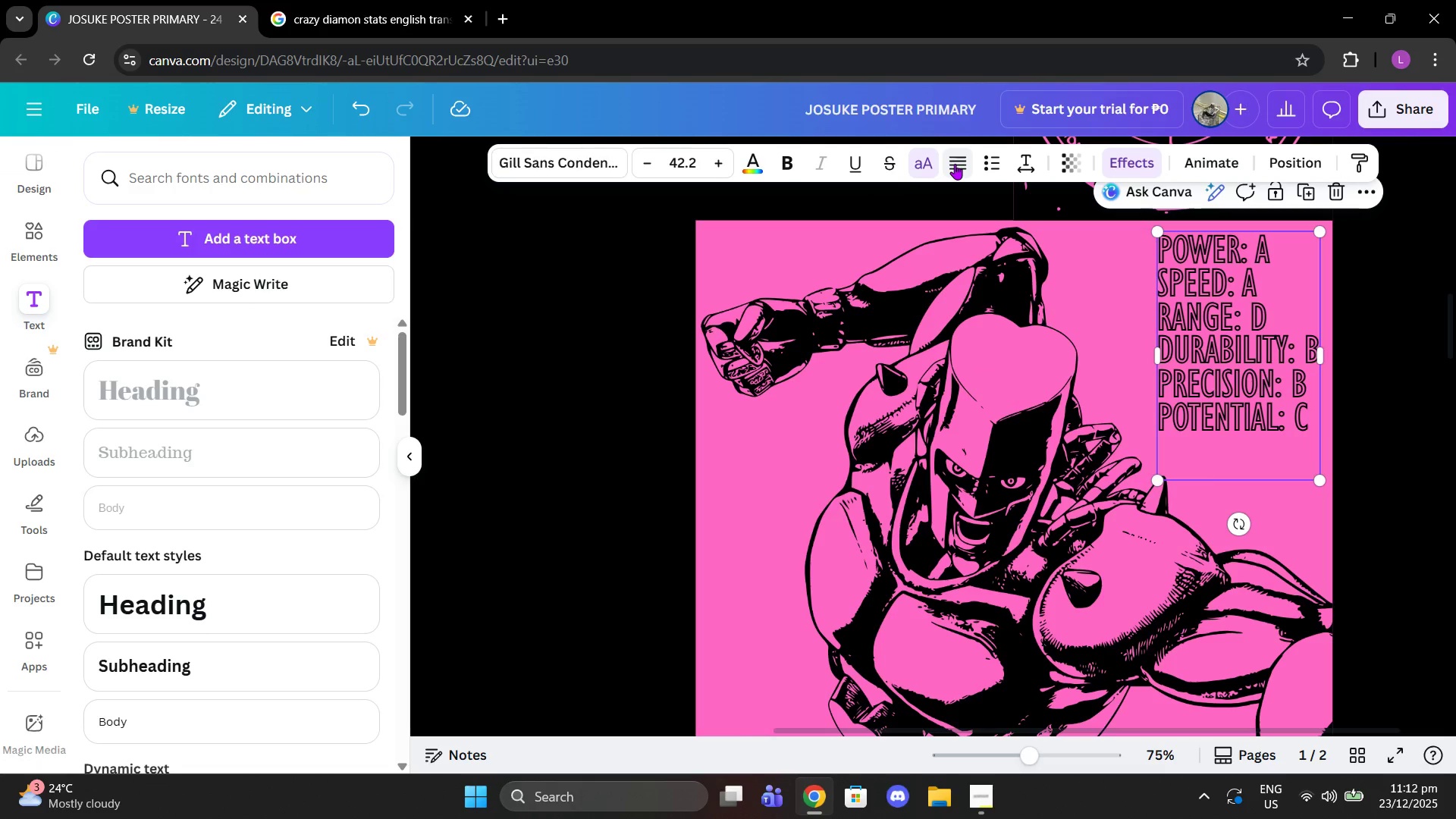 
left_click([955, 164])
 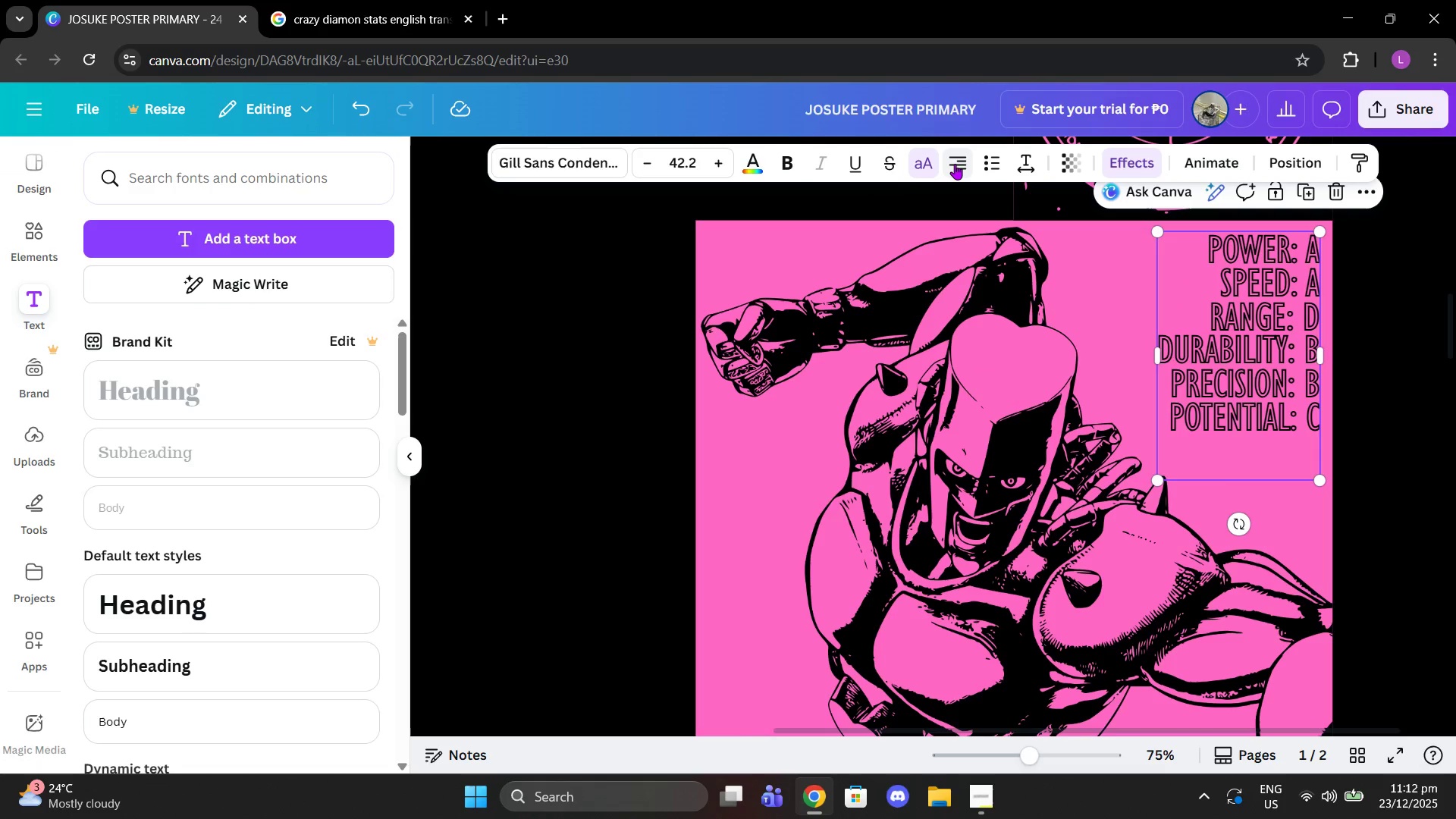 
left_click([955, 164])
 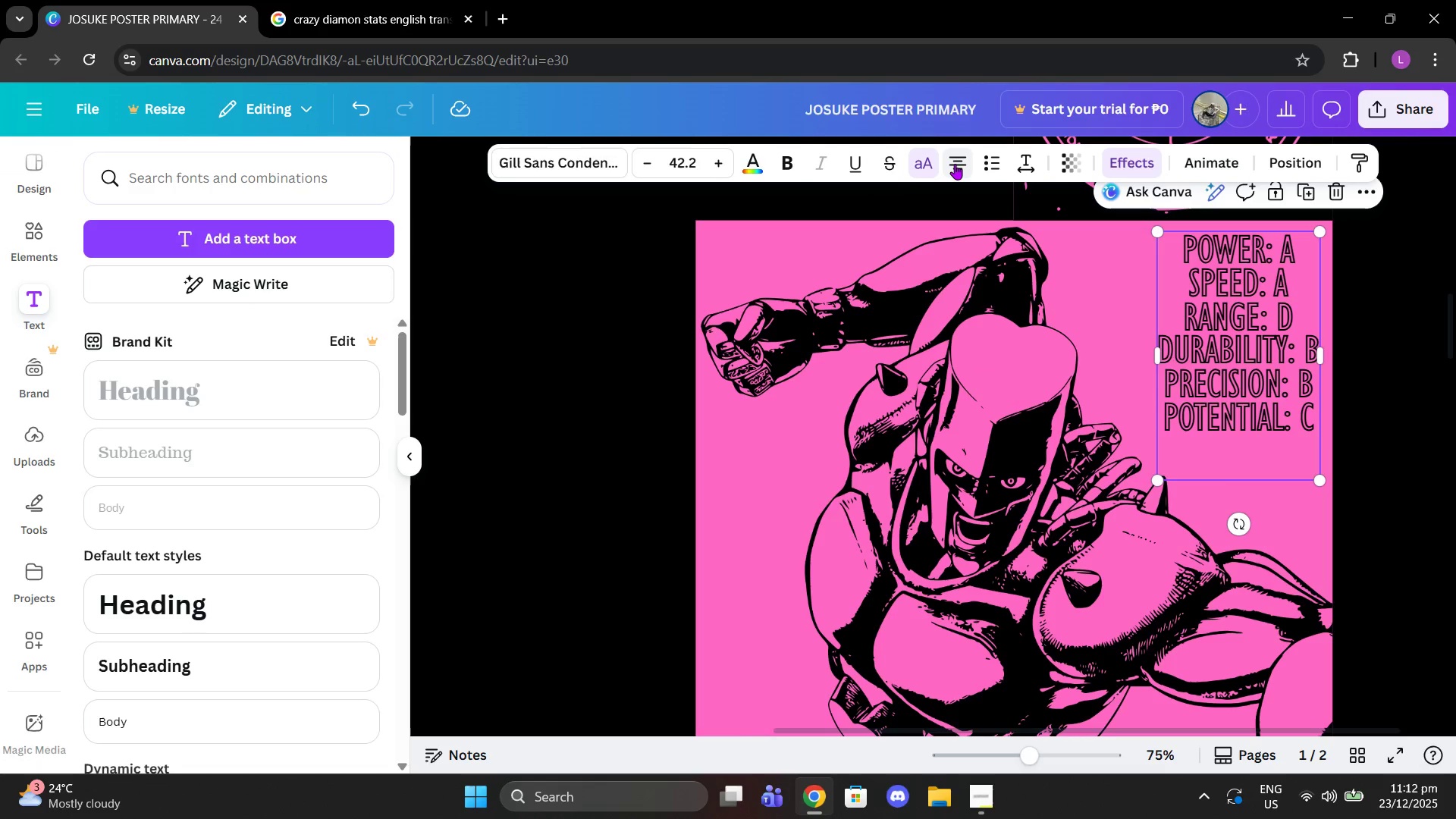 
left_click([955, 164])
 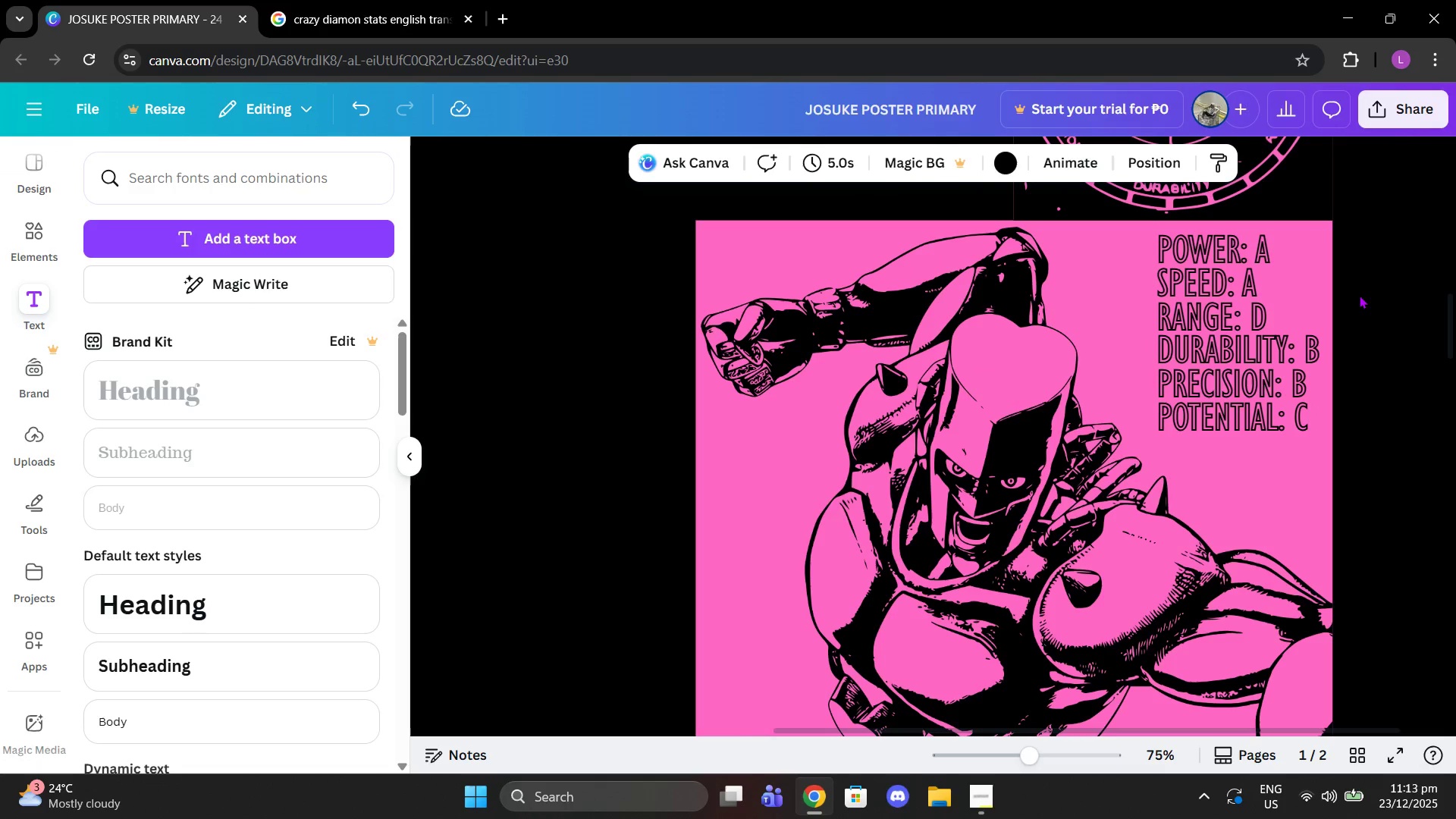 
left_click_drag(start_coordinate=[1284, 339], to_coordinate=[1247, 333])
 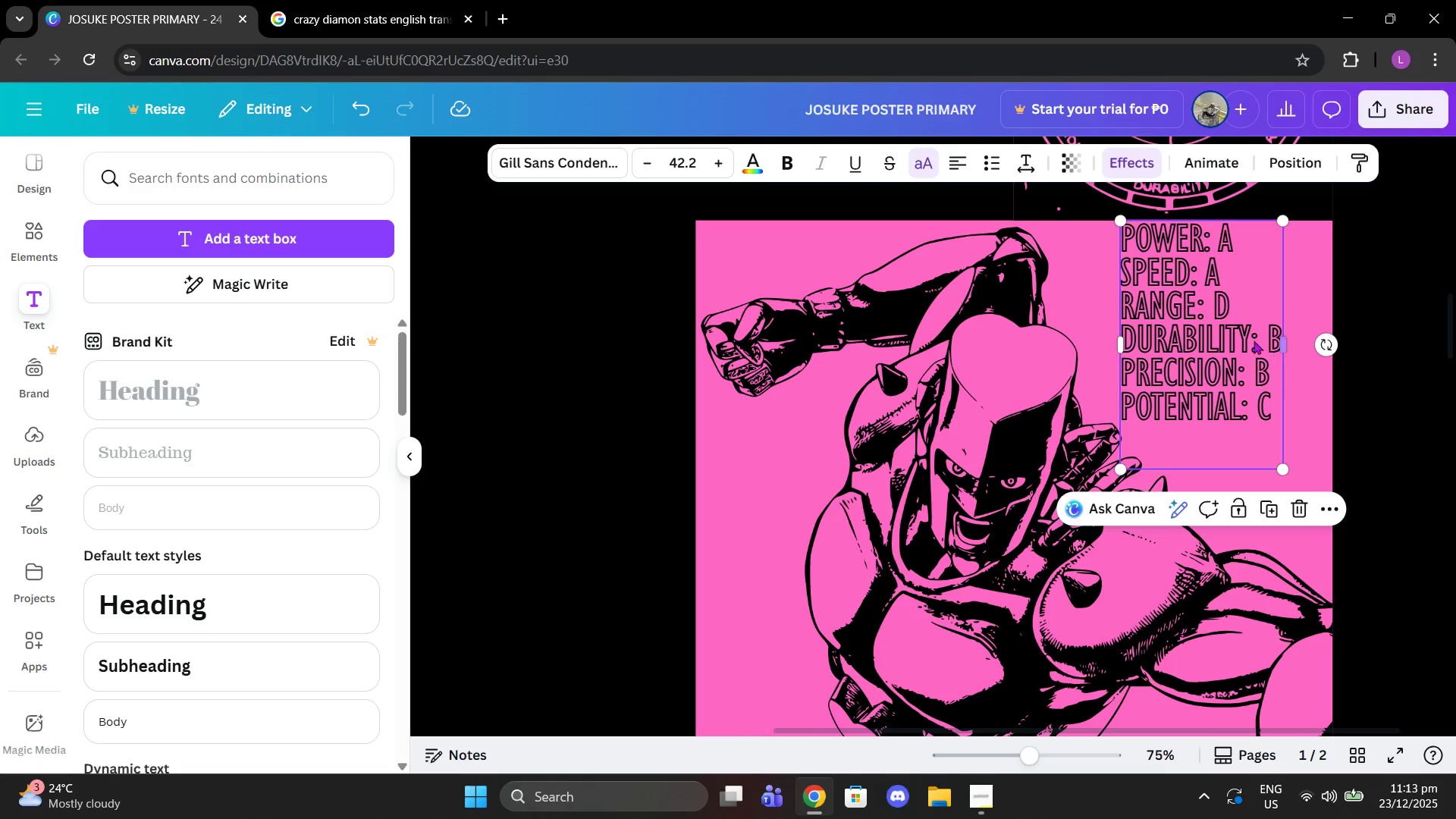 
left_click_drag(start_coordinate=[1249, 340], to_coordinate=[1295, 344])
 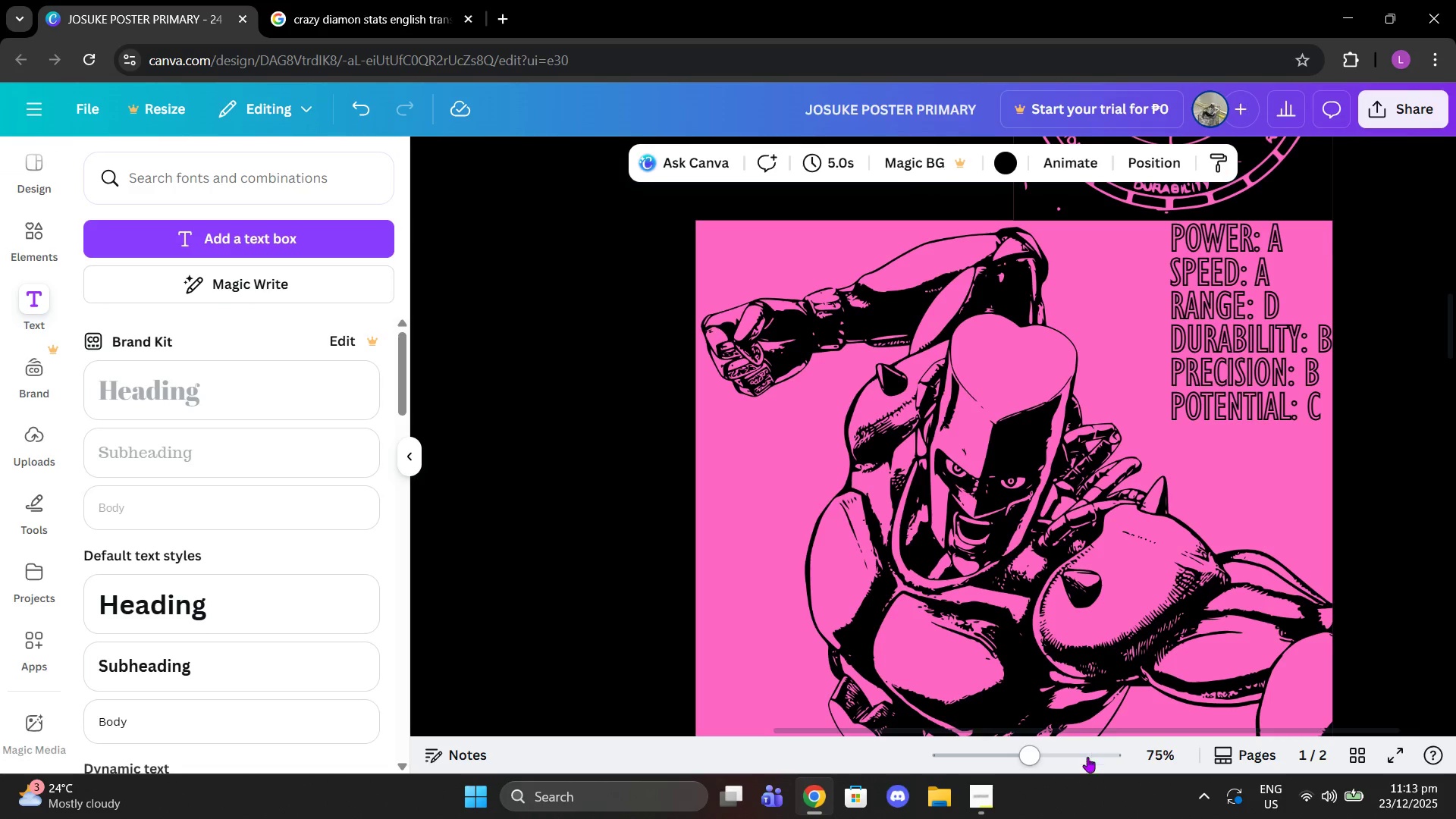 
left_click_drag(start_coordinate=[1041, 754], to_coordinate=[1015, 751])
 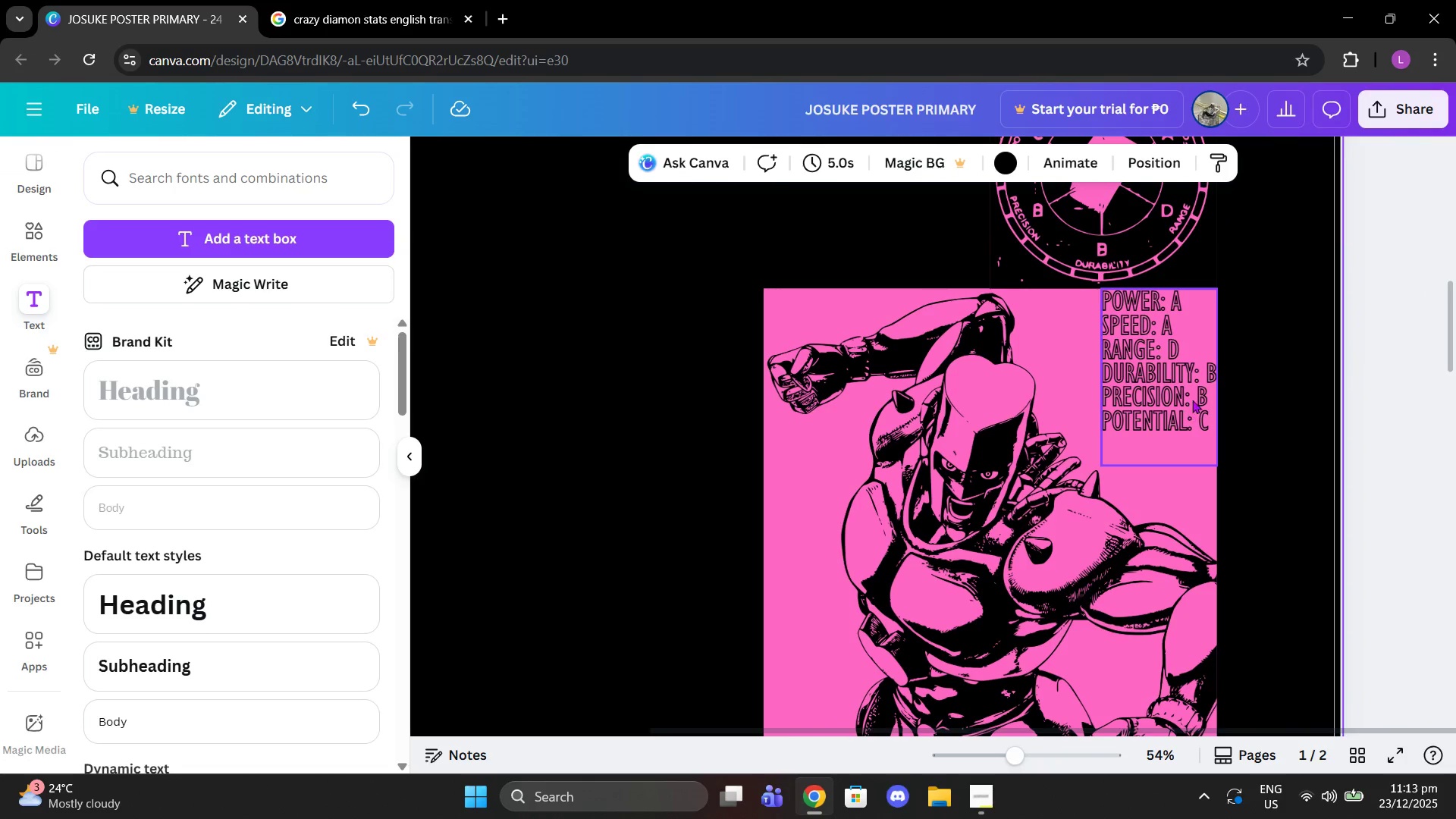 
left_click([1194, 397])
 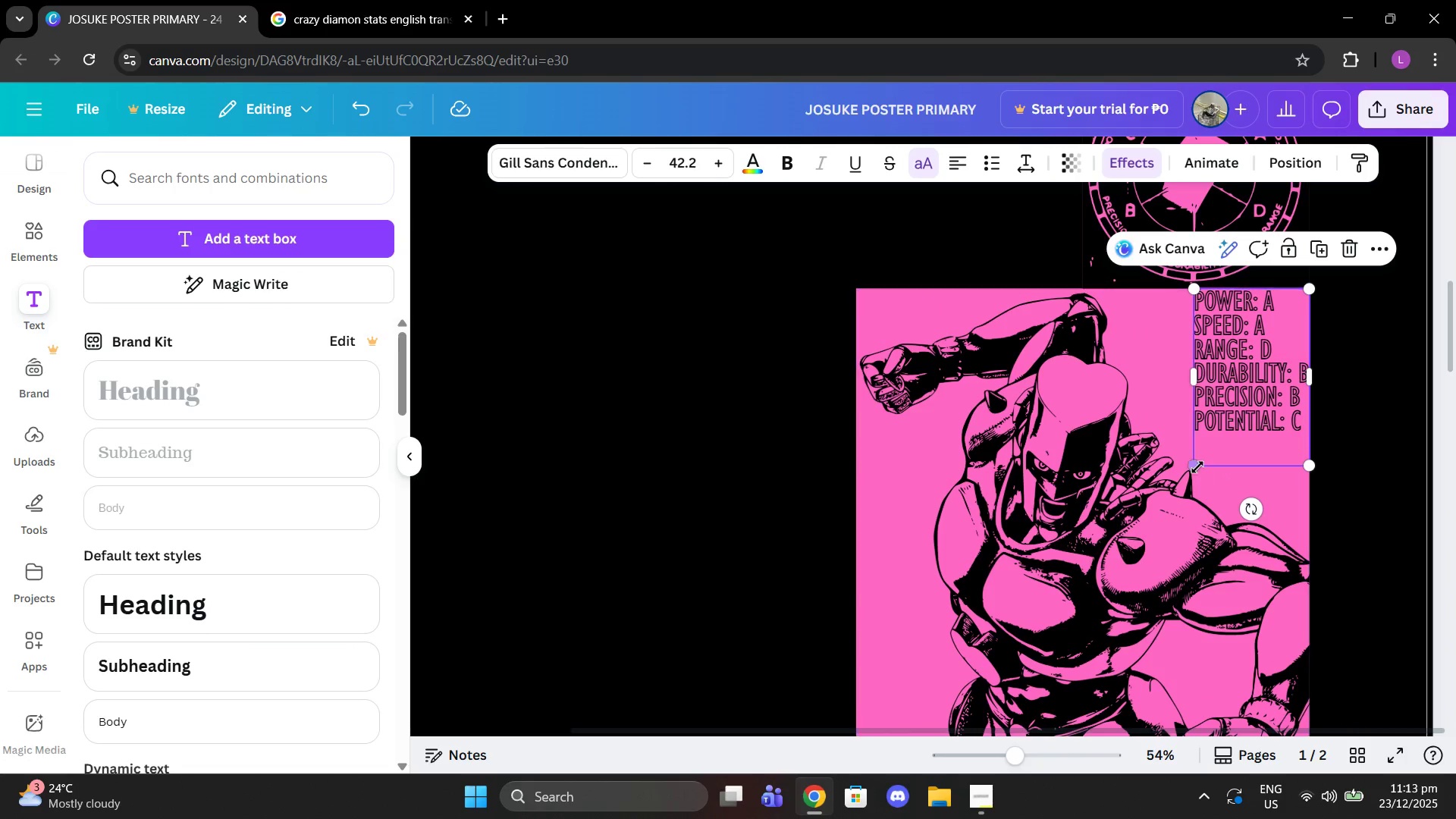 
left_click([1213, 457])
 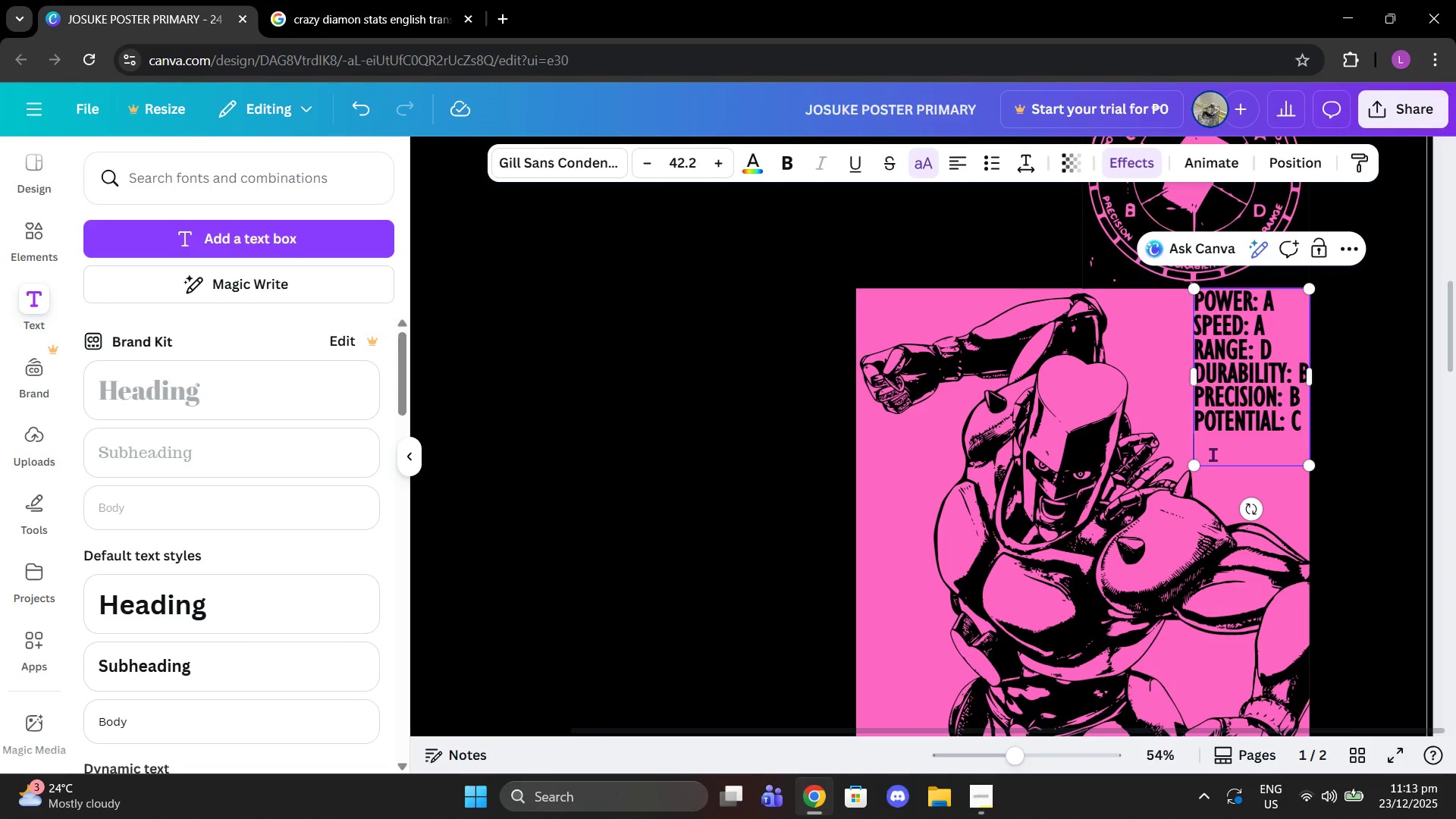 
left_click([1213, 454])
 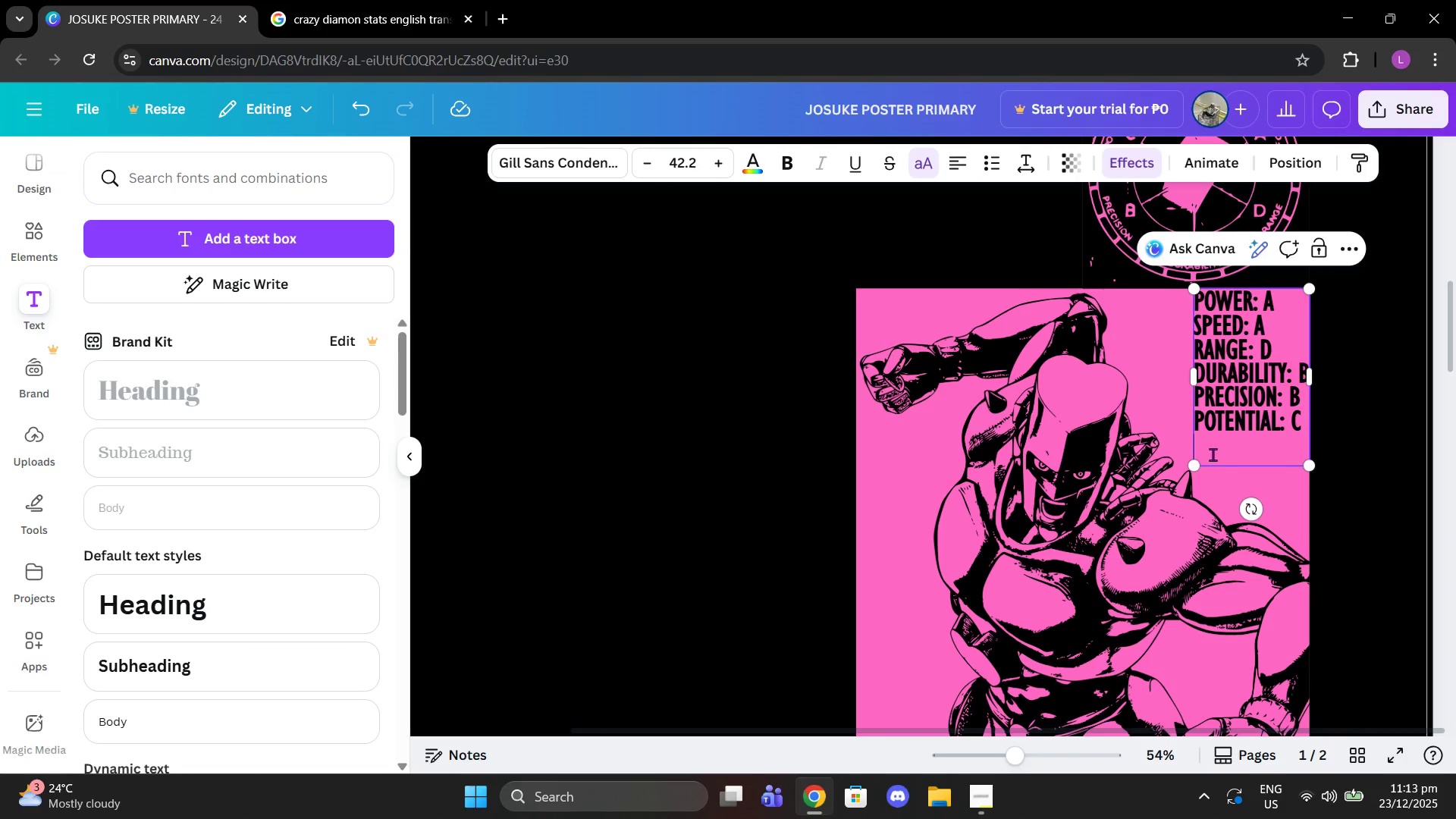 
key(Backspace)
 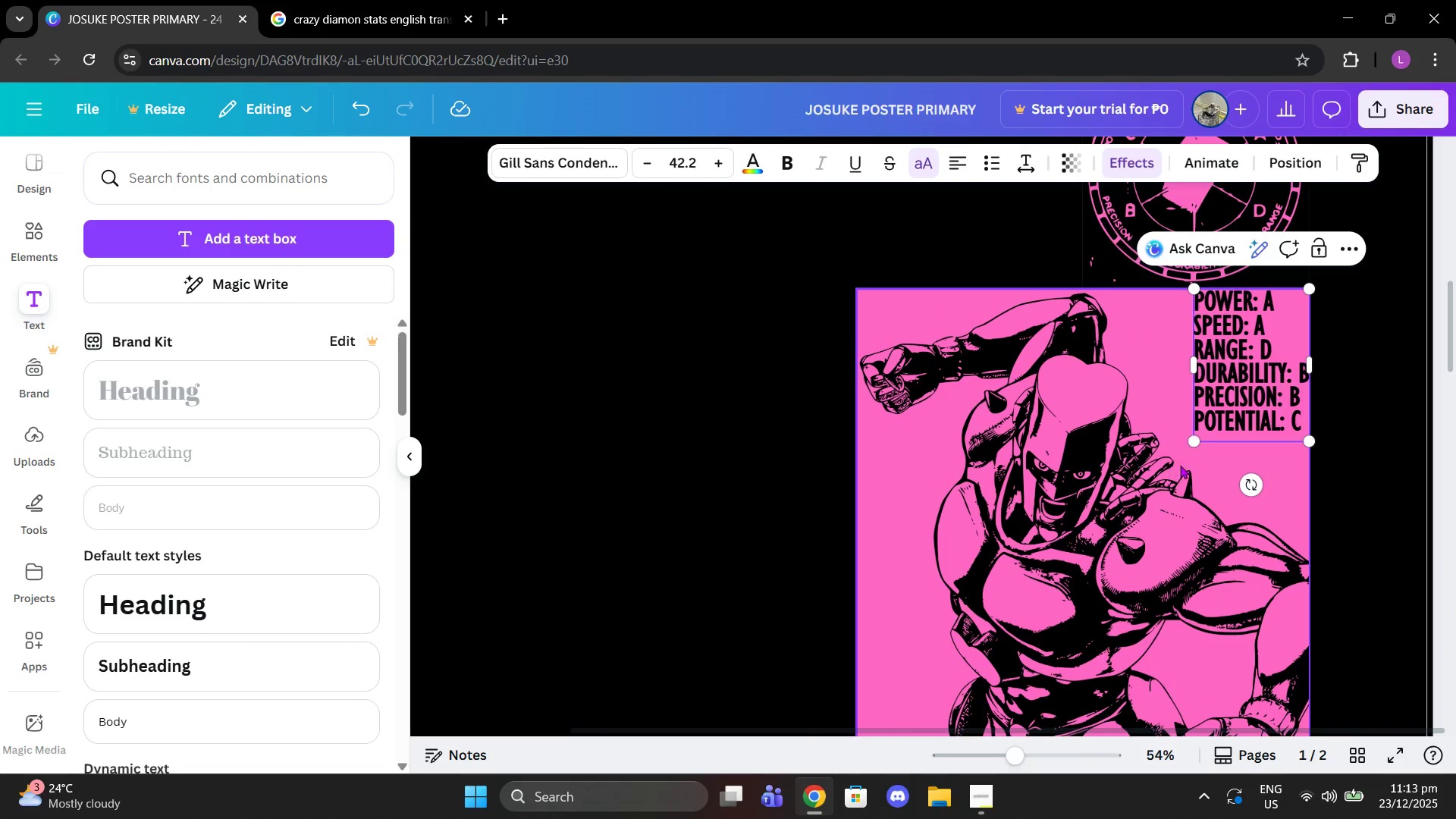 
left_click_drag(start_coordinate=[1195, 438], to_coordinate=[1185, 474])
 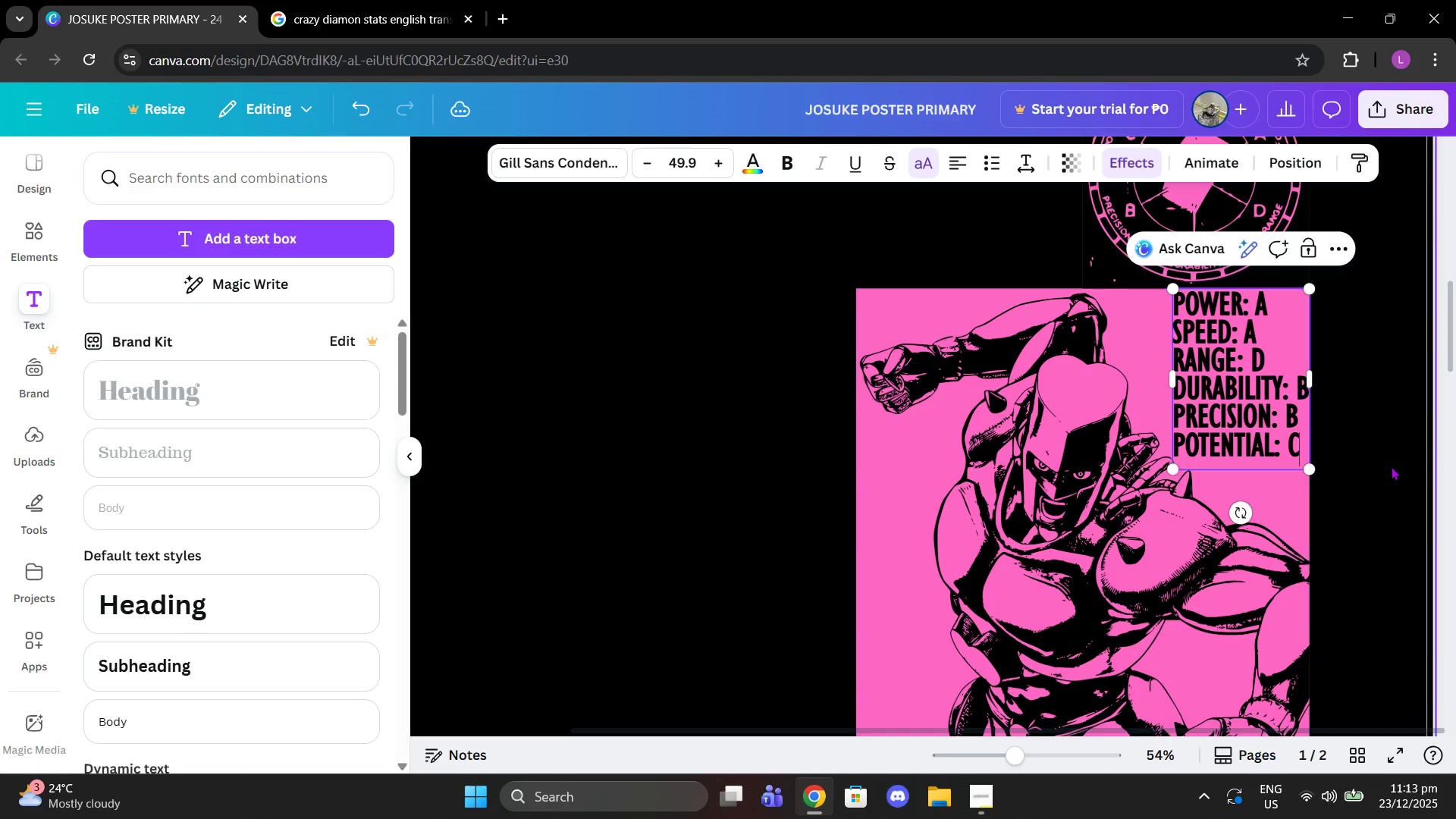 
left_click_drag(start_coordinate=[1389, 467], to_coordinate=[1261, 396])
 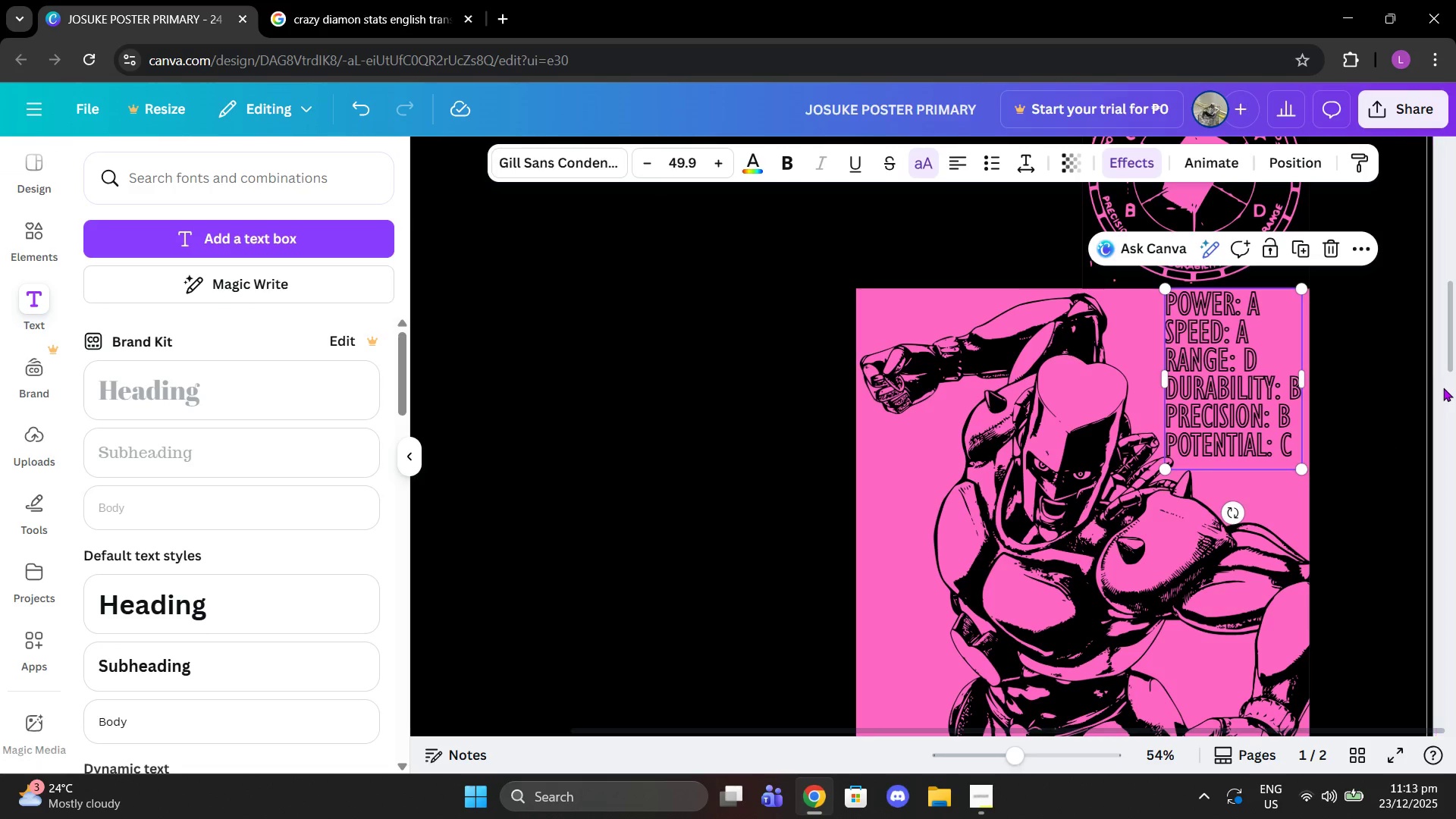 
left_click([1443, 388])
 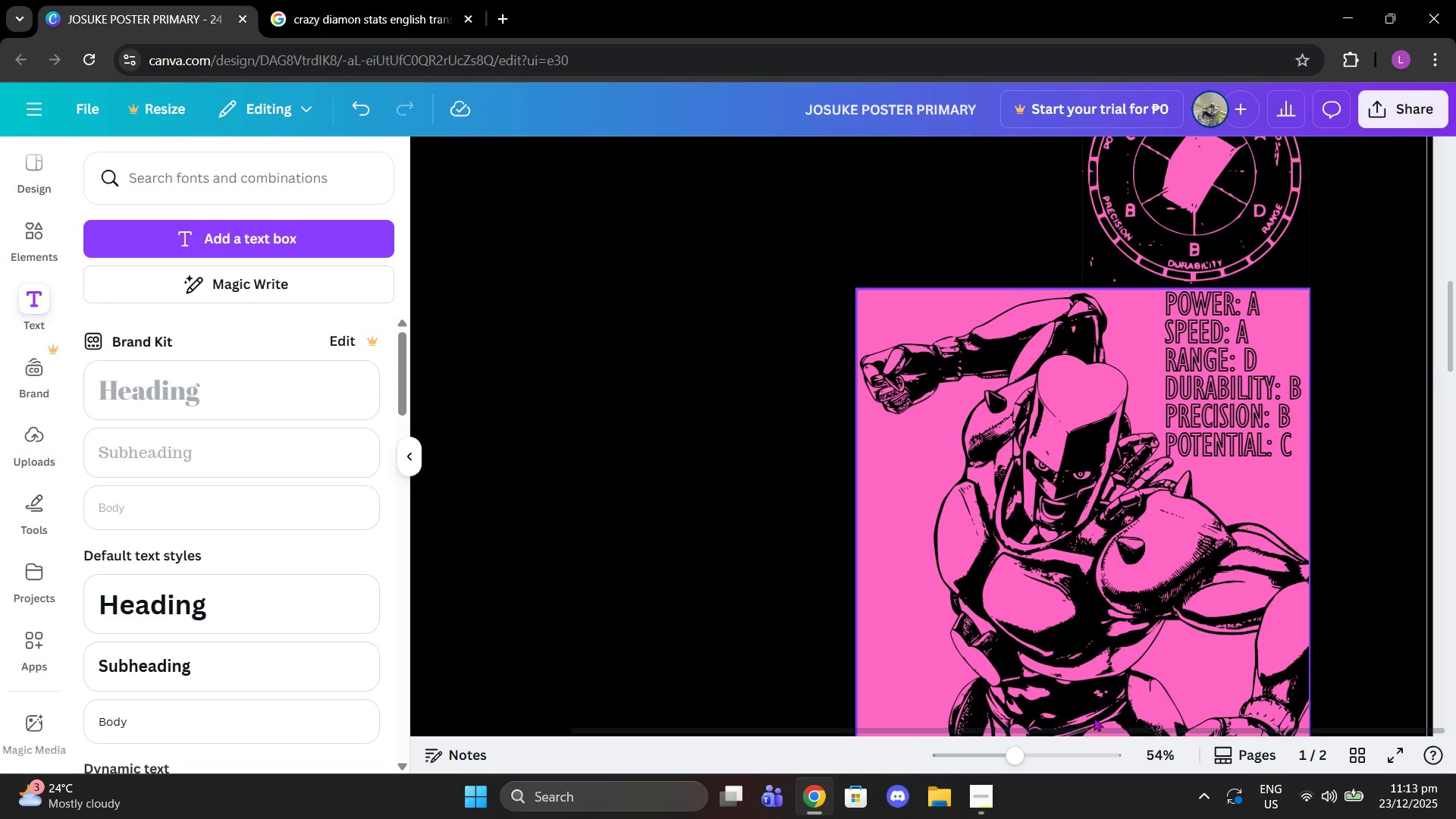 
left_click_drag(start_coordinate=[1017, 755], to_coordinate=[1044, 755])
 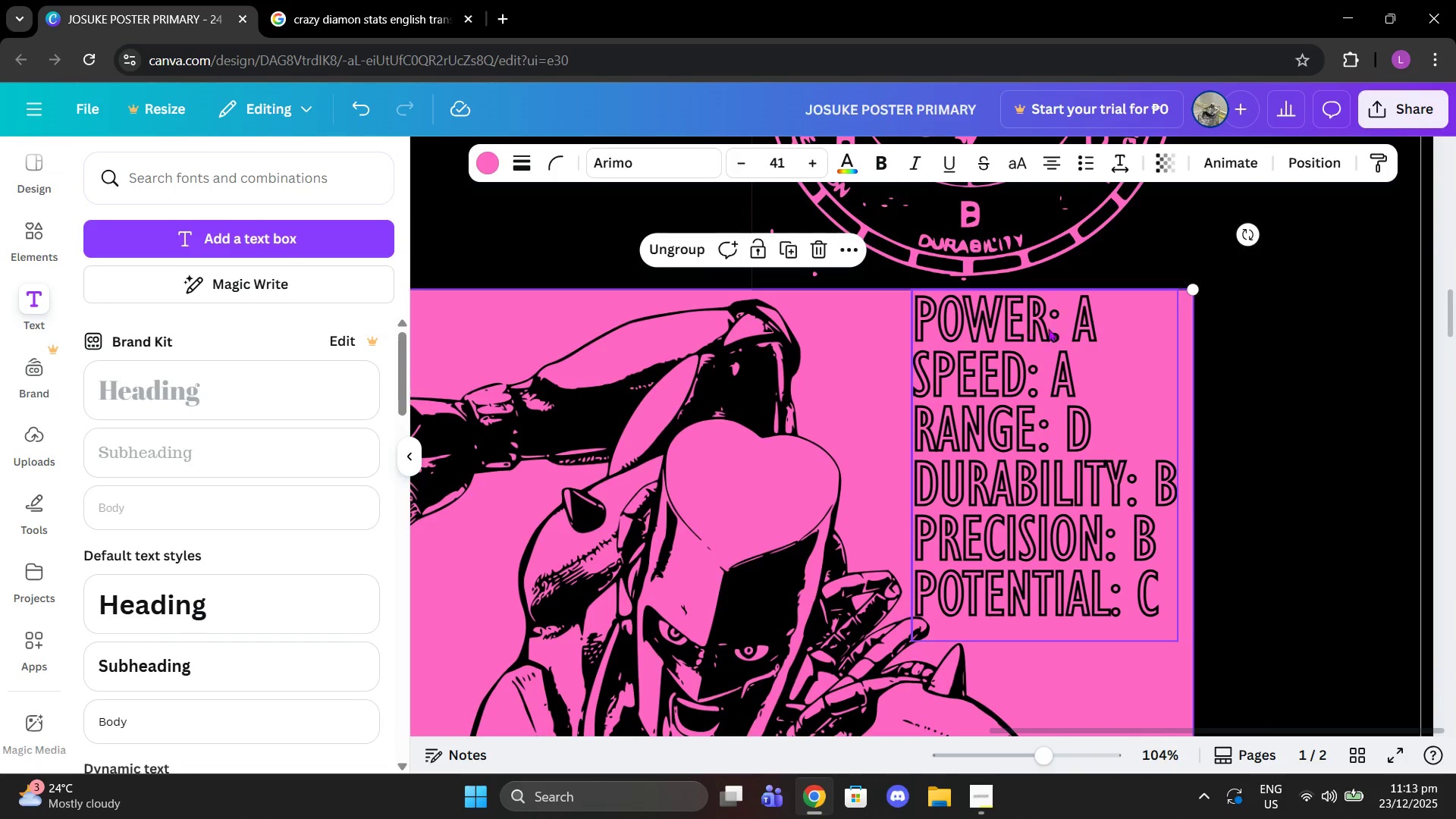 
double_click([1062, 328])
 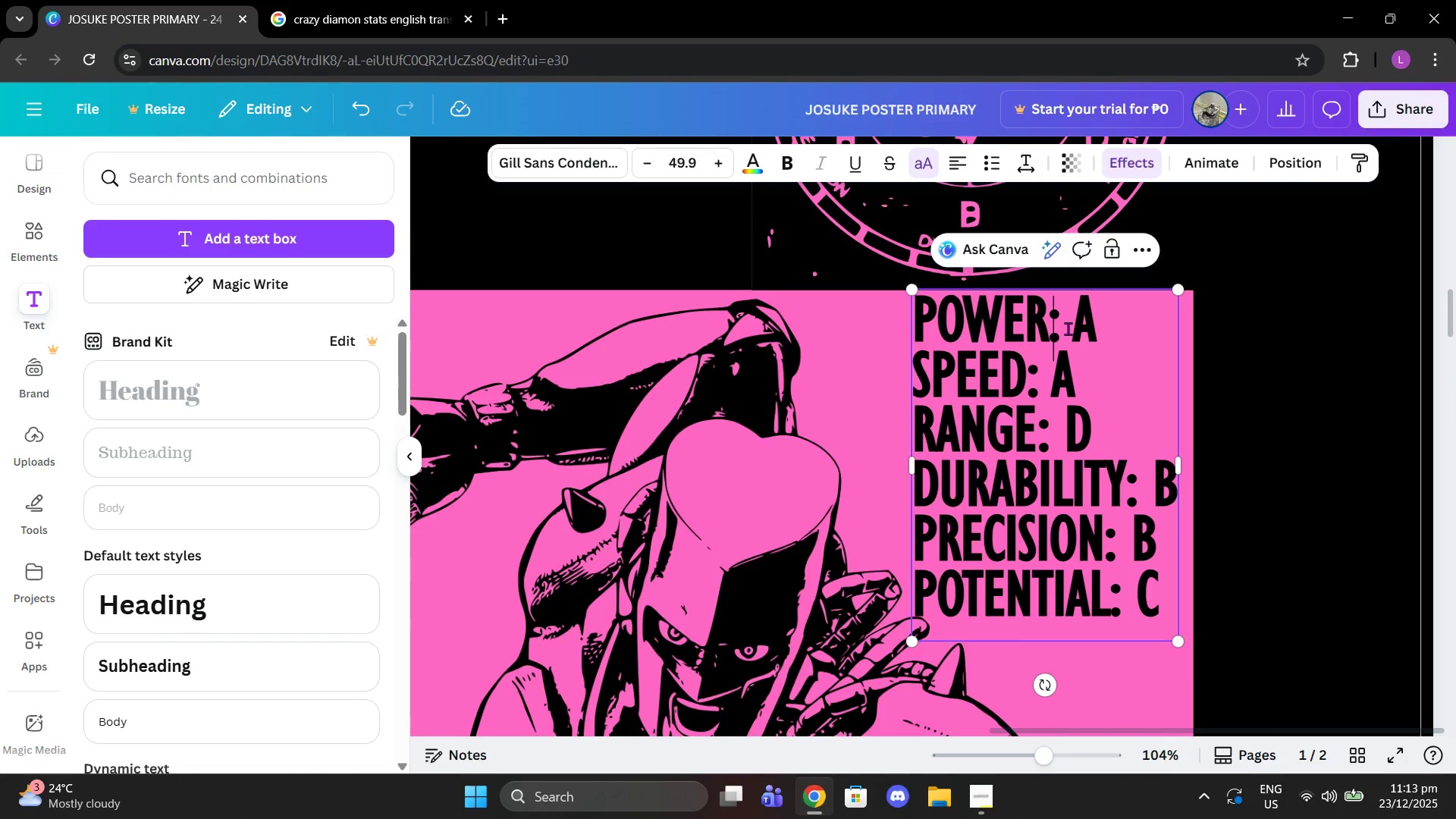 
left_click([1068, 328])
 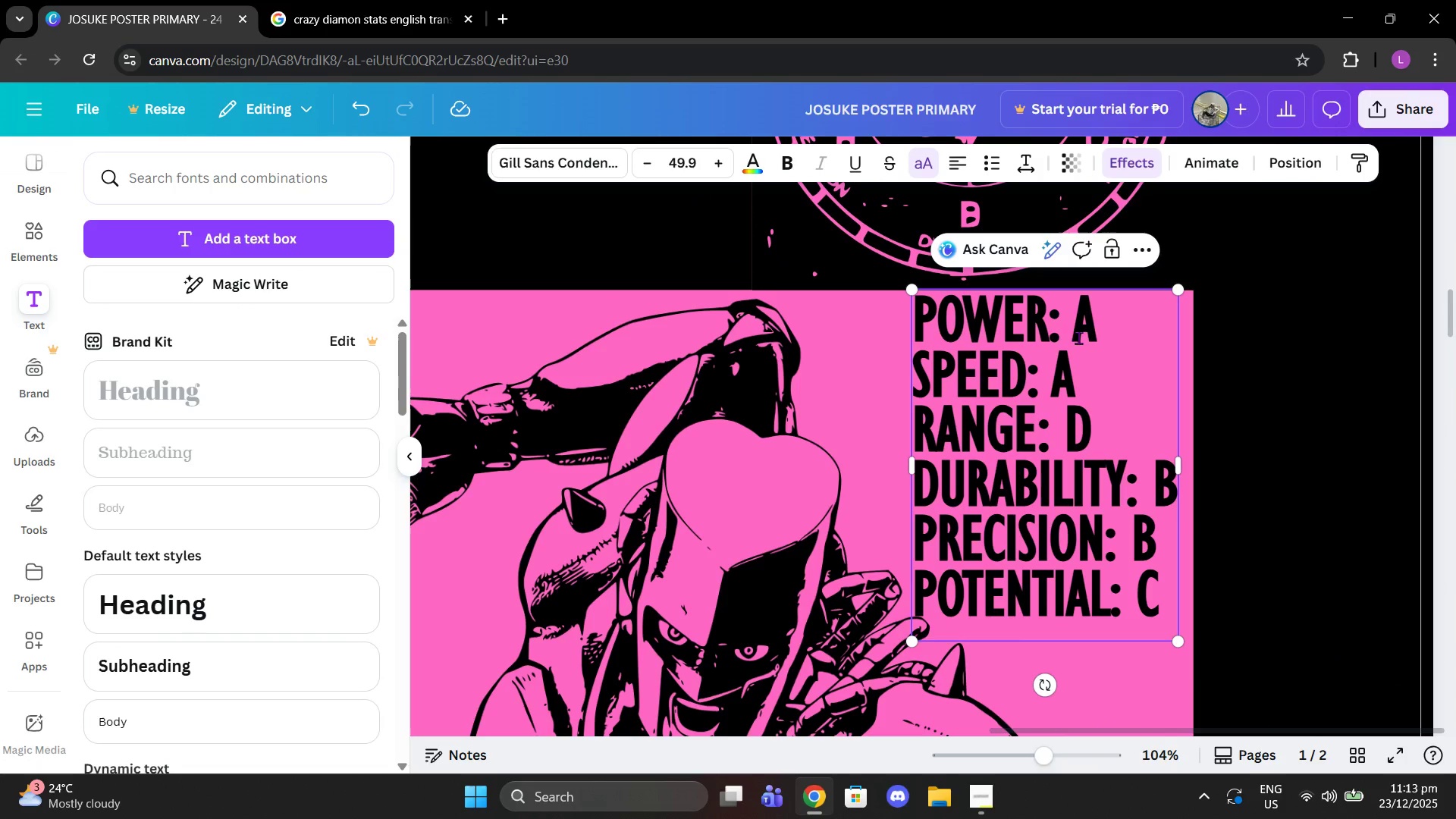 
key(Delete)
 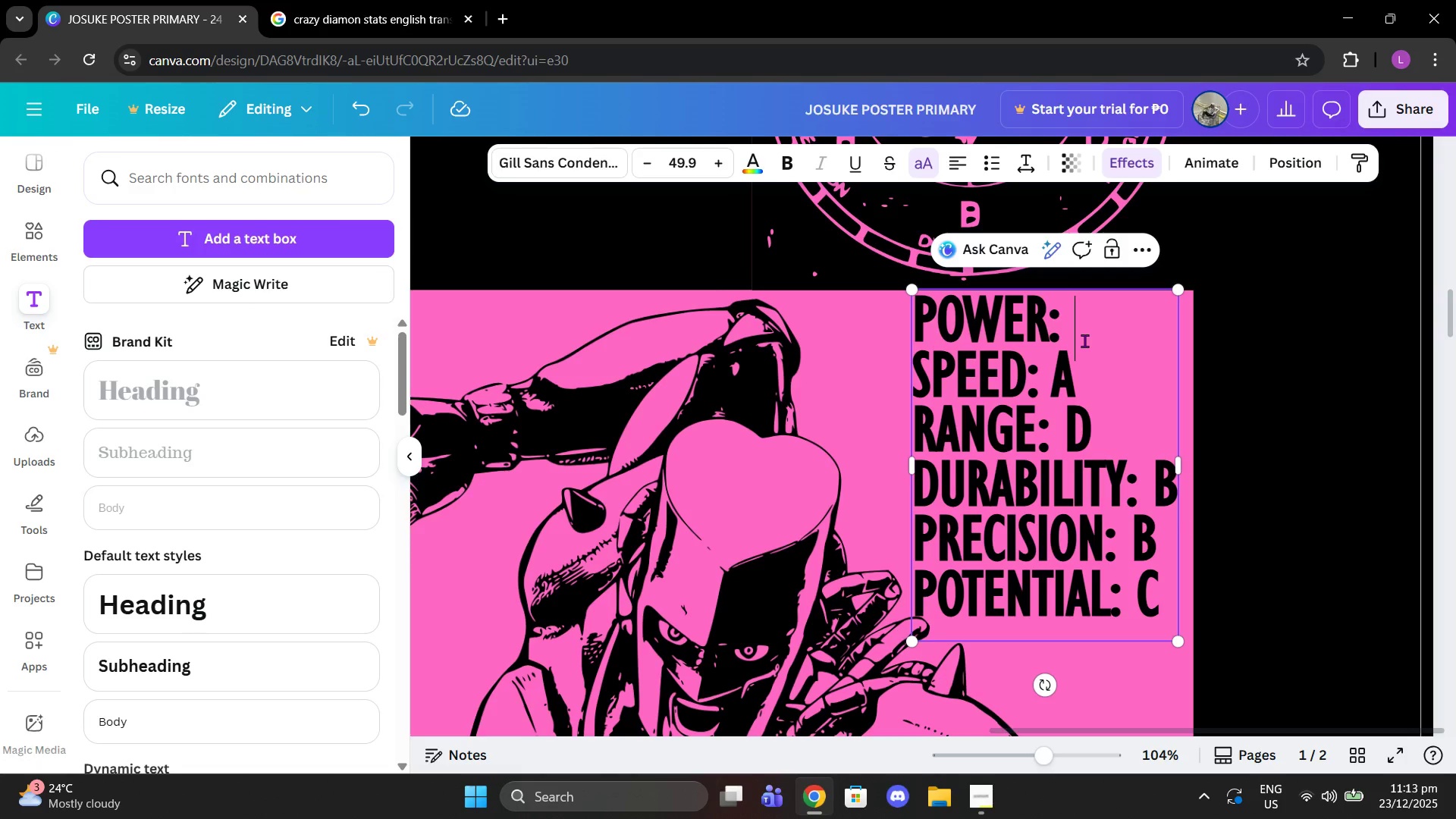 
key(Control+ControlLeft)
 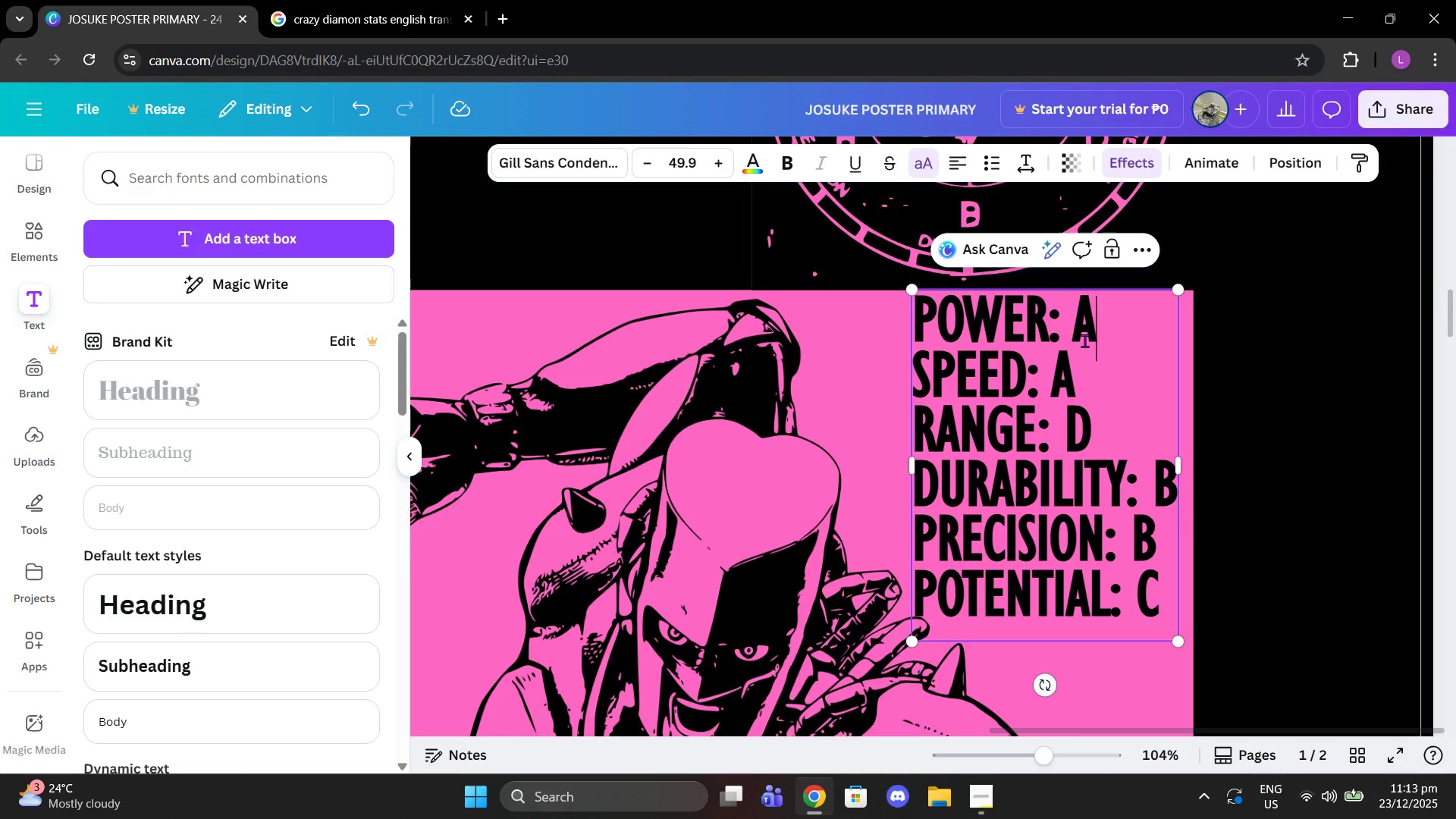 
key(Control+Z)
 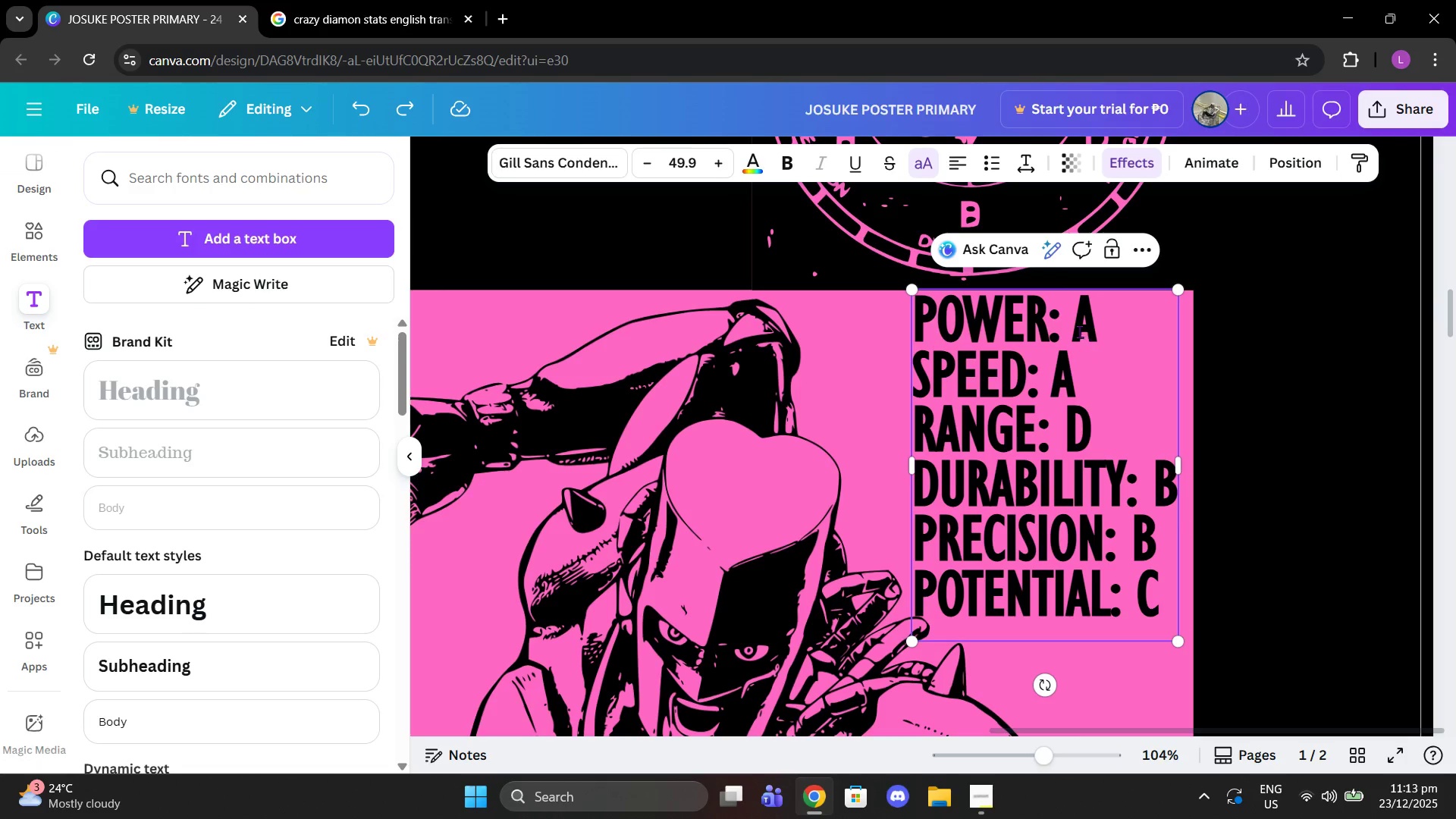 
left_click([1079, 331])
 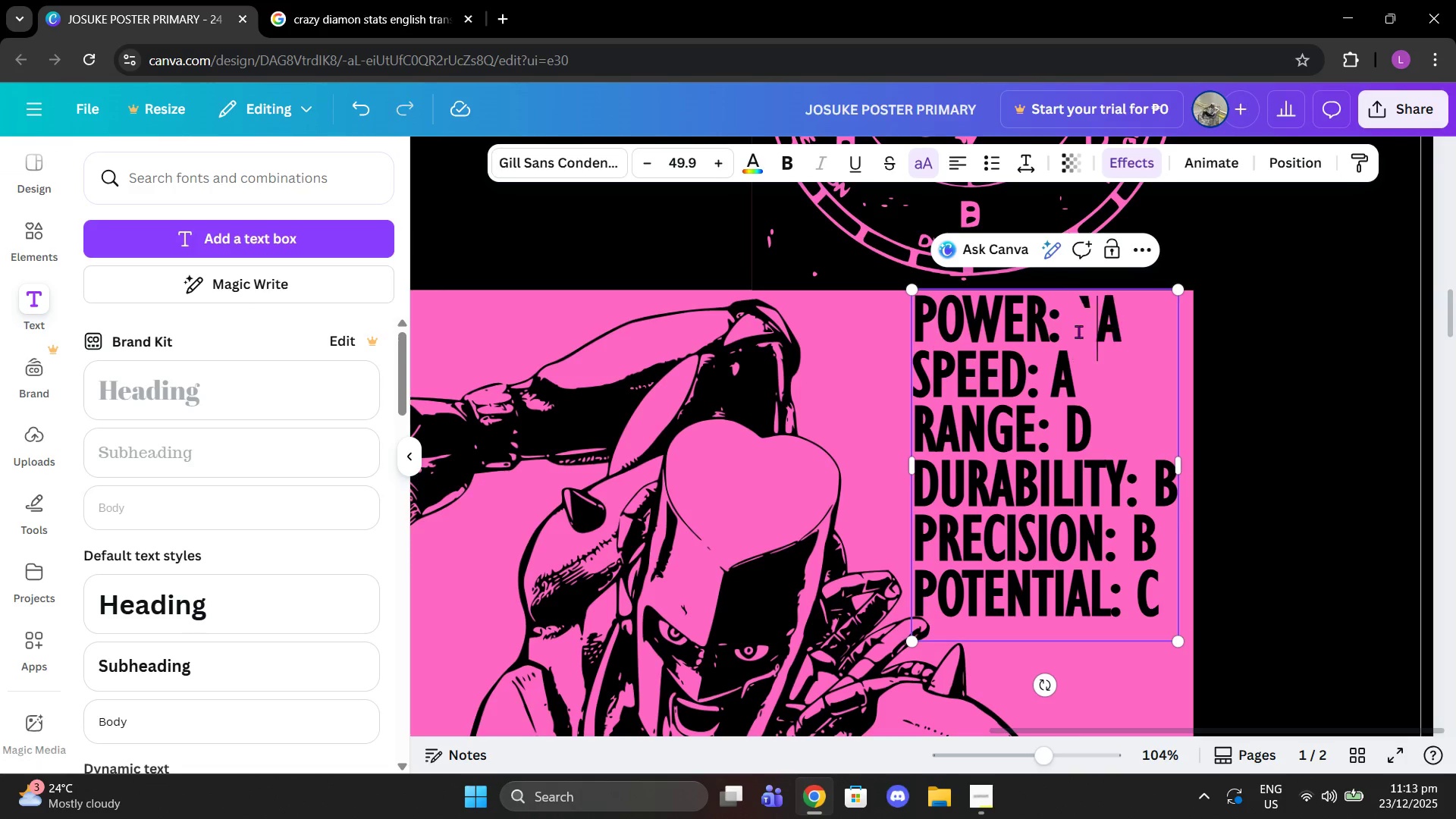 
key(Backquote)
 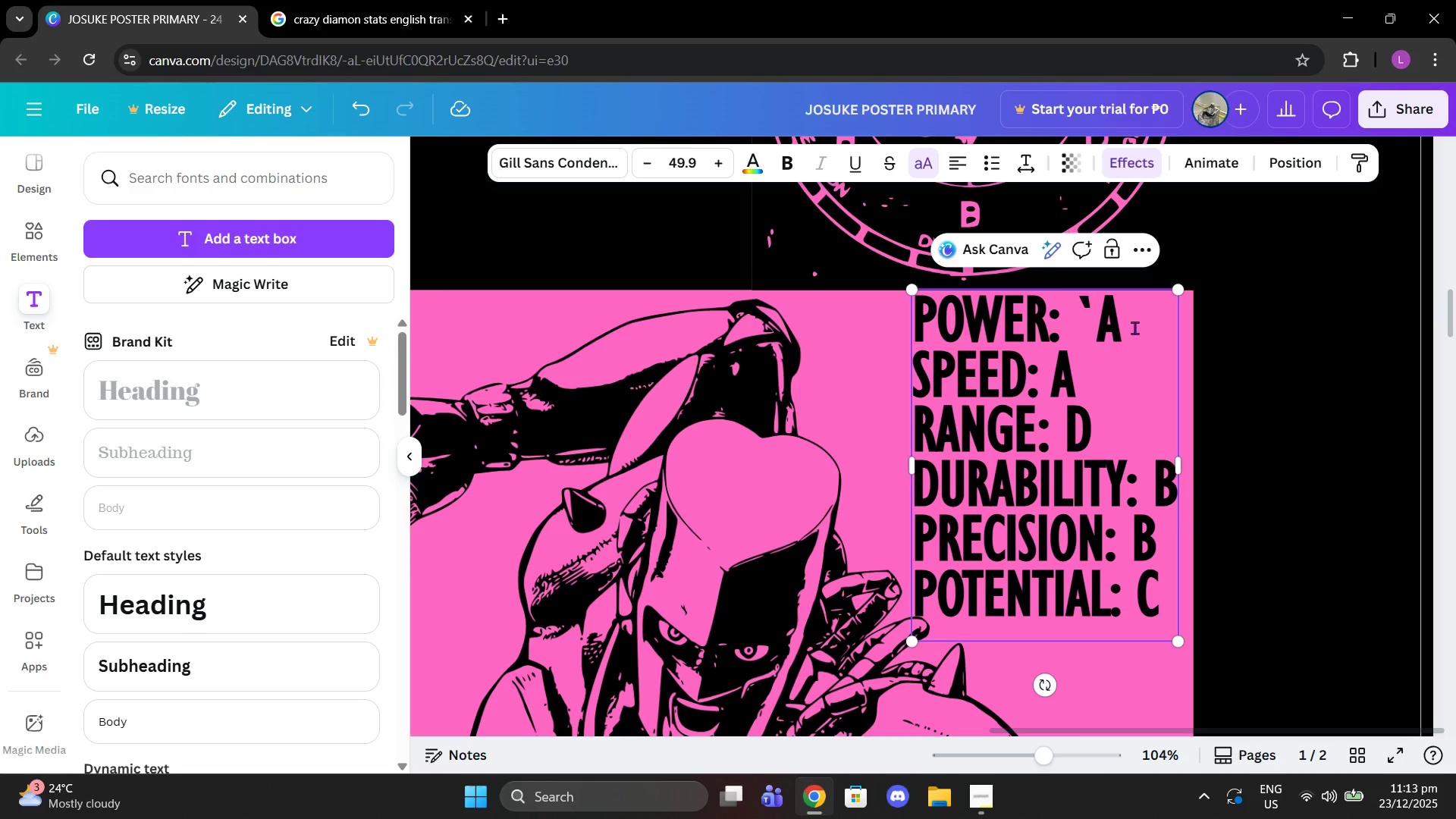 
key(Backspace)
 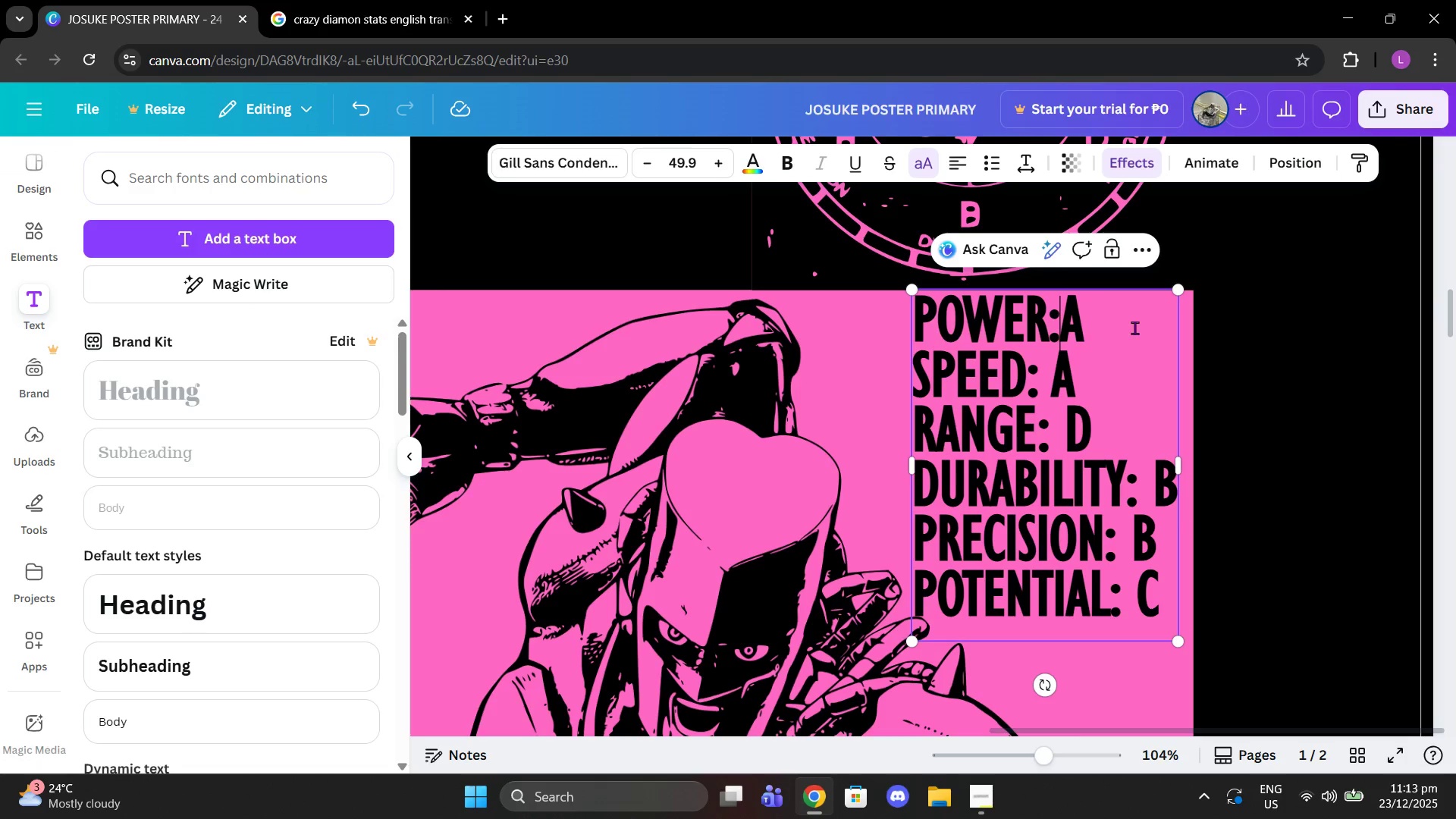 
key(Backspace)
 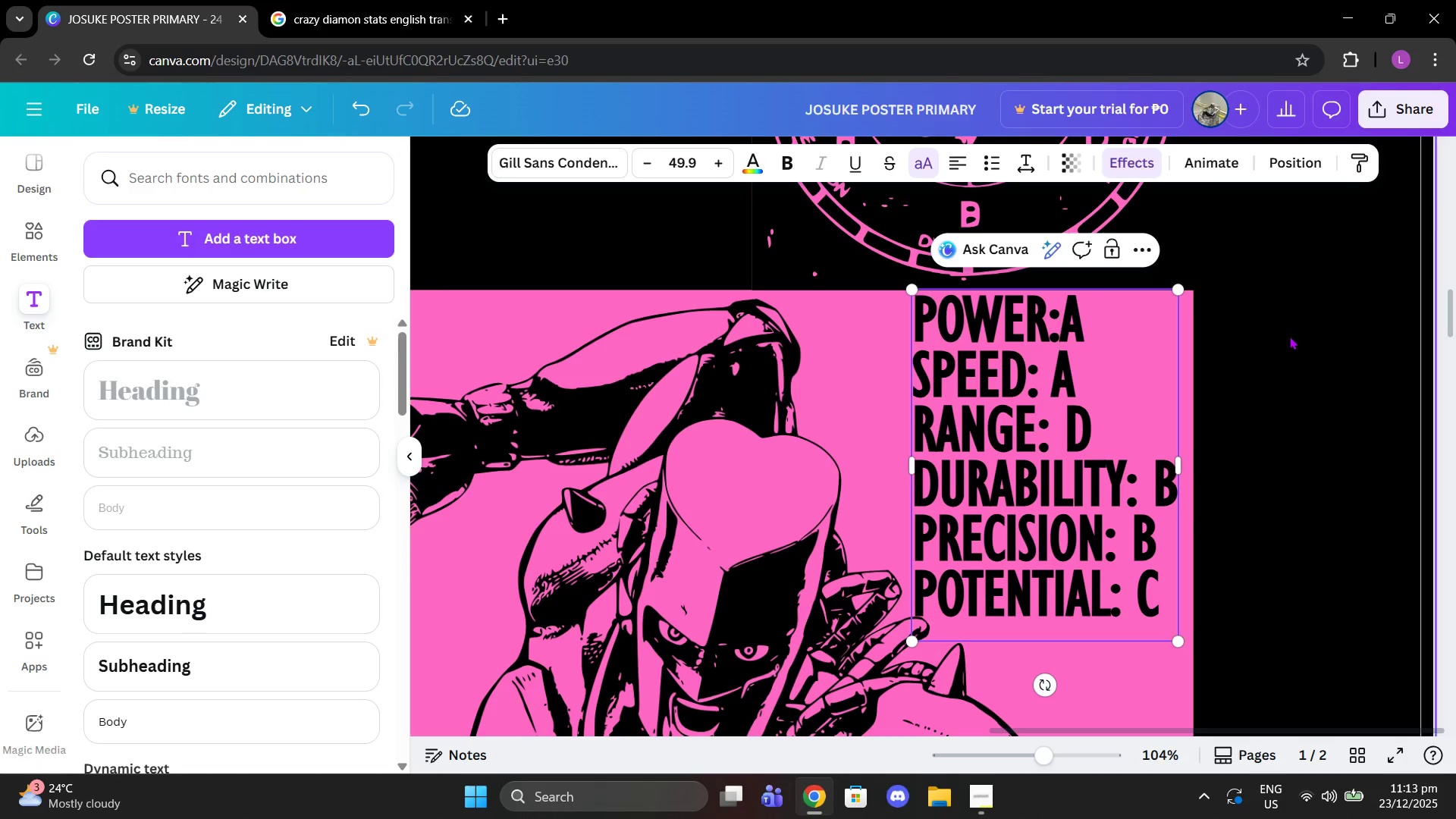 
left_click([1289, 336])
 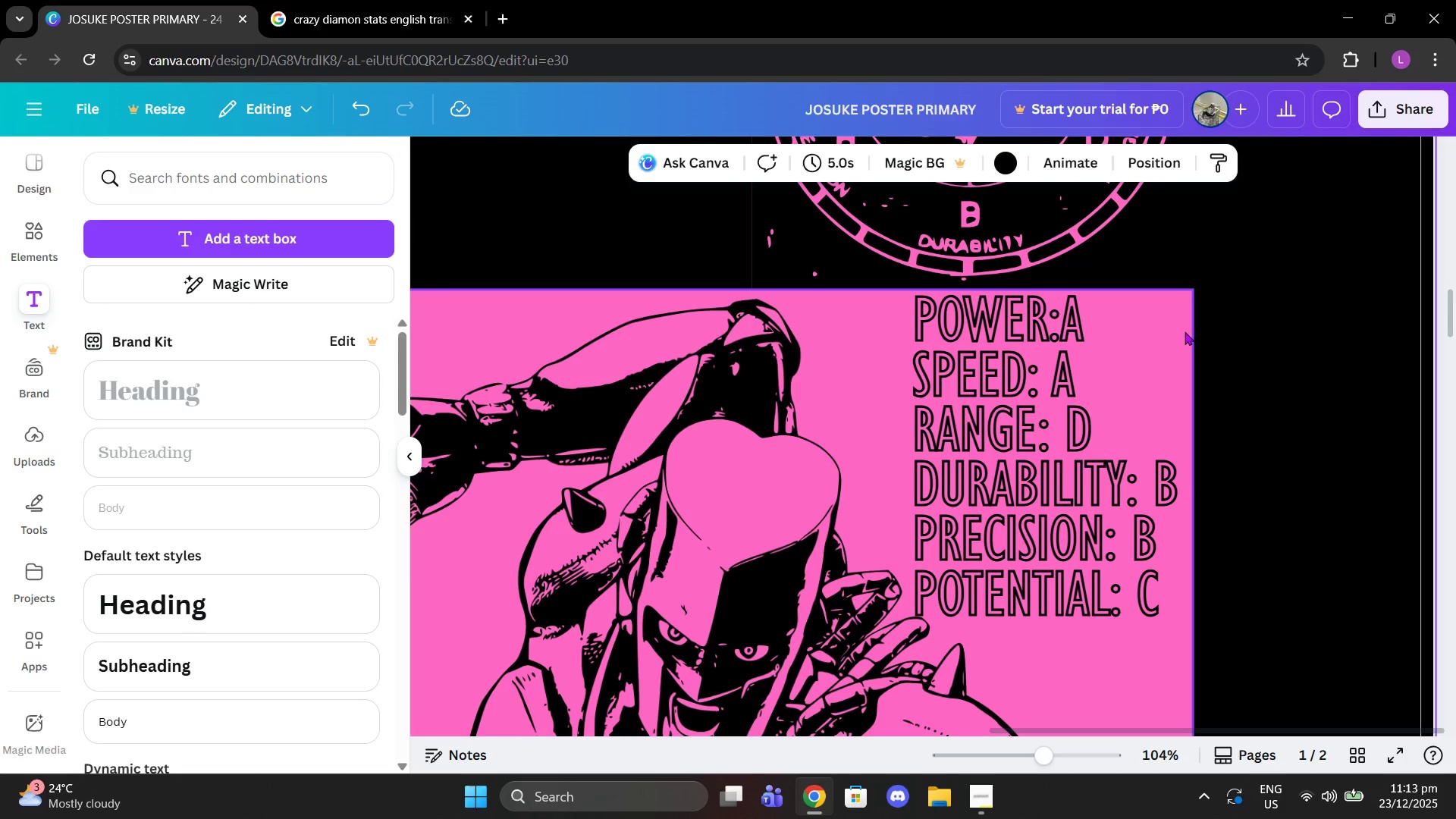 
key(Control+Z)
 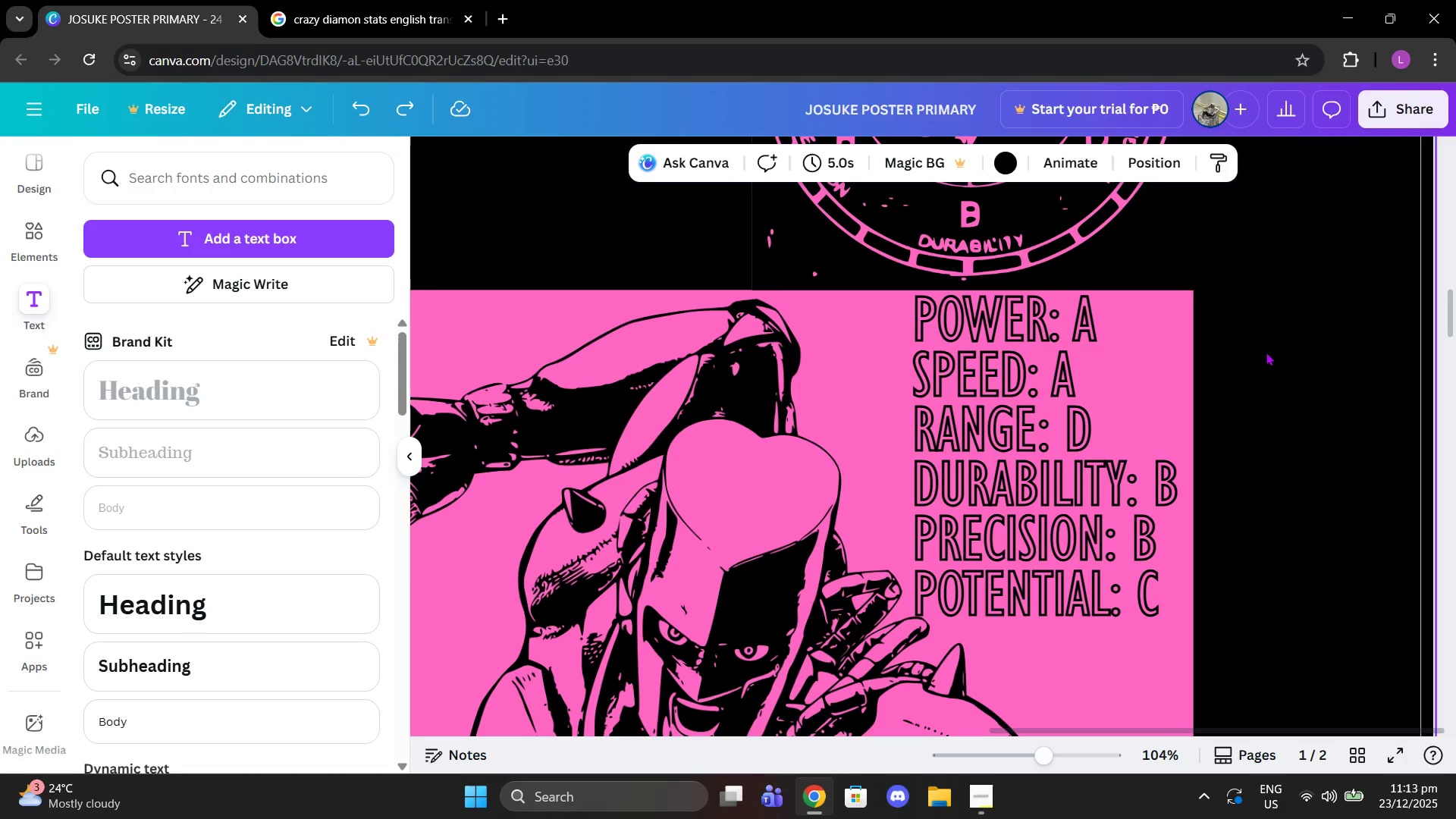 
left_click([1266, 352])
 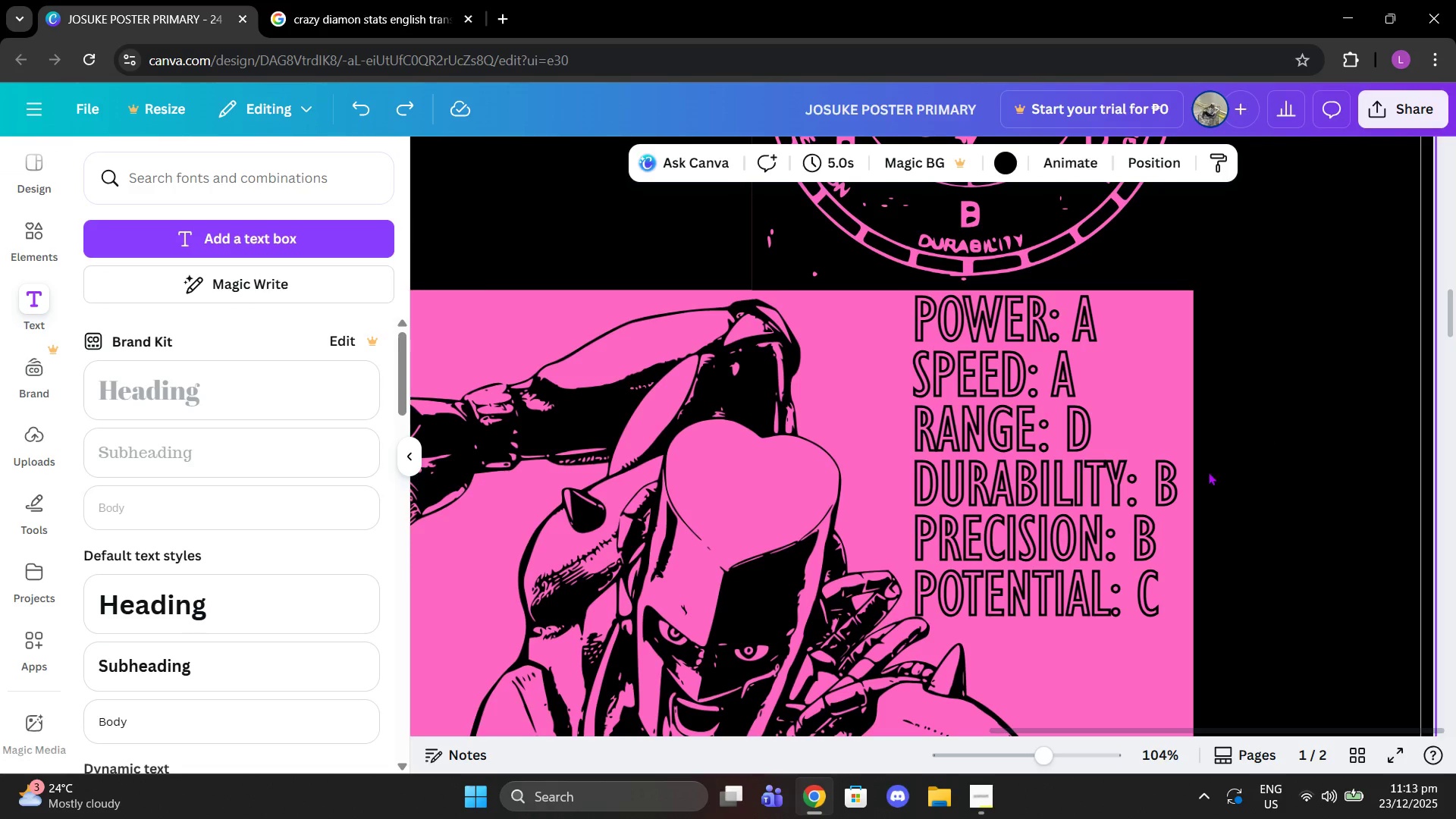 
left_click([974, 497])
 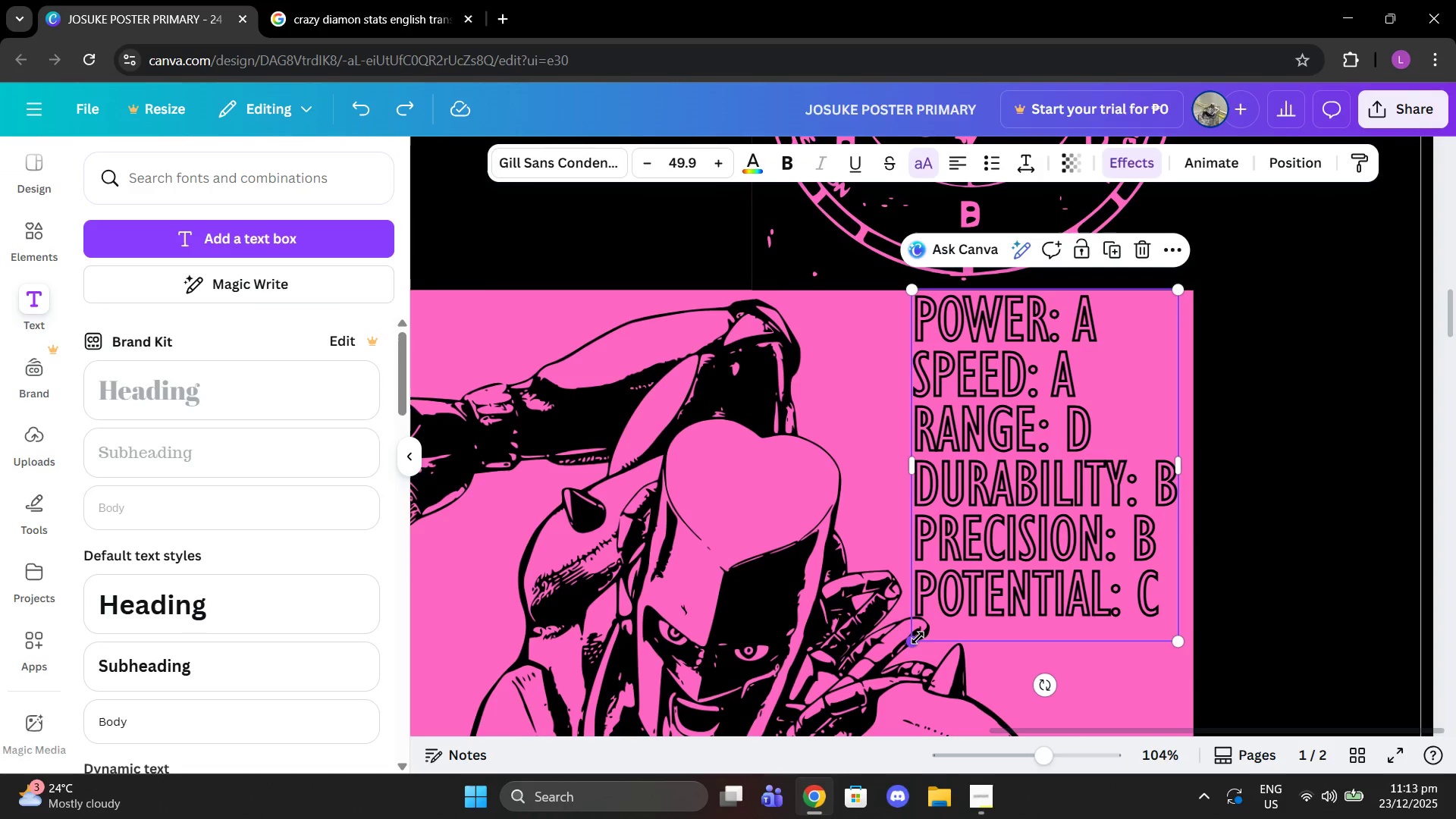 
left_click_drag(start_coordinate=[917, 638], to_coordinate=[929, 634])
 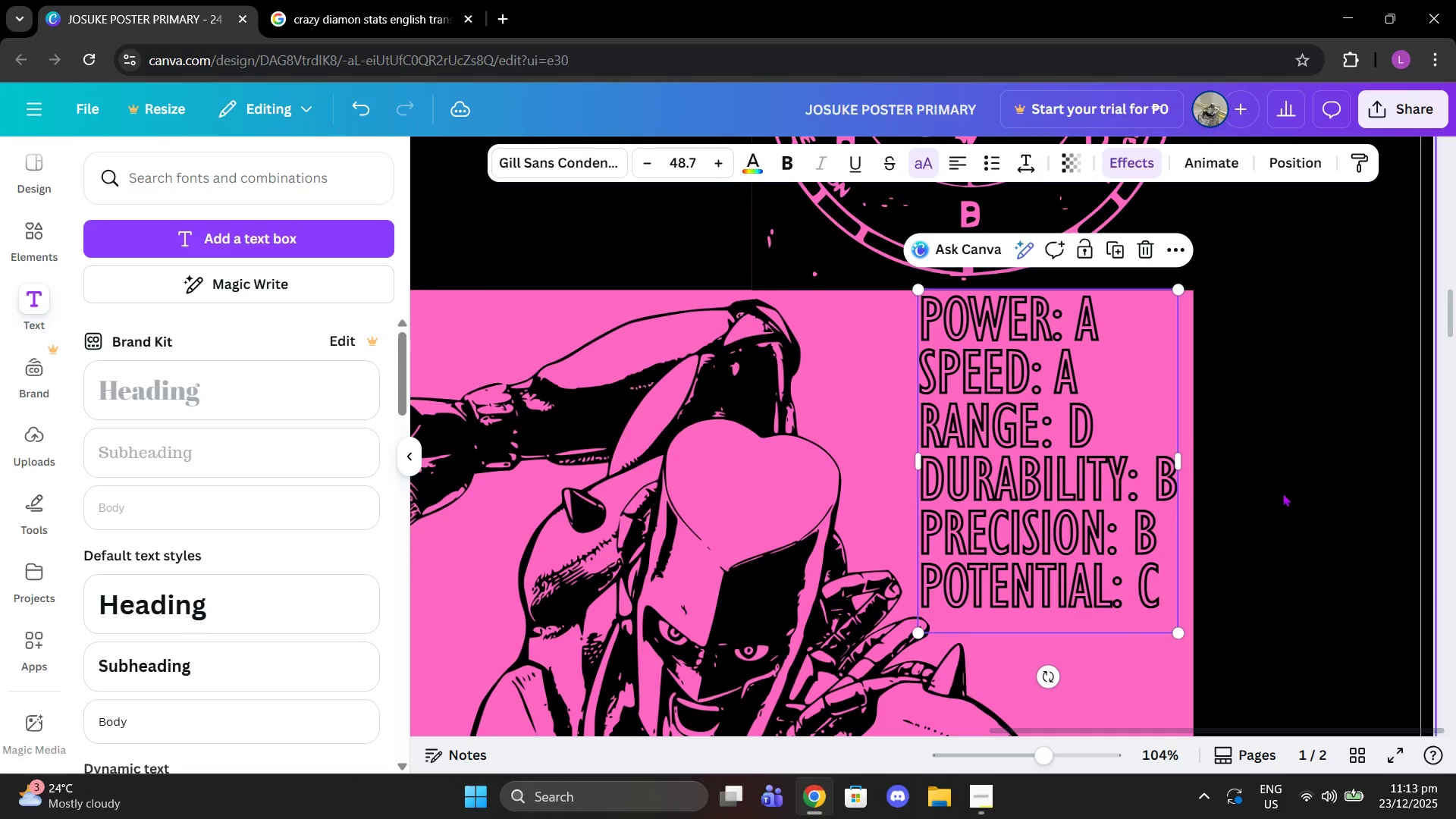 
left_click([1282, 493])
 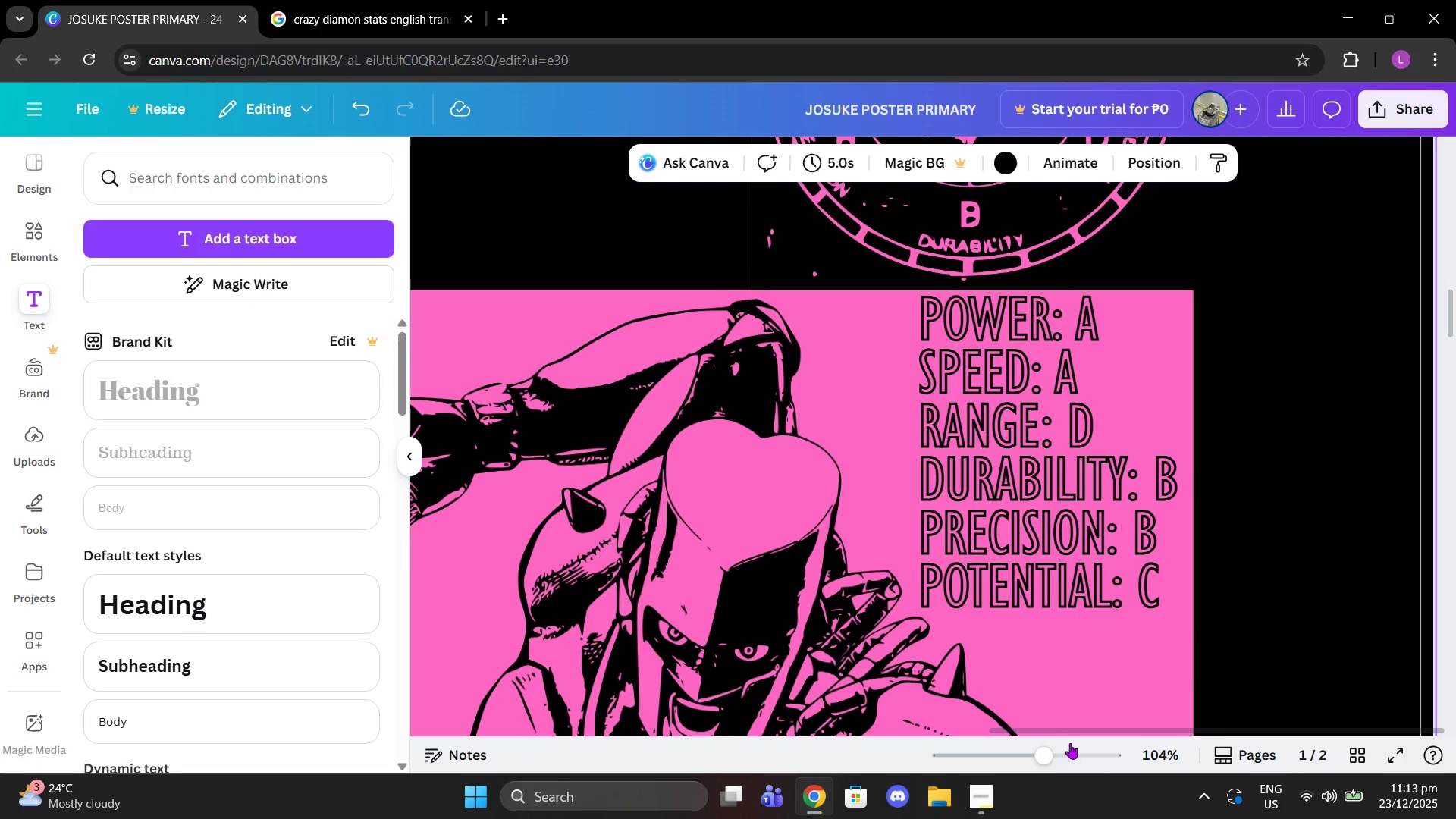 
left_click_drag(start_coordinate=[1041, 754], to_coordinate=[1011, 752])
 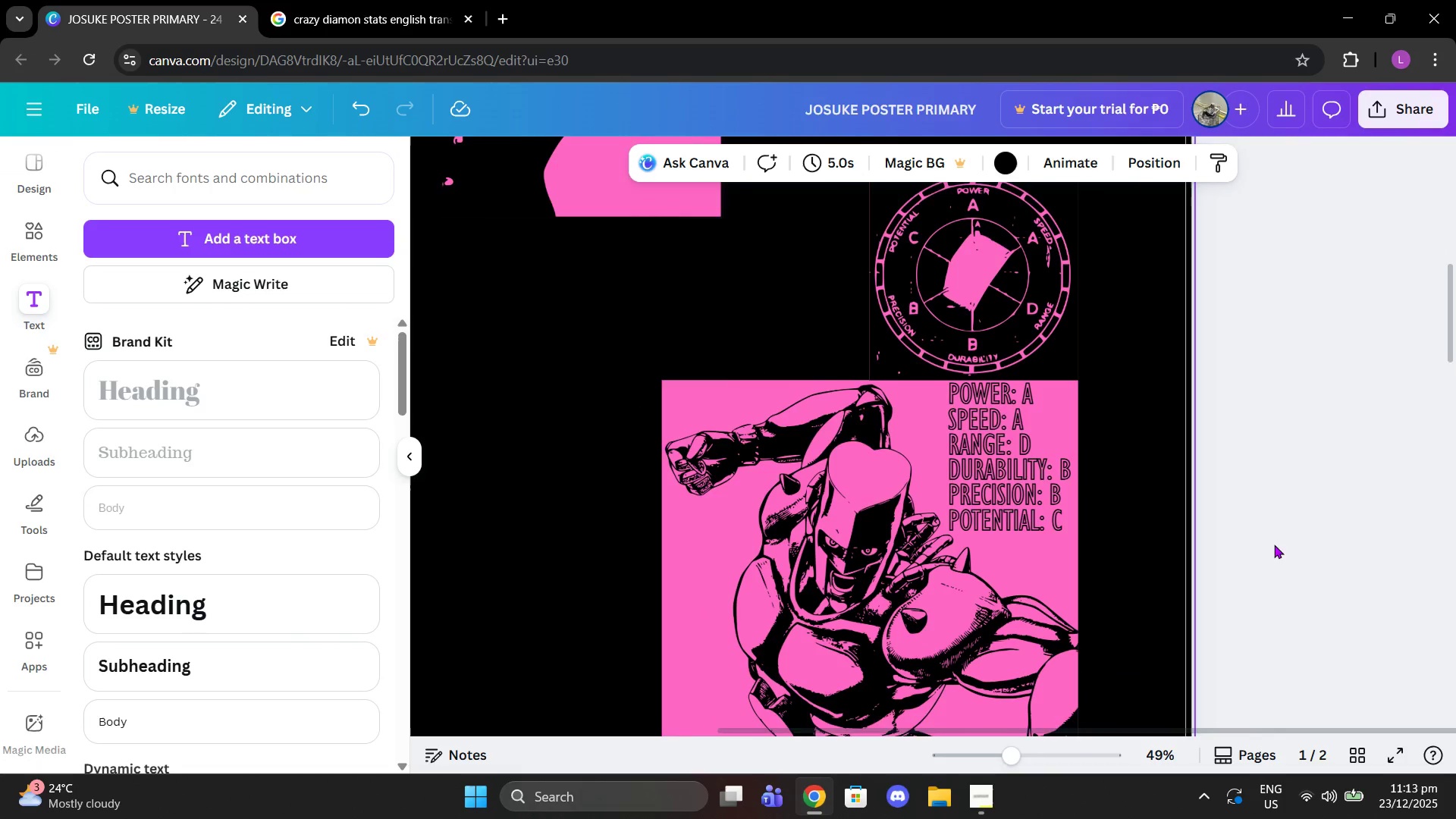 
scroll: coordinate [991, 598], scroll_direction: down, amount: 9.0
 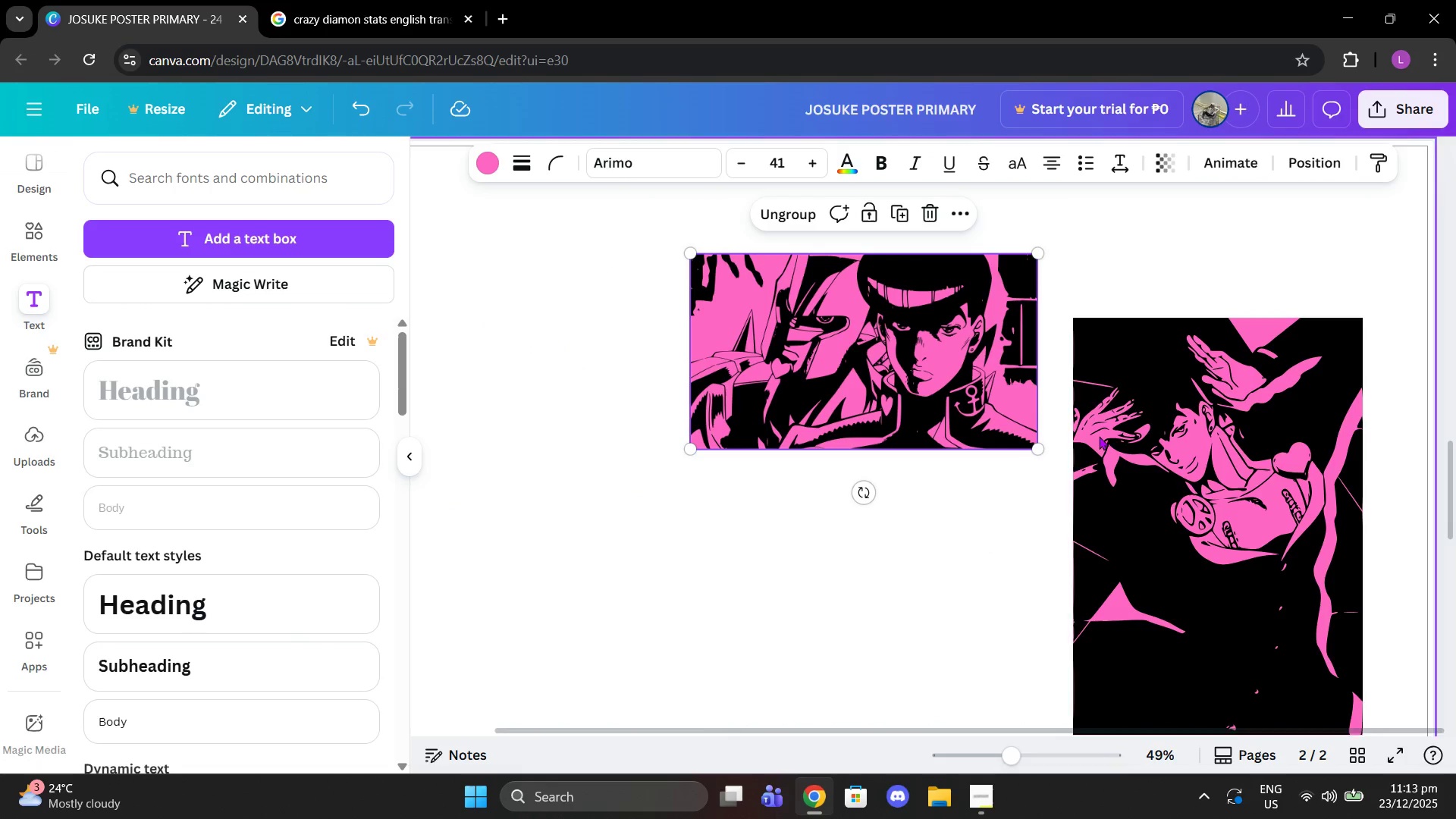 
left_click_drag(start_coordinate=[1266, 401], to_coordinate=[656, 354])
 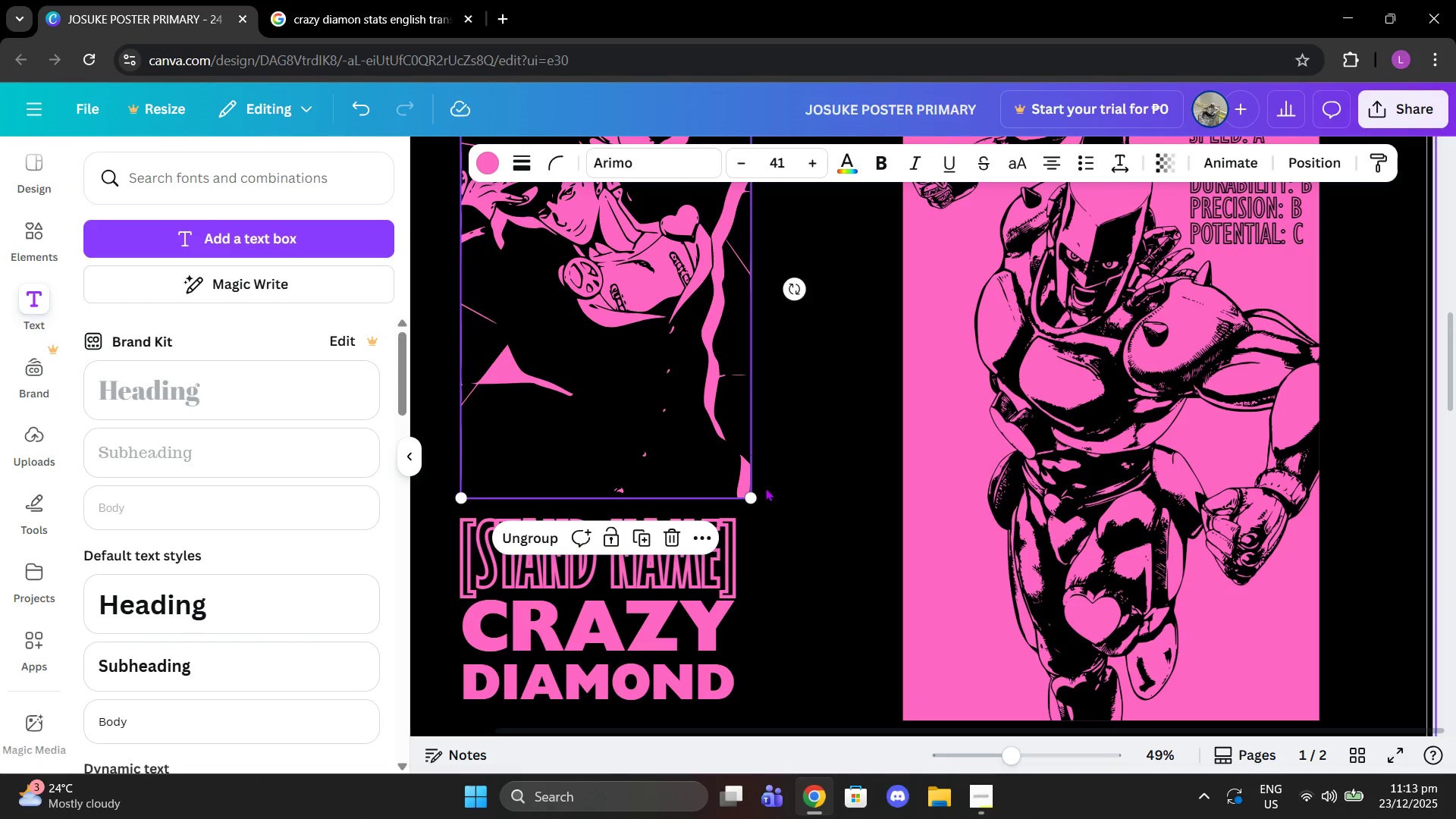 
scroll: coordinate [1112, 432], scroll_direction: down, amount: 1.0
 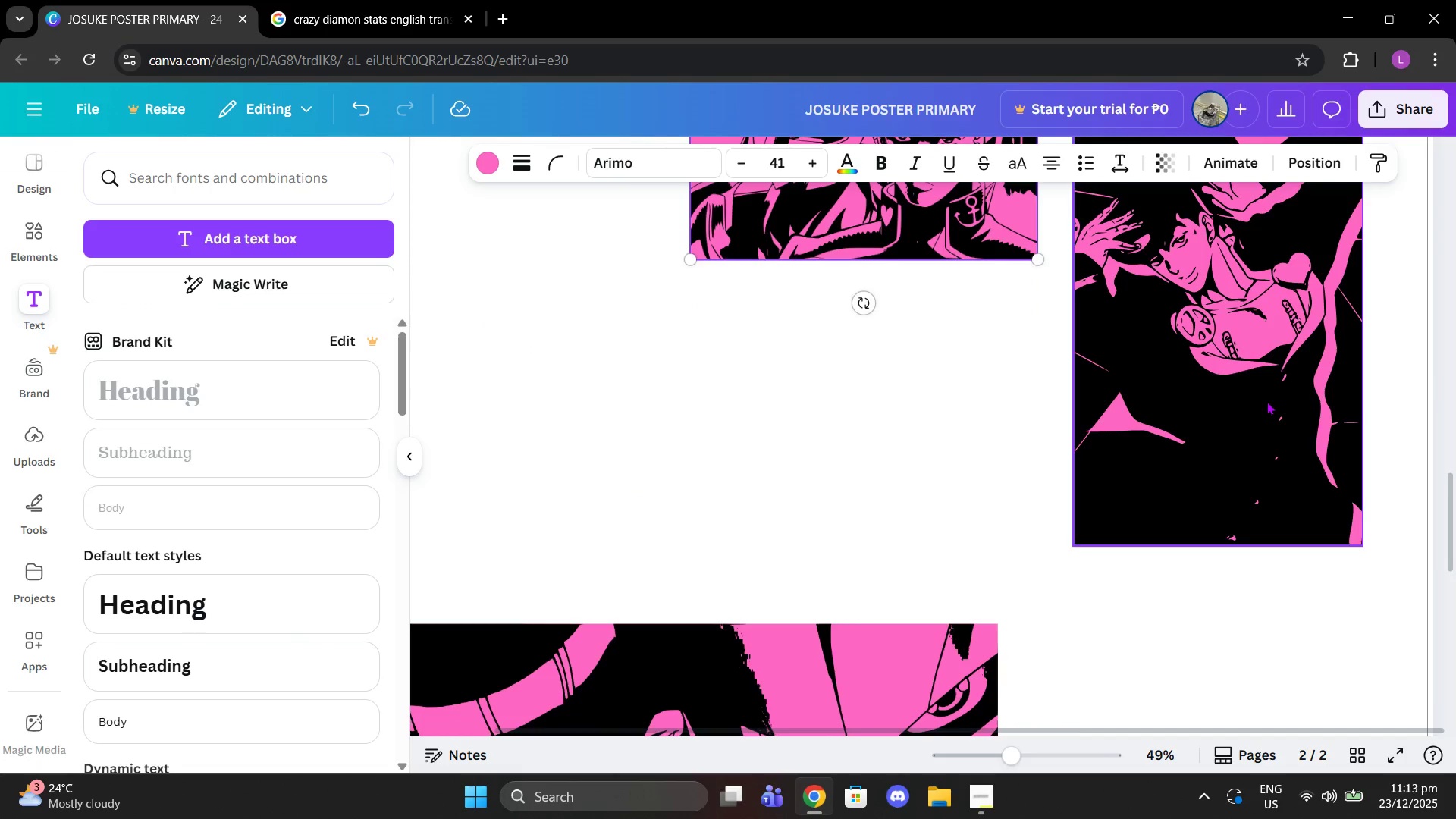 
scroll: coordinate [661, 471], scroll_direction: up, amount: 7.0
 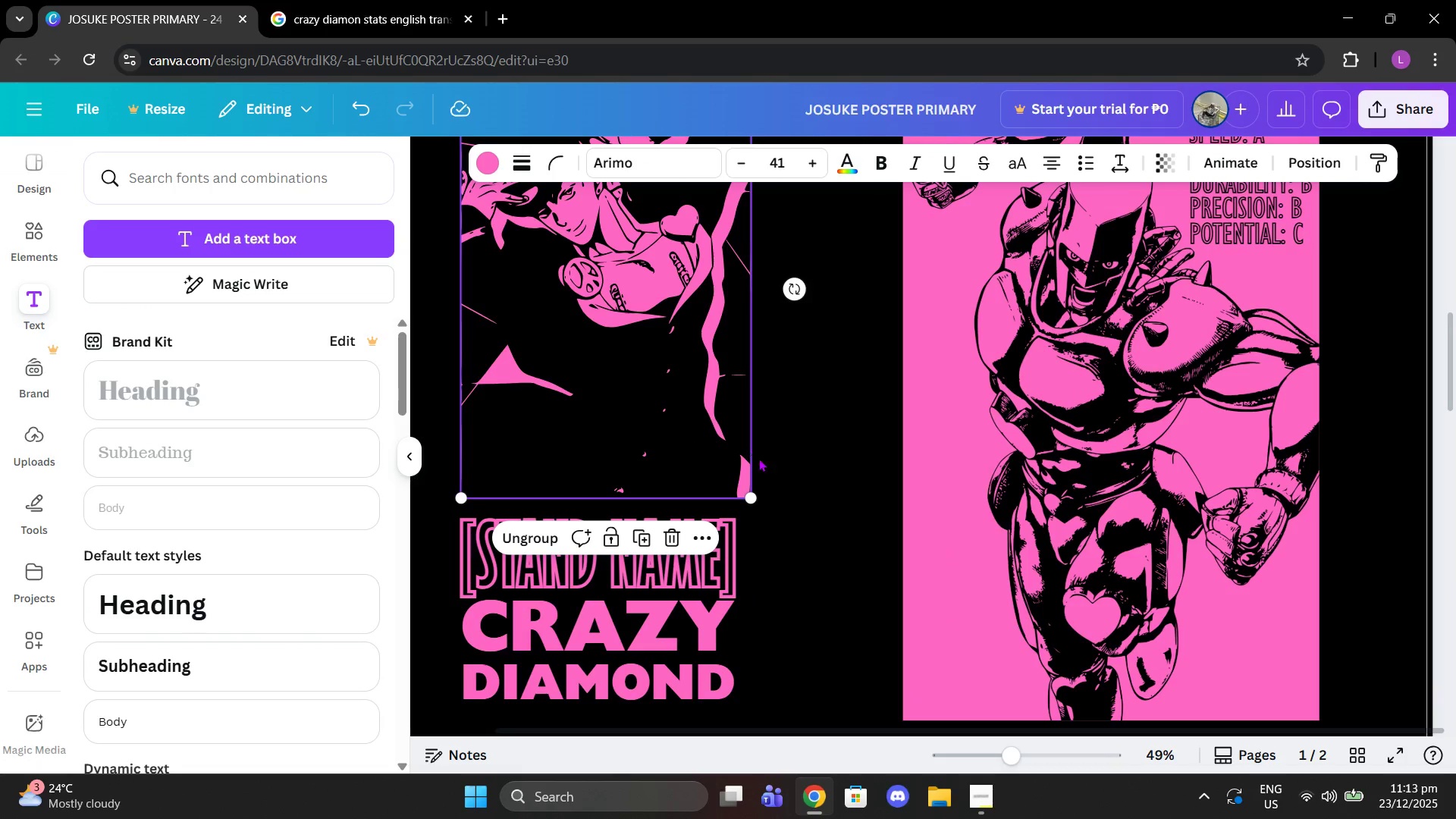 
left_click_drag(start_coordinate=[748, 496], to_coordinate=[674, 354])
 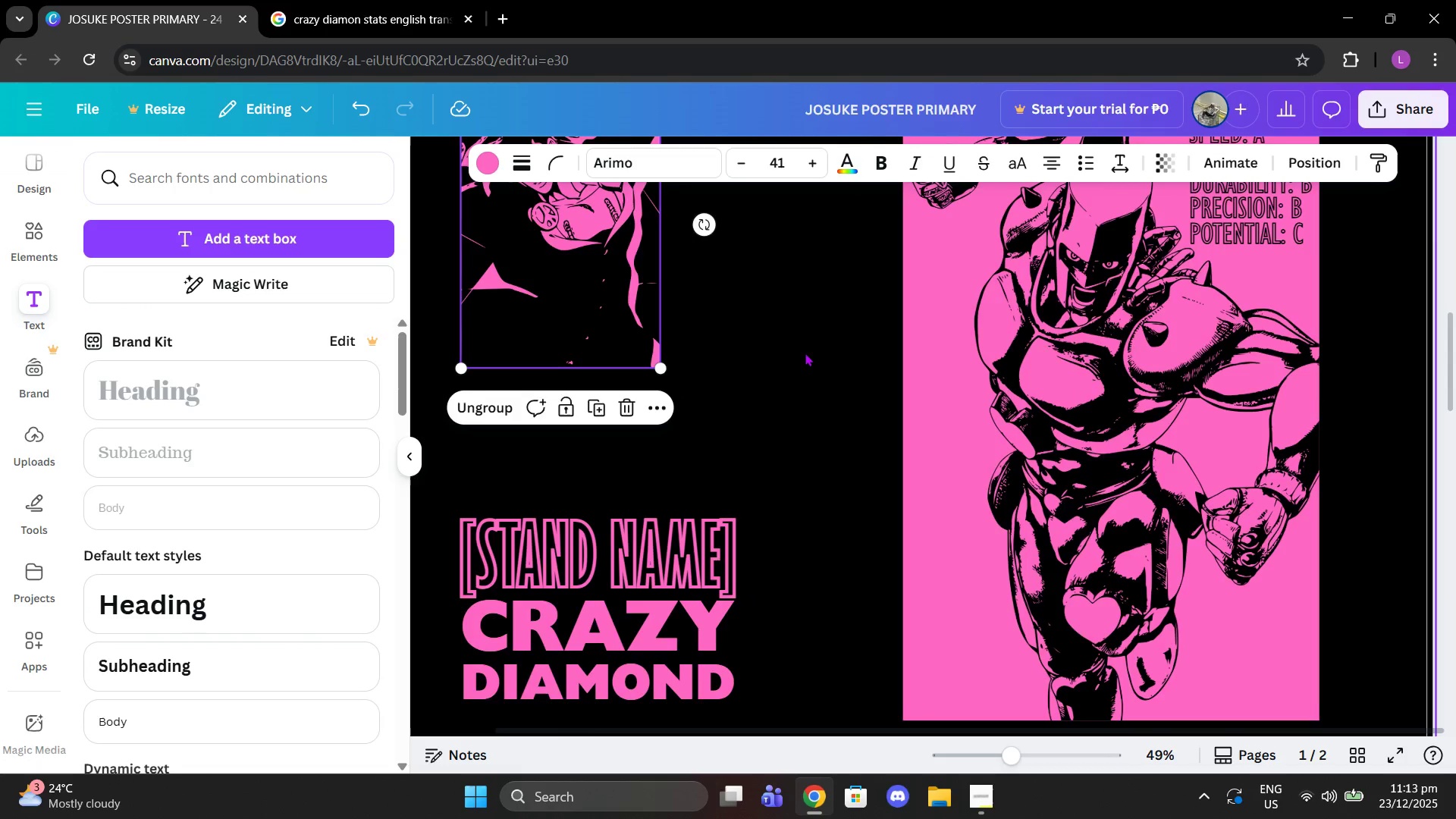 
scroll: coordinate [805, 353], scroll_direction: up, amount: 4.0
 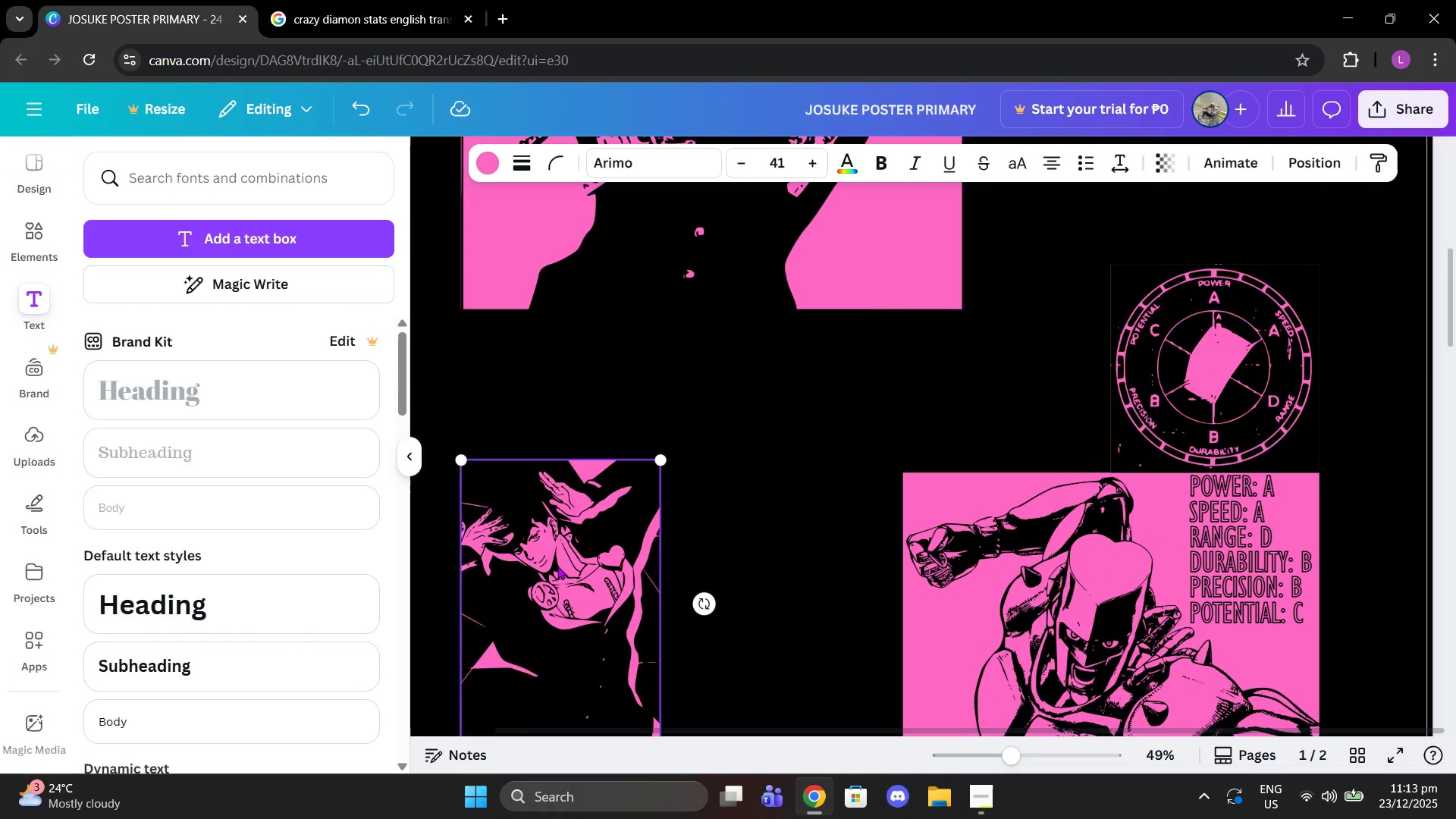 
left_click_drag(start_coordinate=[557, 566], to_coordinate=[1220, 494])
 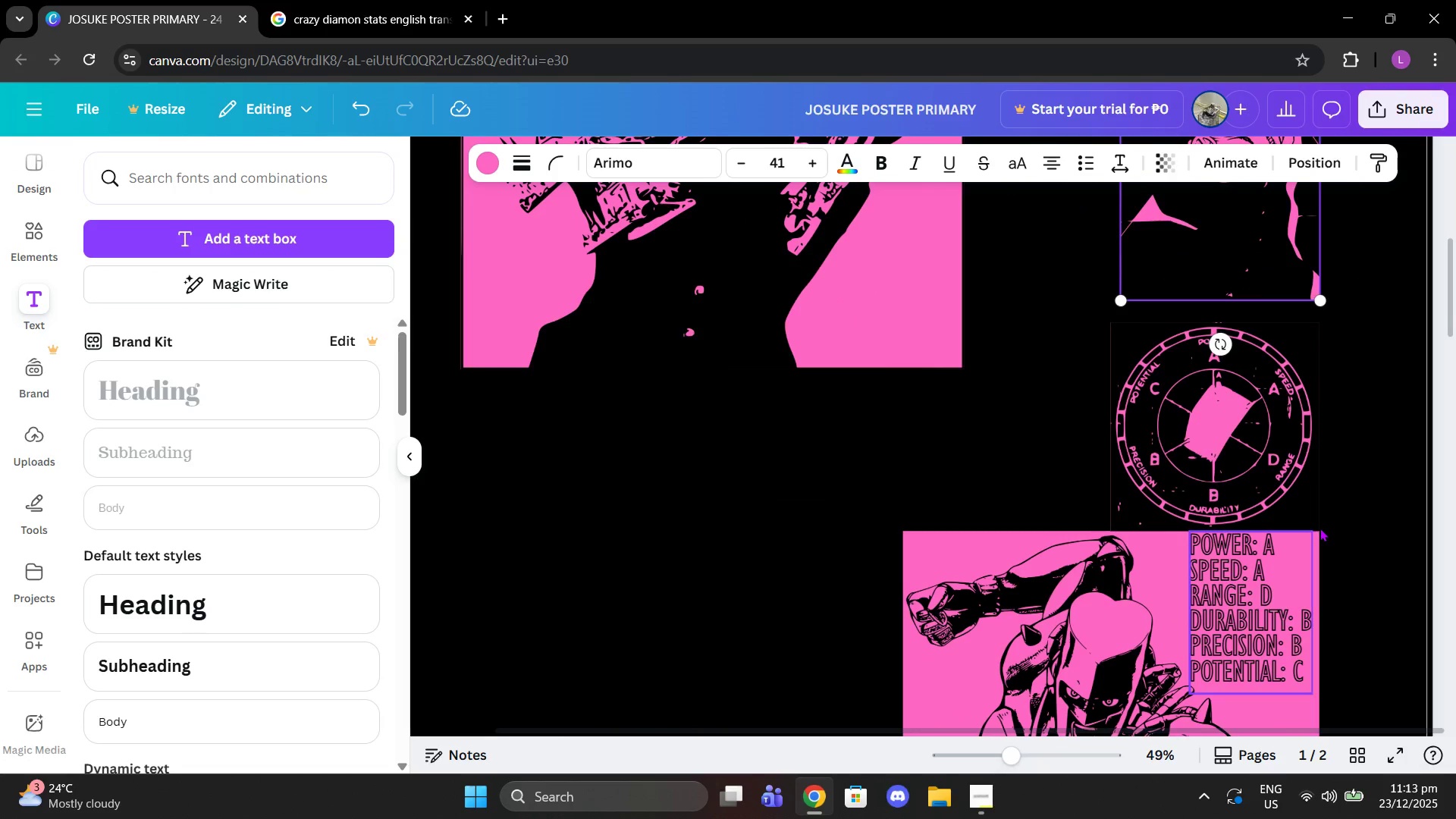 
scroll: coordinate [1303, 280], scroll_direction: up, amount: 4.0
 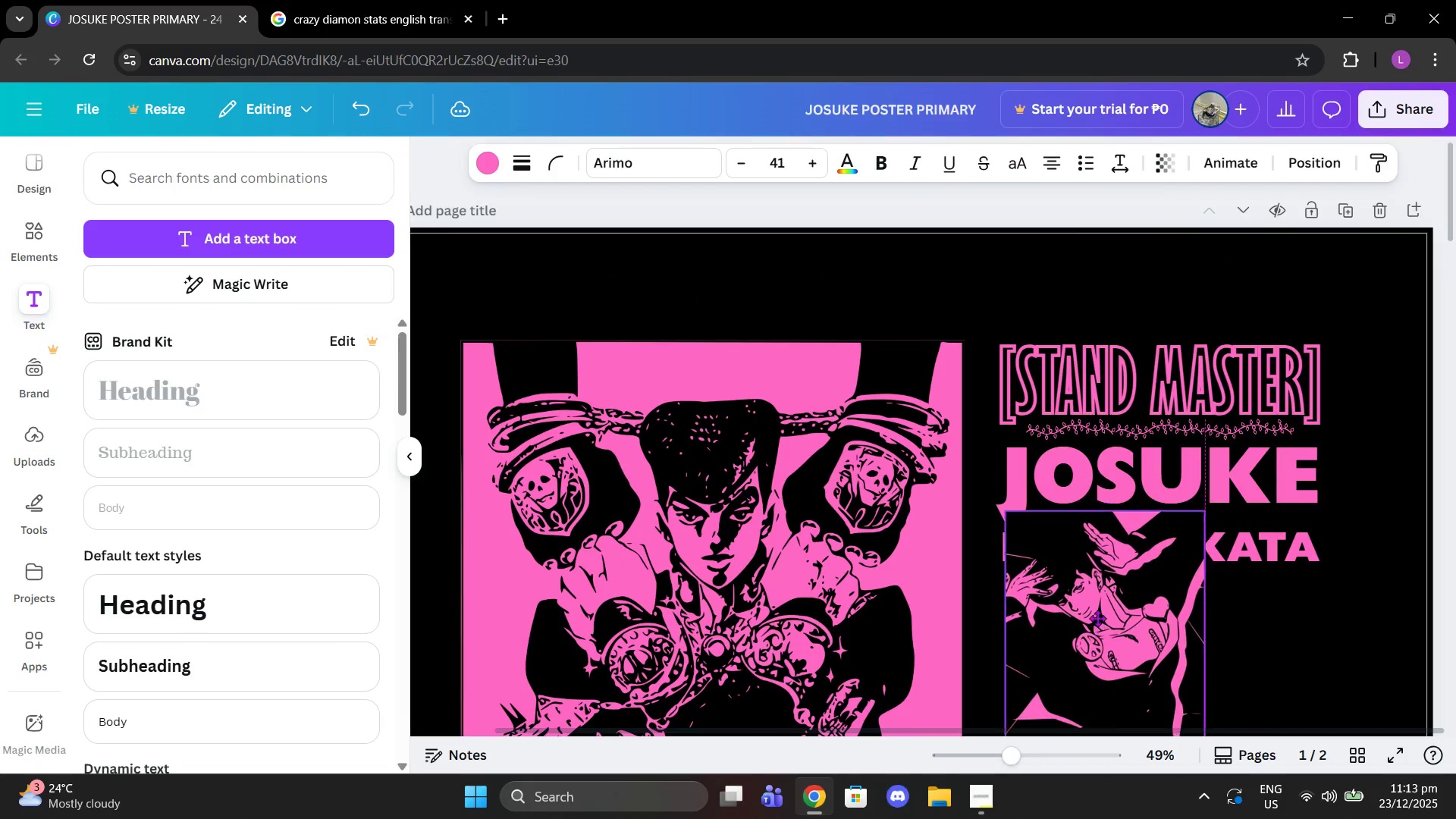 
scroll: coordinate [1209, 542], scroll_direction: down, amount: 3.0
 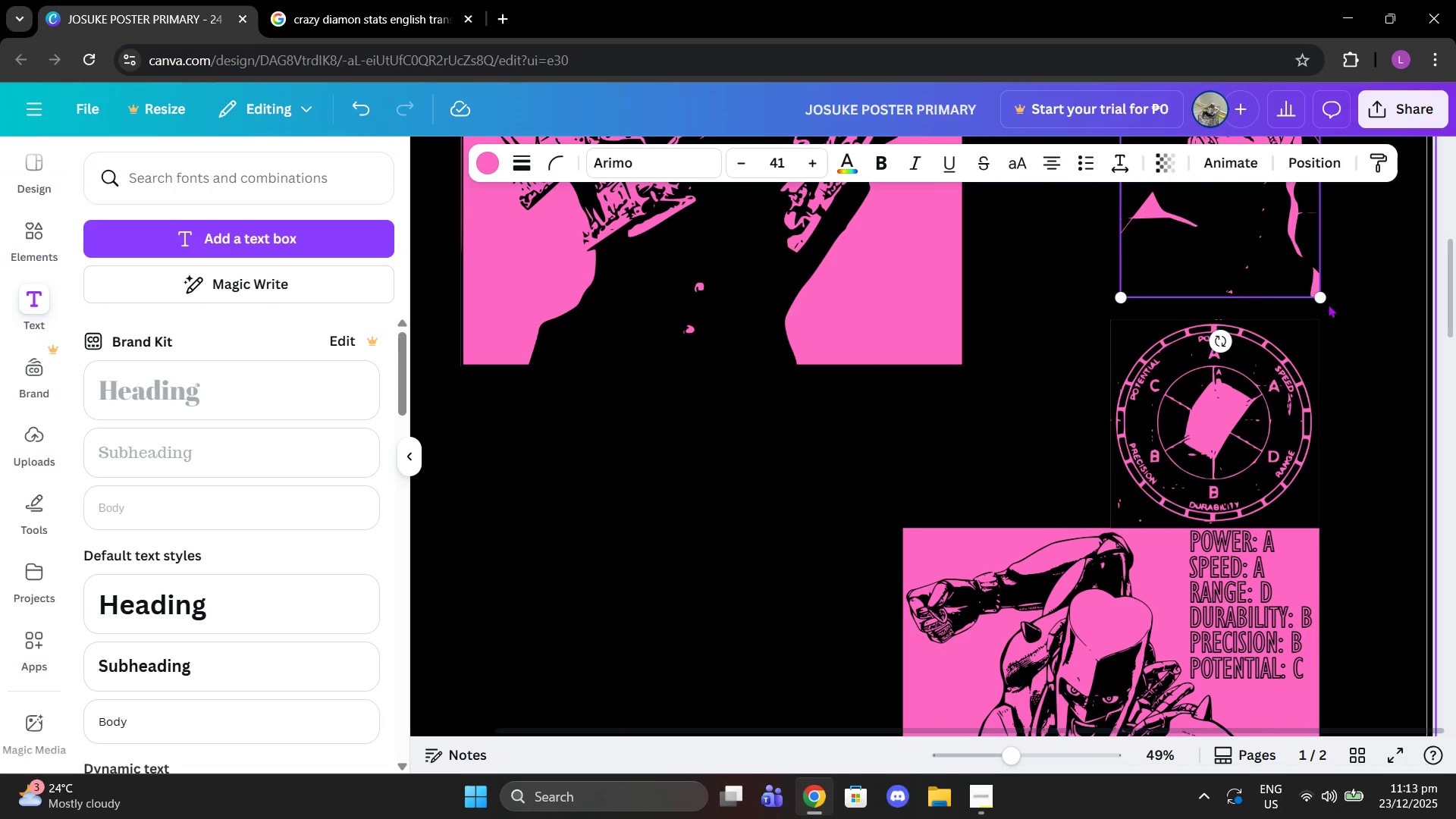 
left_click_drag(start_coordinate=[1318, 295], to_coordinate=[1285, 248])
 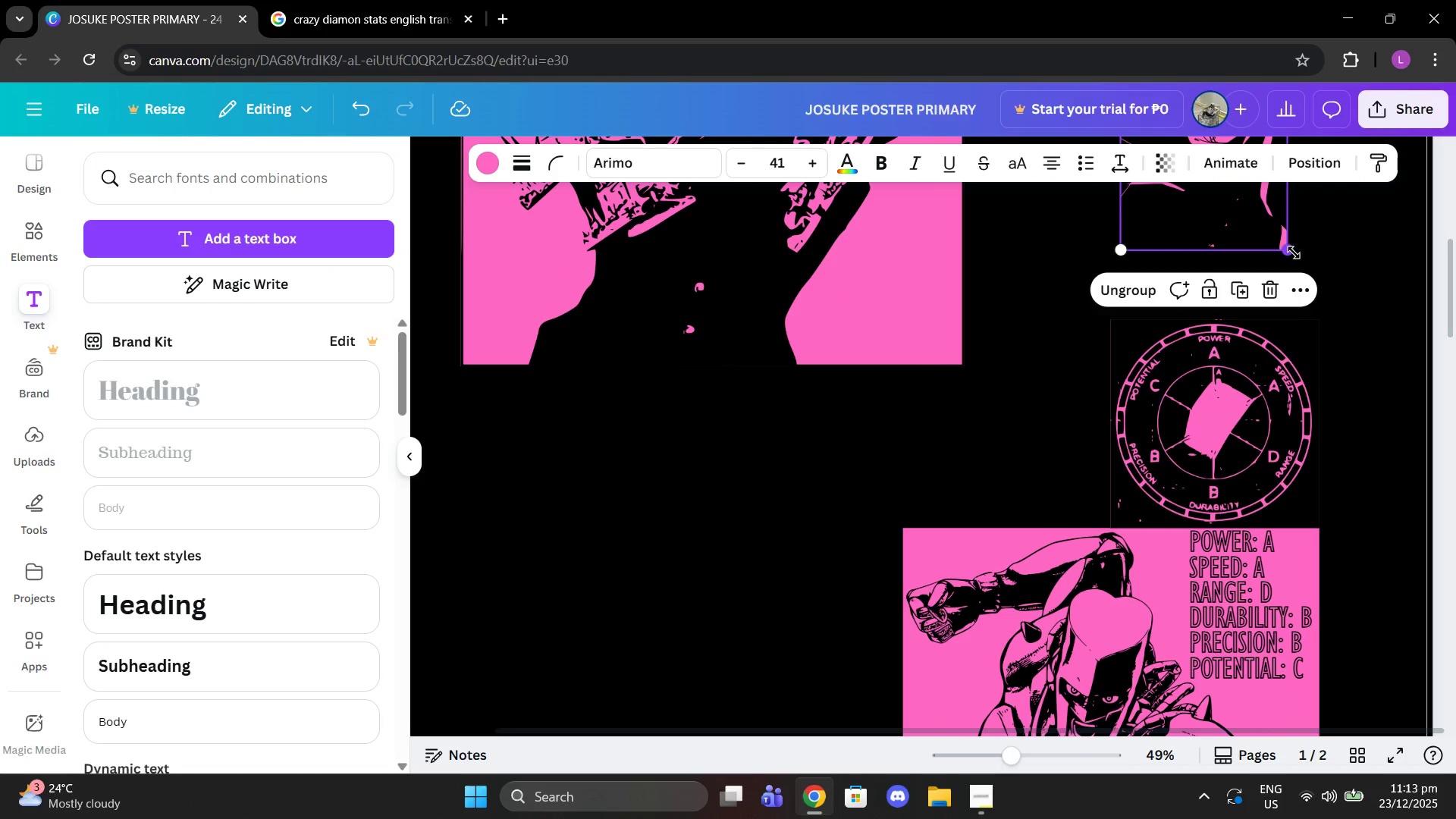 
left_click_drag(start_coordinate=[1294, 253], to_coordinate=[1329, 293])
 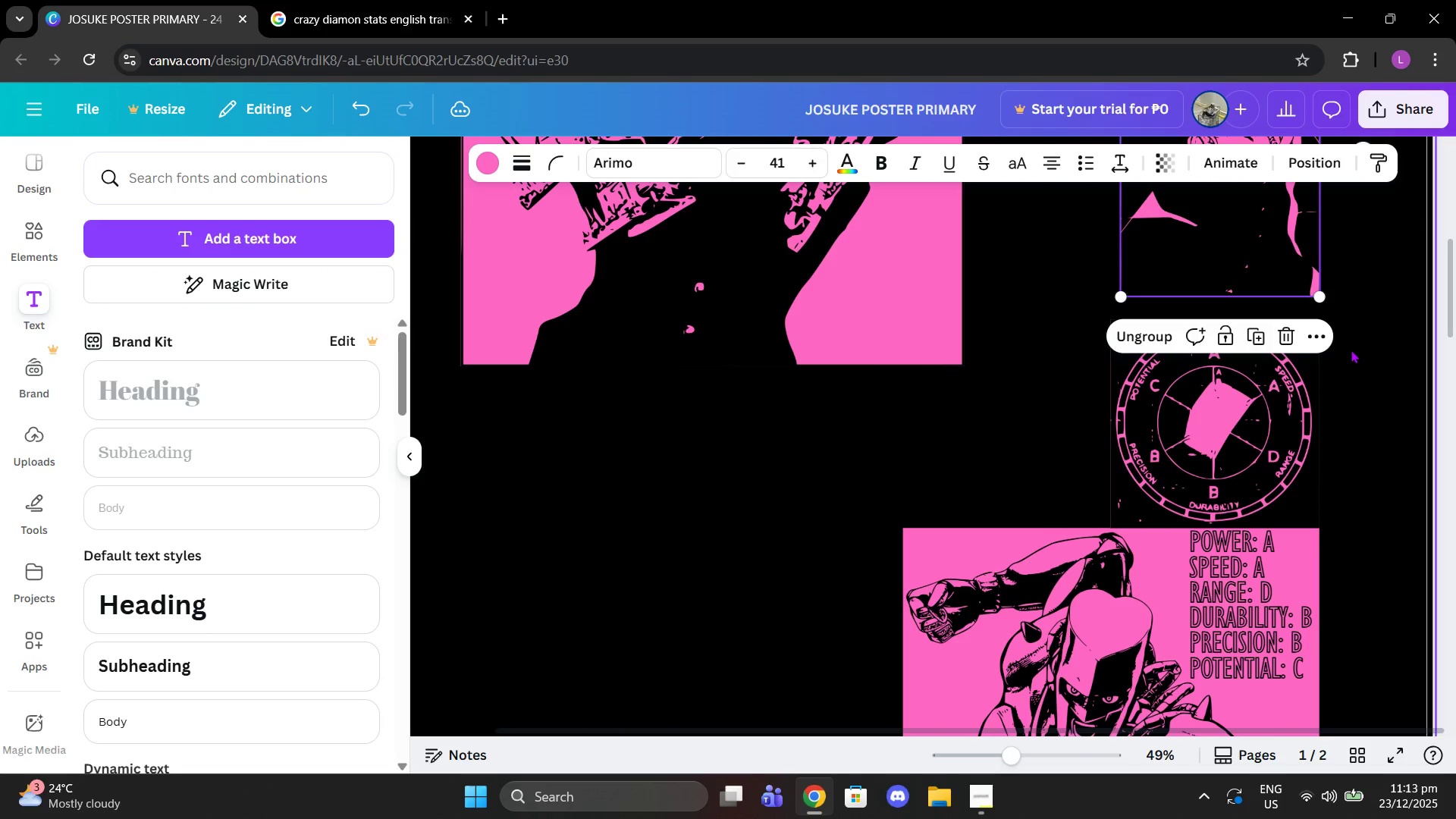 
left_click([1351, 350])
 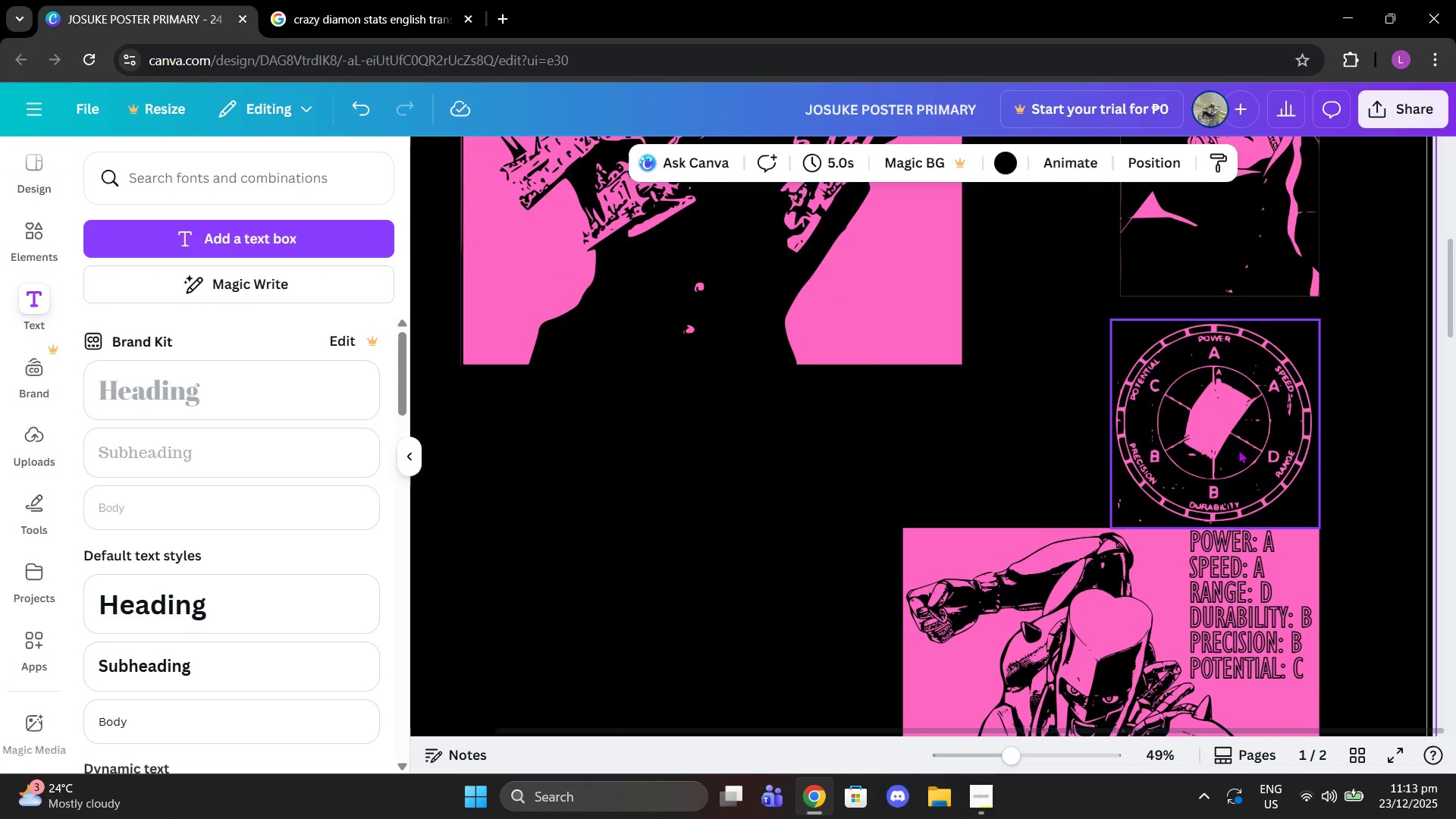 
left_click_drag(start_coordinate=[1238, 450], to_coordinate=[811, 472])
 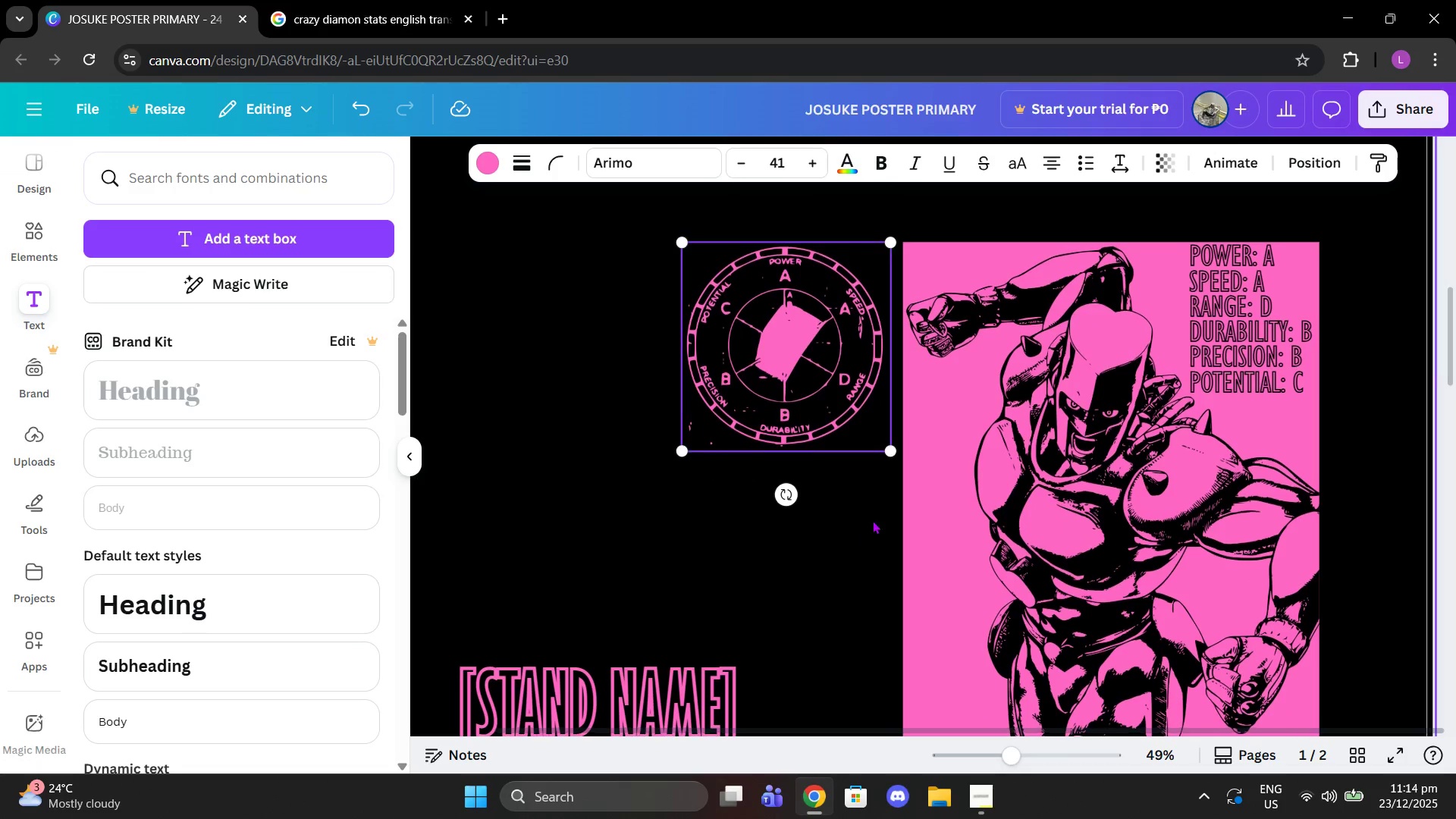 
scroll: coordinate [817, 526], scroll_direction: down, amount: 3.0
 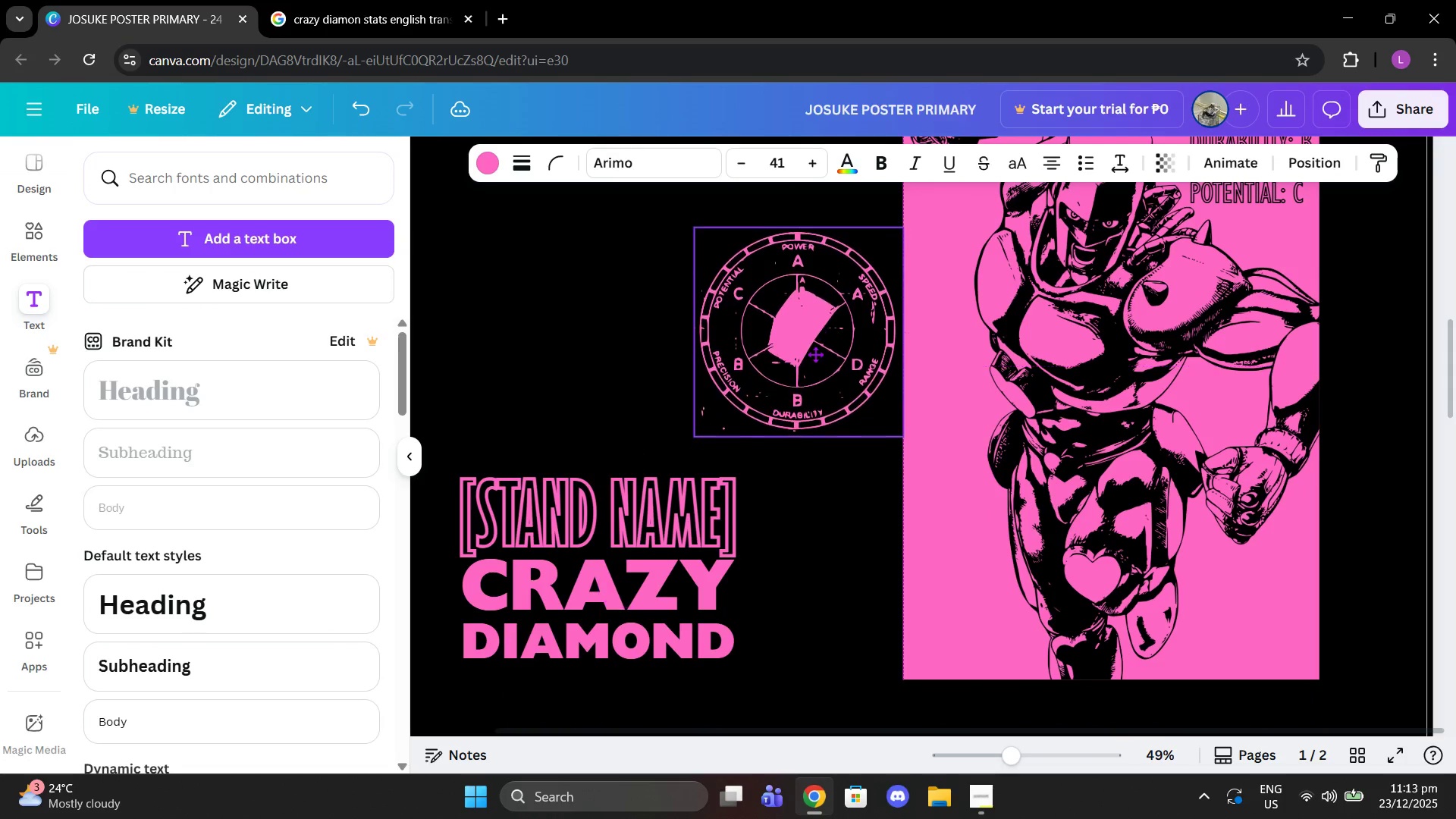 
scroll: coordinate [810, 350], scroll_direction: up, amount: 2.0
 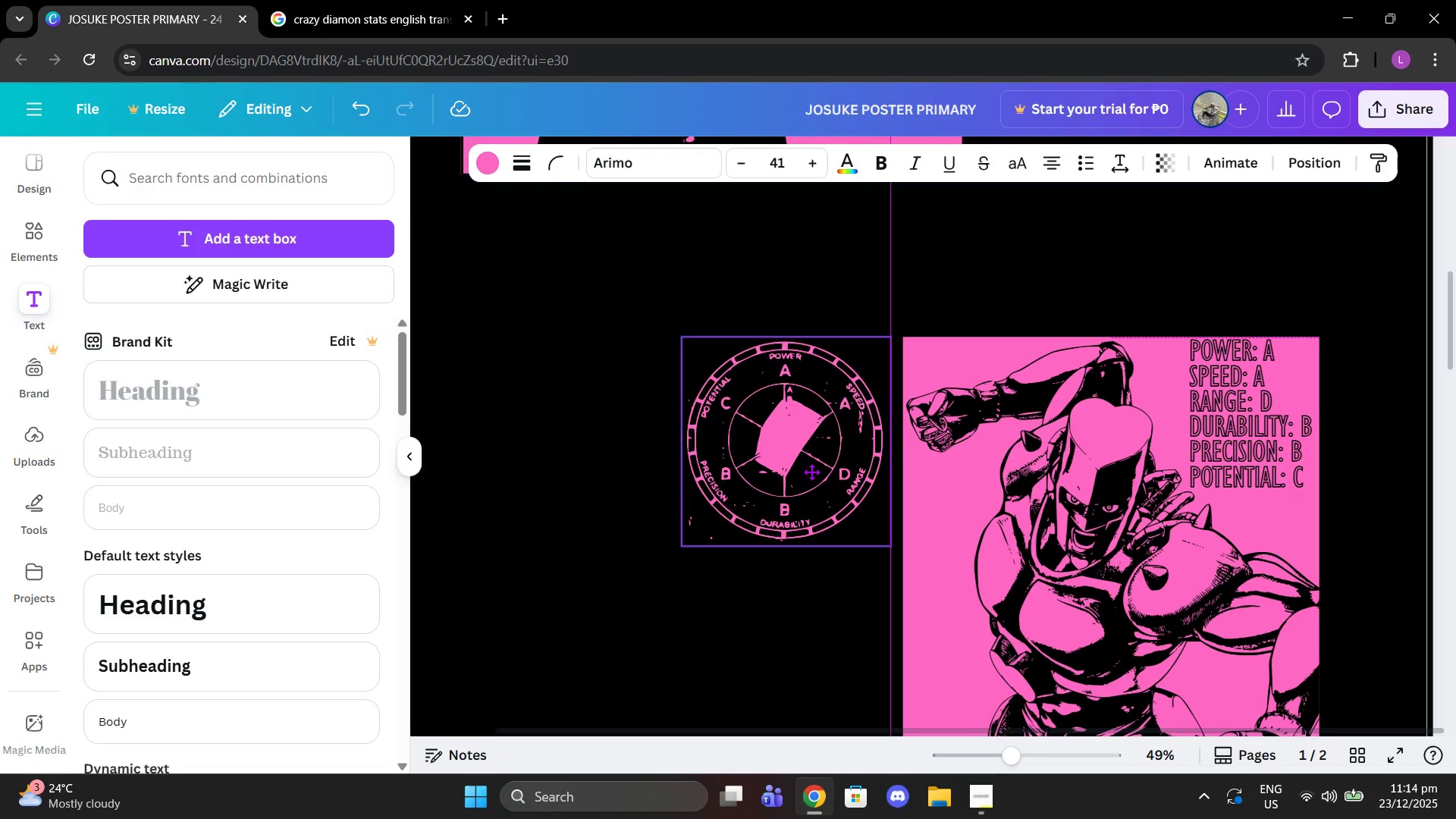 
scroll: coordinate [864, 561], scroll_direction: down, amount: 1.0
 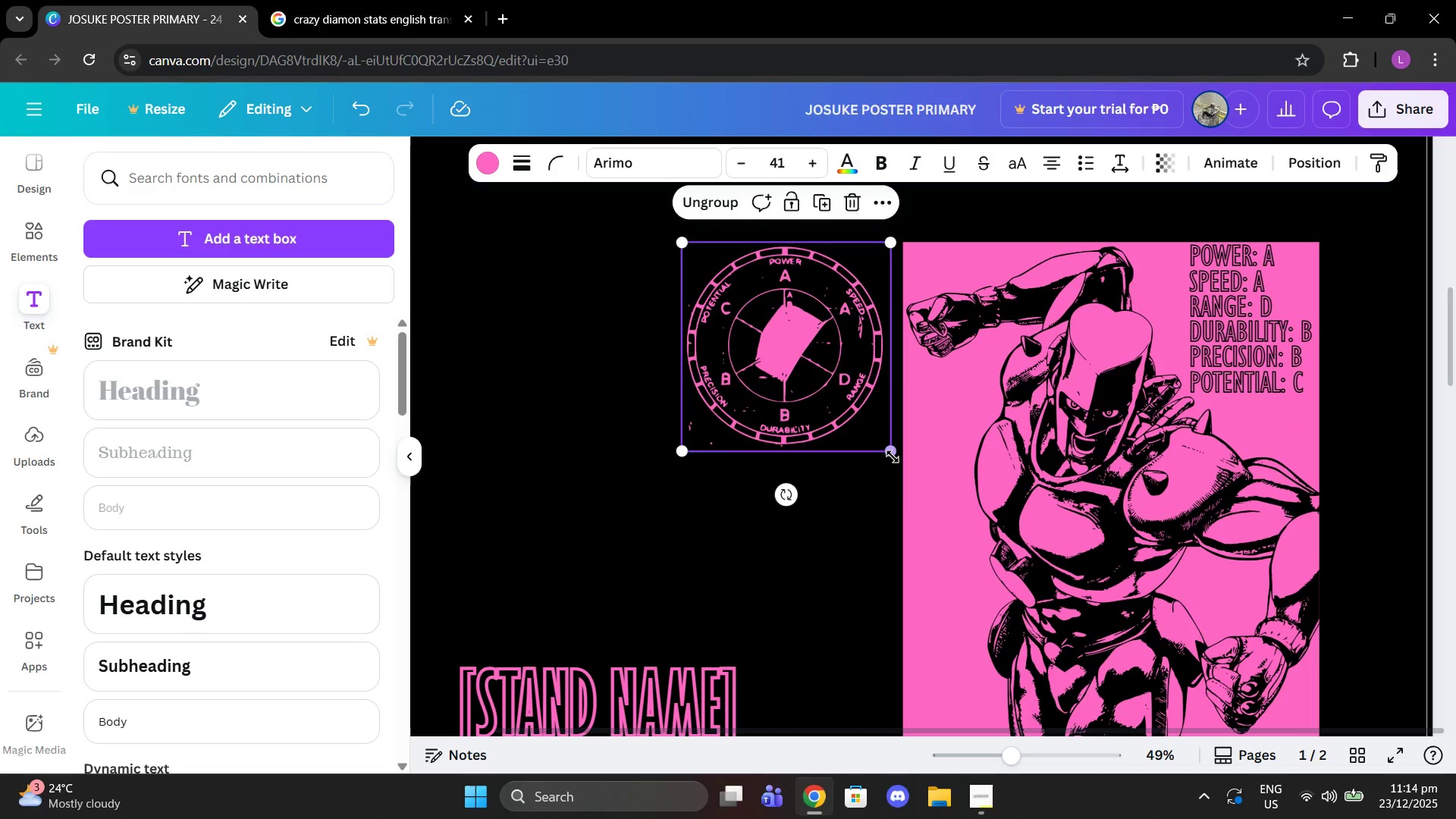 
left_click_drag(start_coordinate=[890, 455], to_coordinate=[879, 452])
 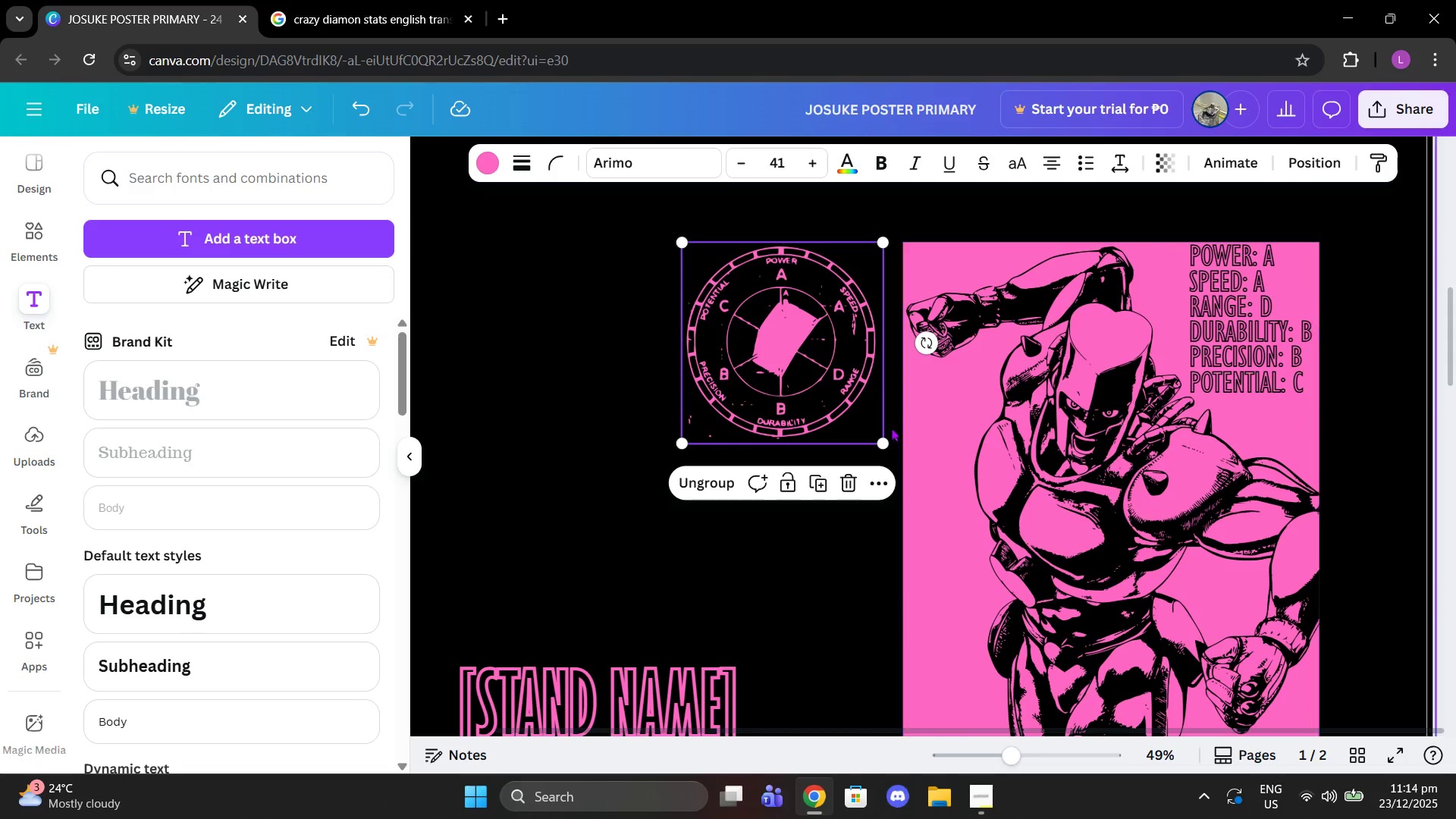 
left_click_drag(start_coordinate=[836, 399], to_coordinate=[853, 399])
 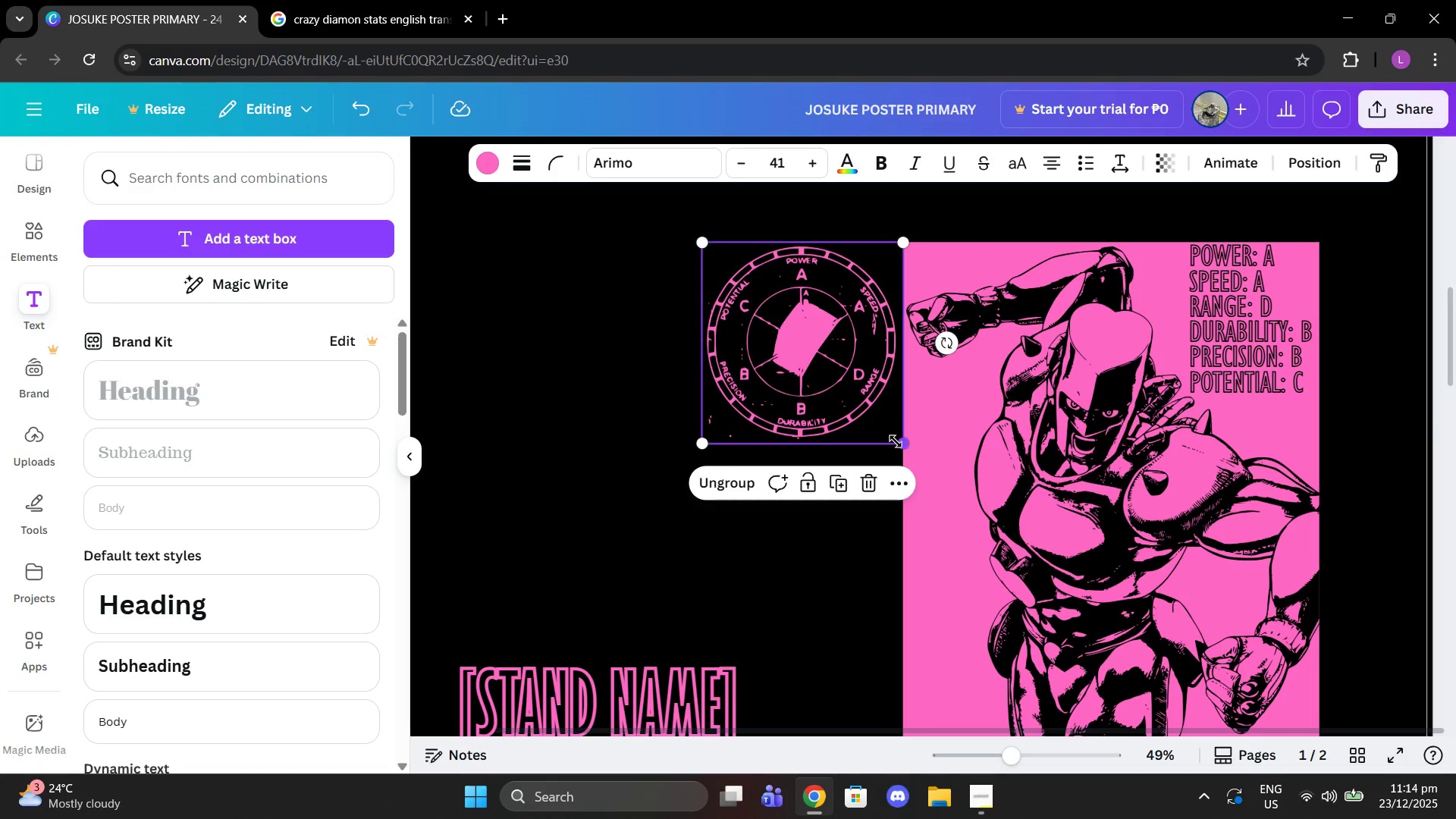 
left_click_drag(start_coordinate=[896, 441], to_coordinate=[881, 426])
 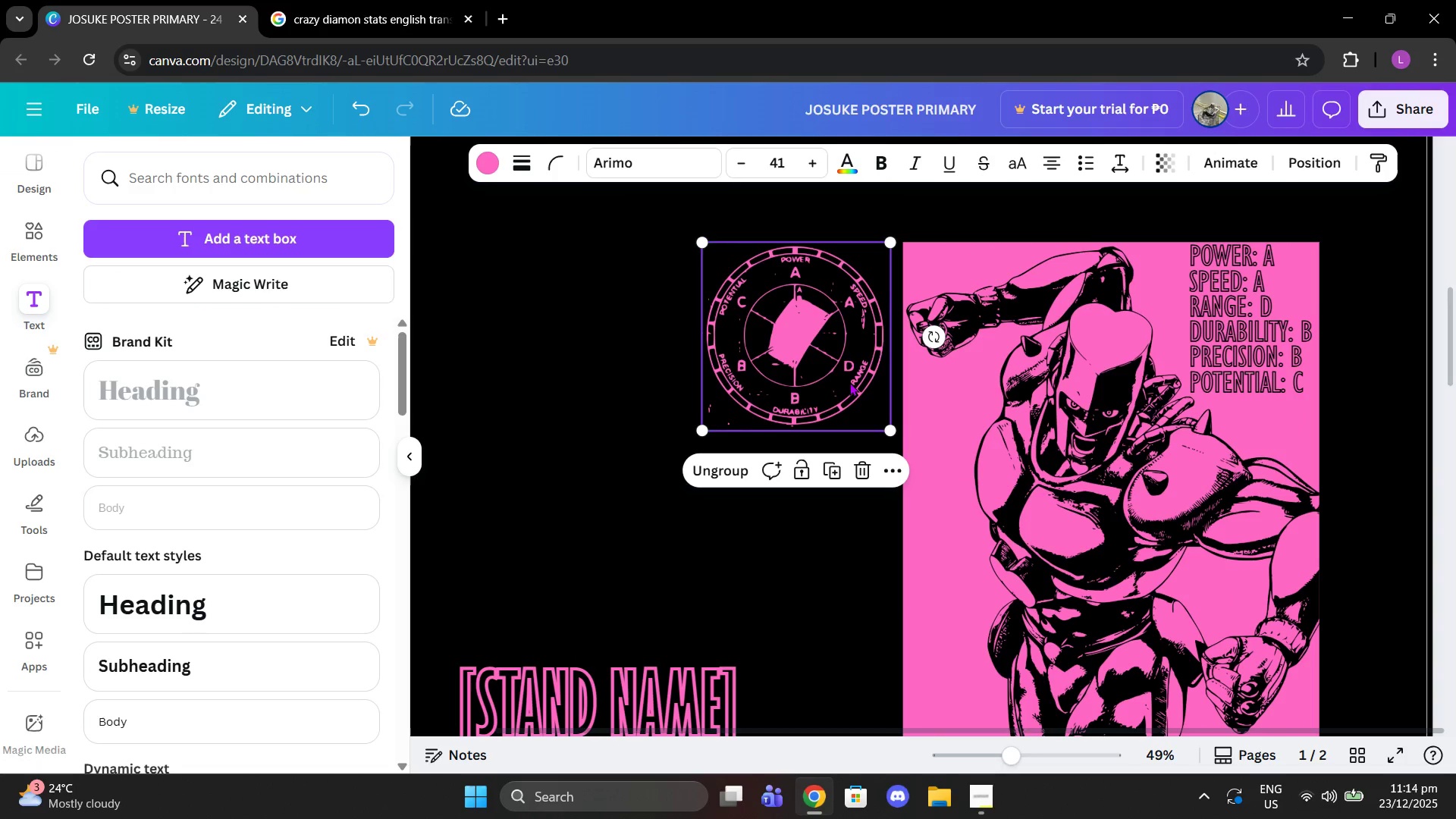 
left_click_drag(start_coordinate=[849, 382], to_coordinate=[860, 382])
 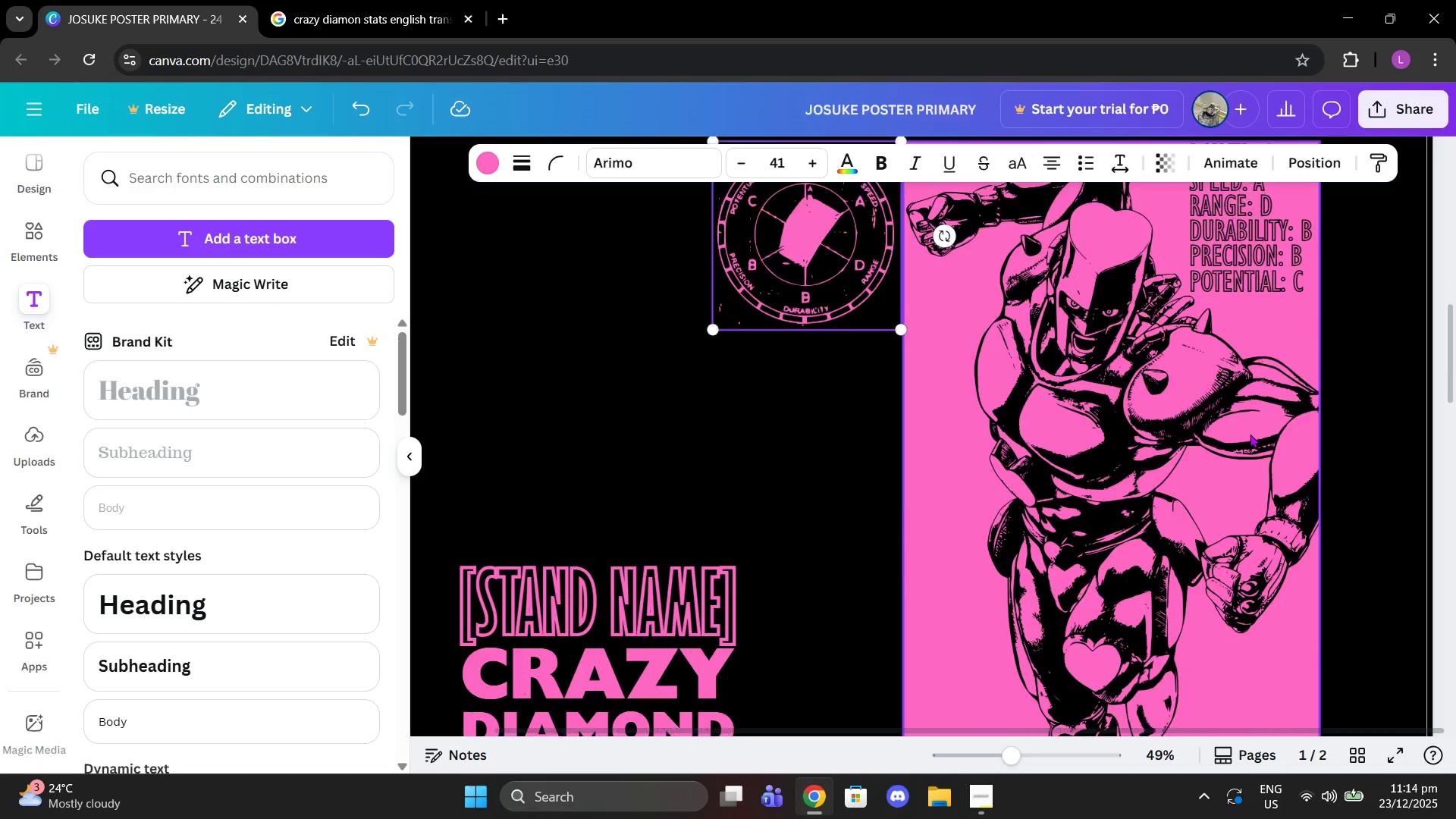 
scroll: coordinate [1250, 434], scroll_direction: down, amount: 1.0
 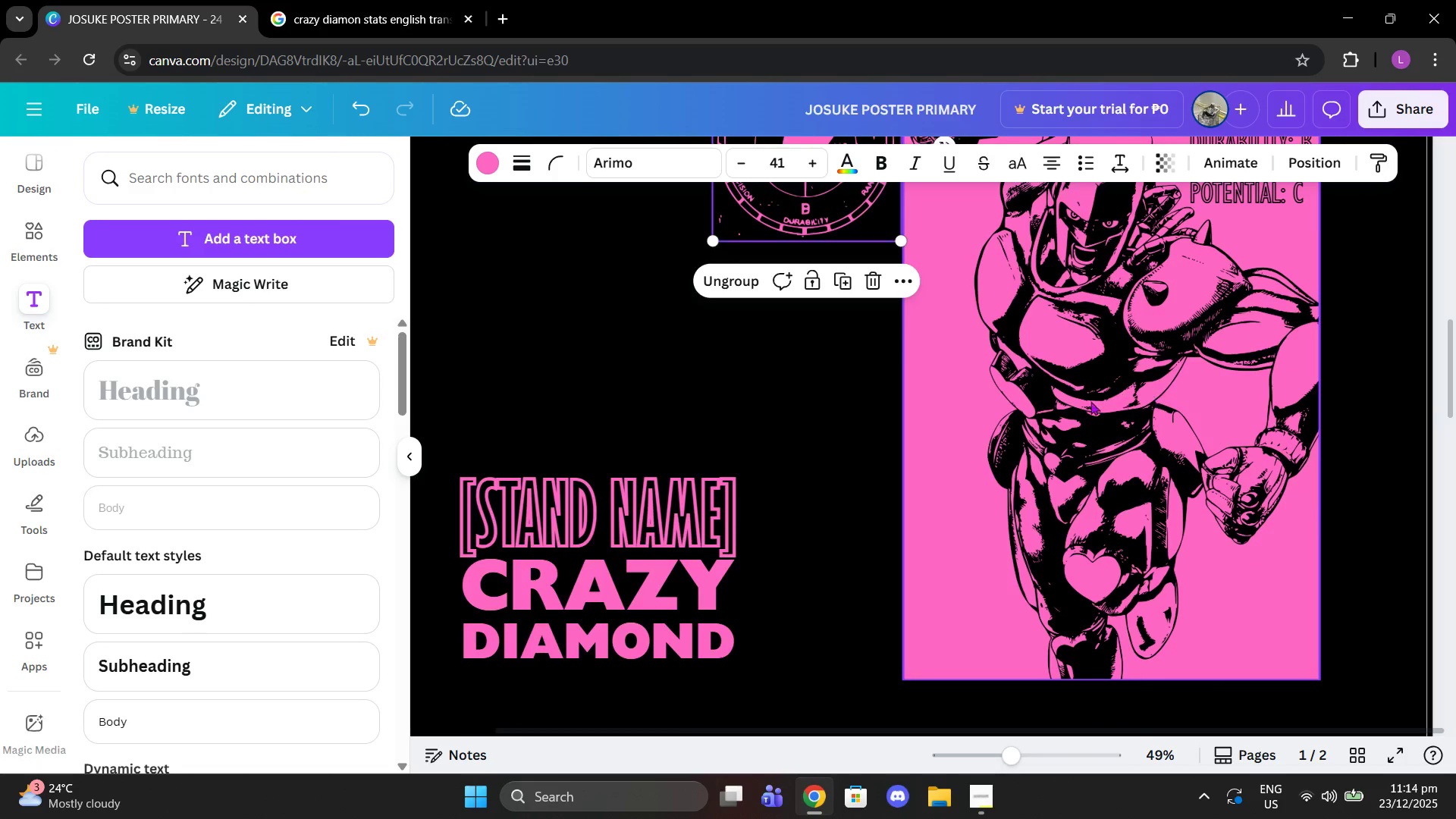 
scroll: coordinate [1090, 401], scroll_direction: up, amount: 1.0
 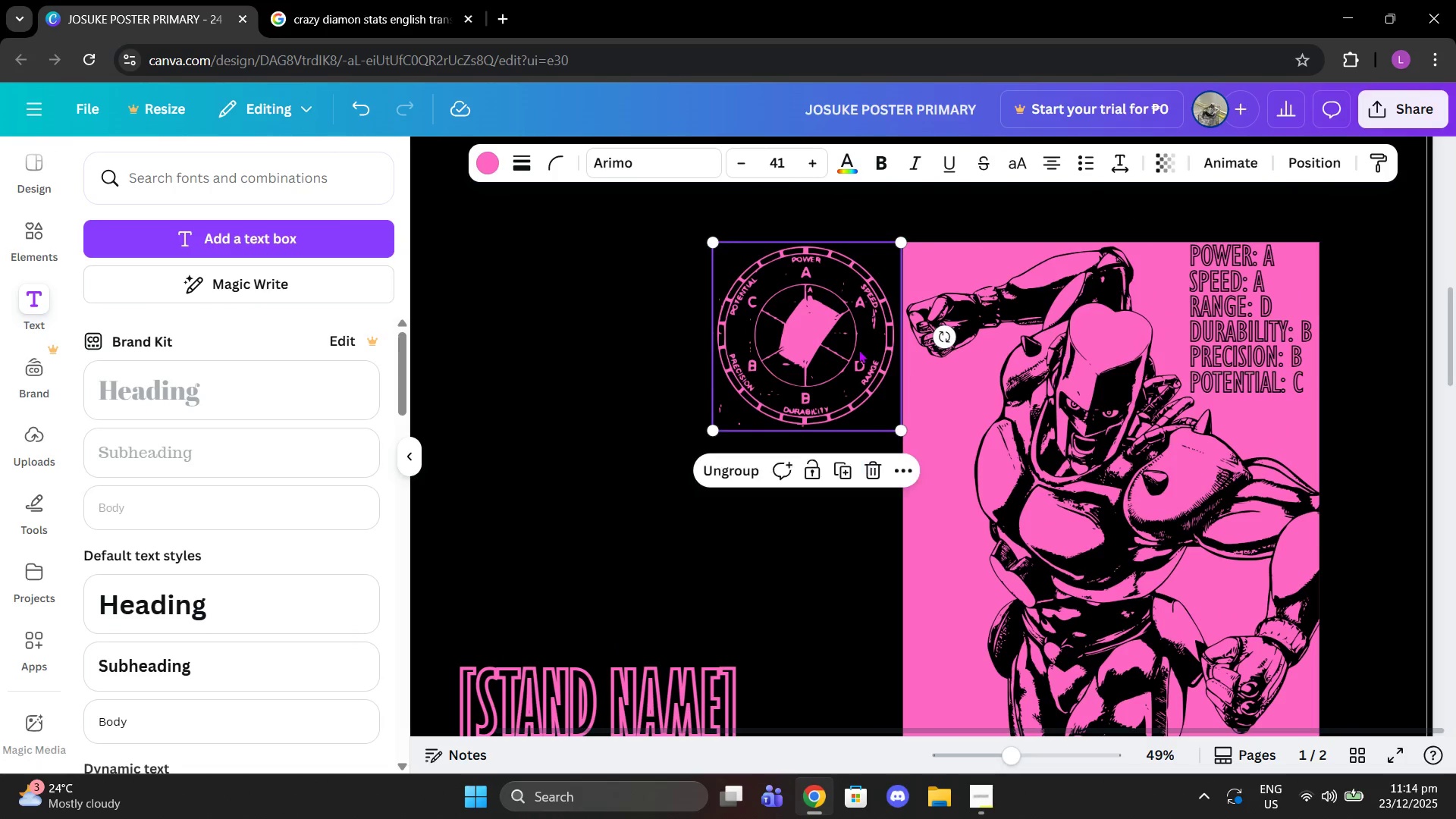 
left_click_drag(start_coordinate=[858, 350], to_coordinate=[1048, 415])
 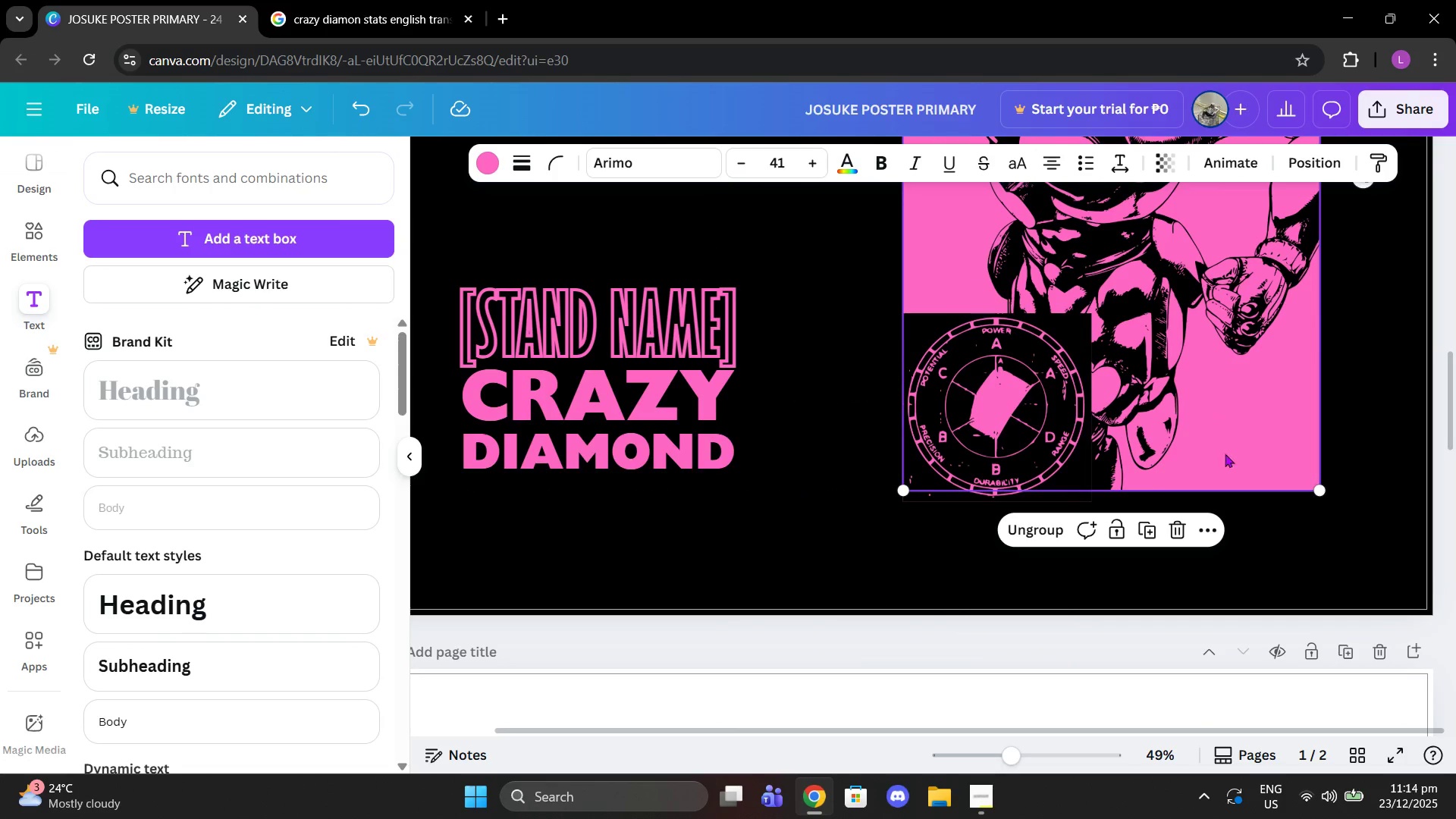 
scroll: coordinate [1004, 632], scroll_direction: down, amount: 2.0
 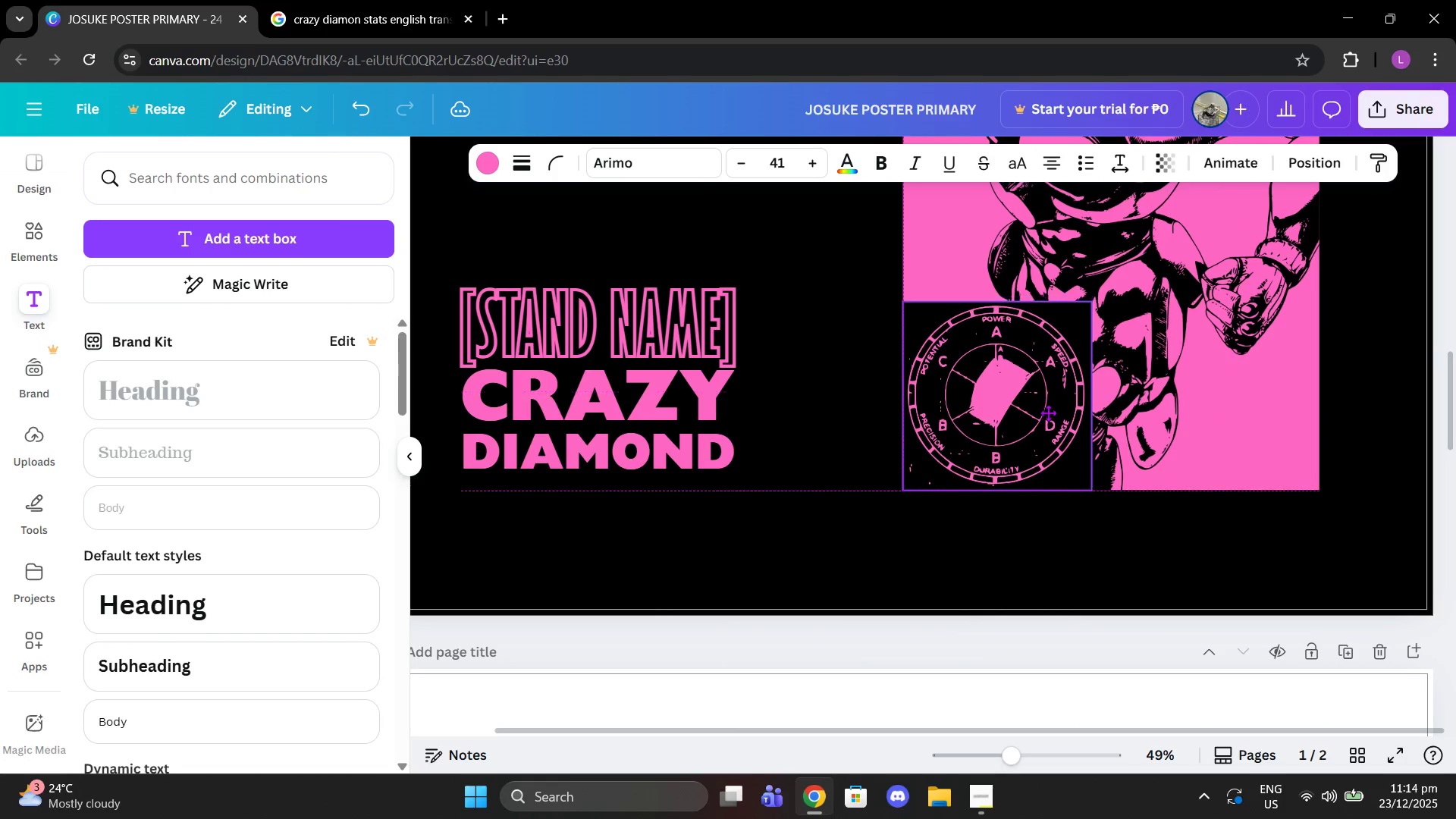 
left_click([1269, 436])
 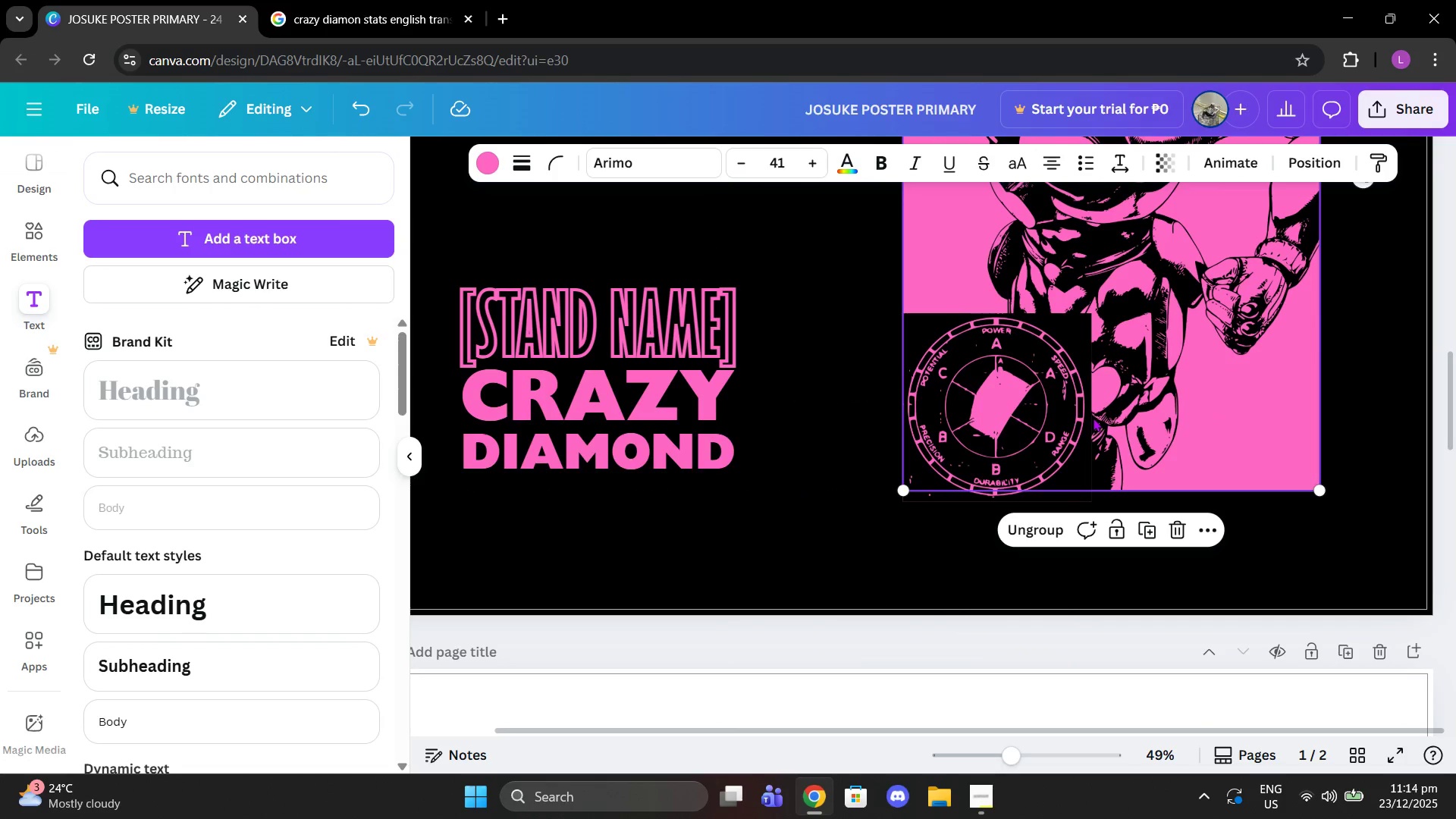 
left_click_drag(start_coordinate=[1088, 416], to_coordinate=[938, 394])
 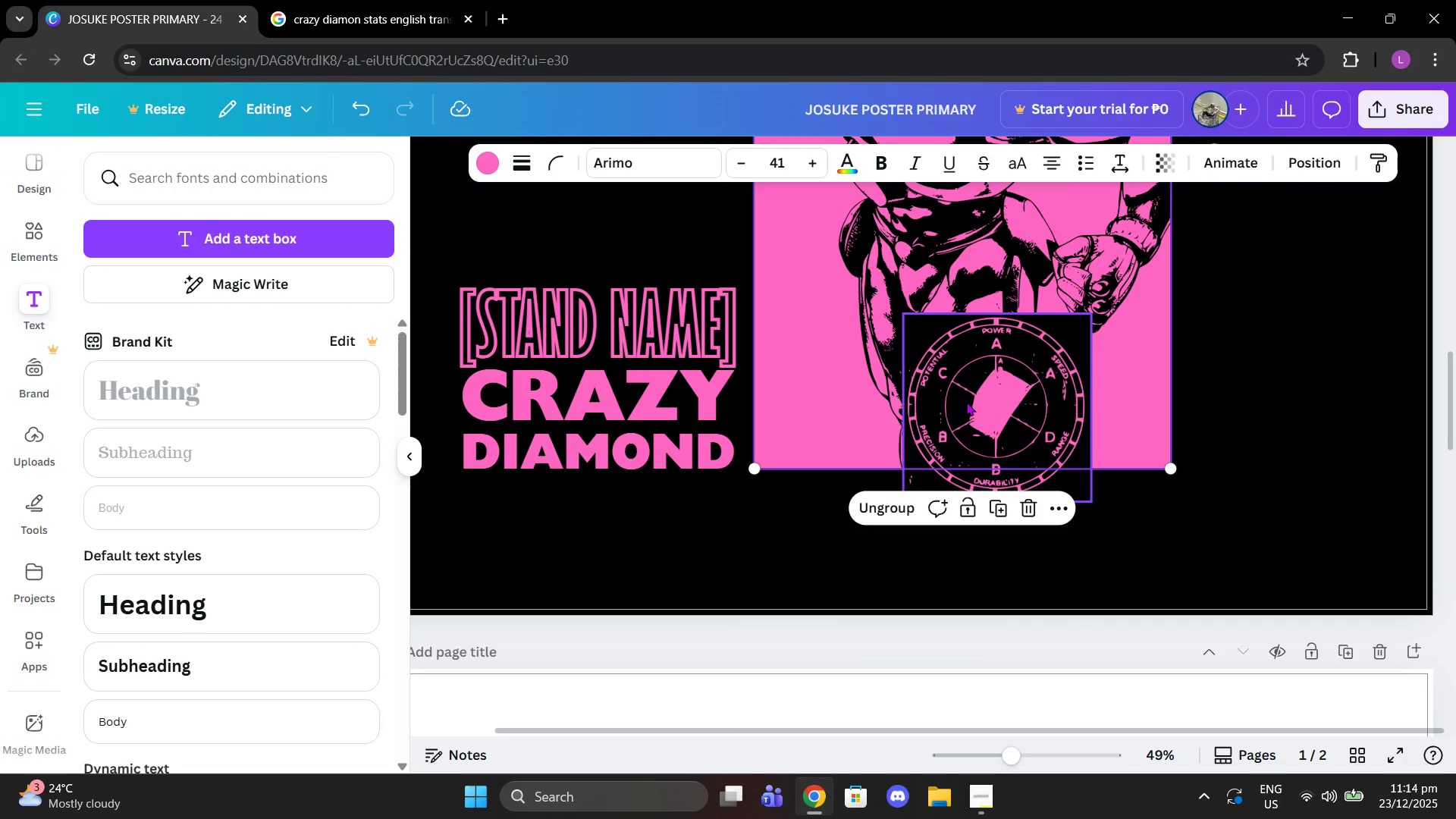 
key(Control+Z)
 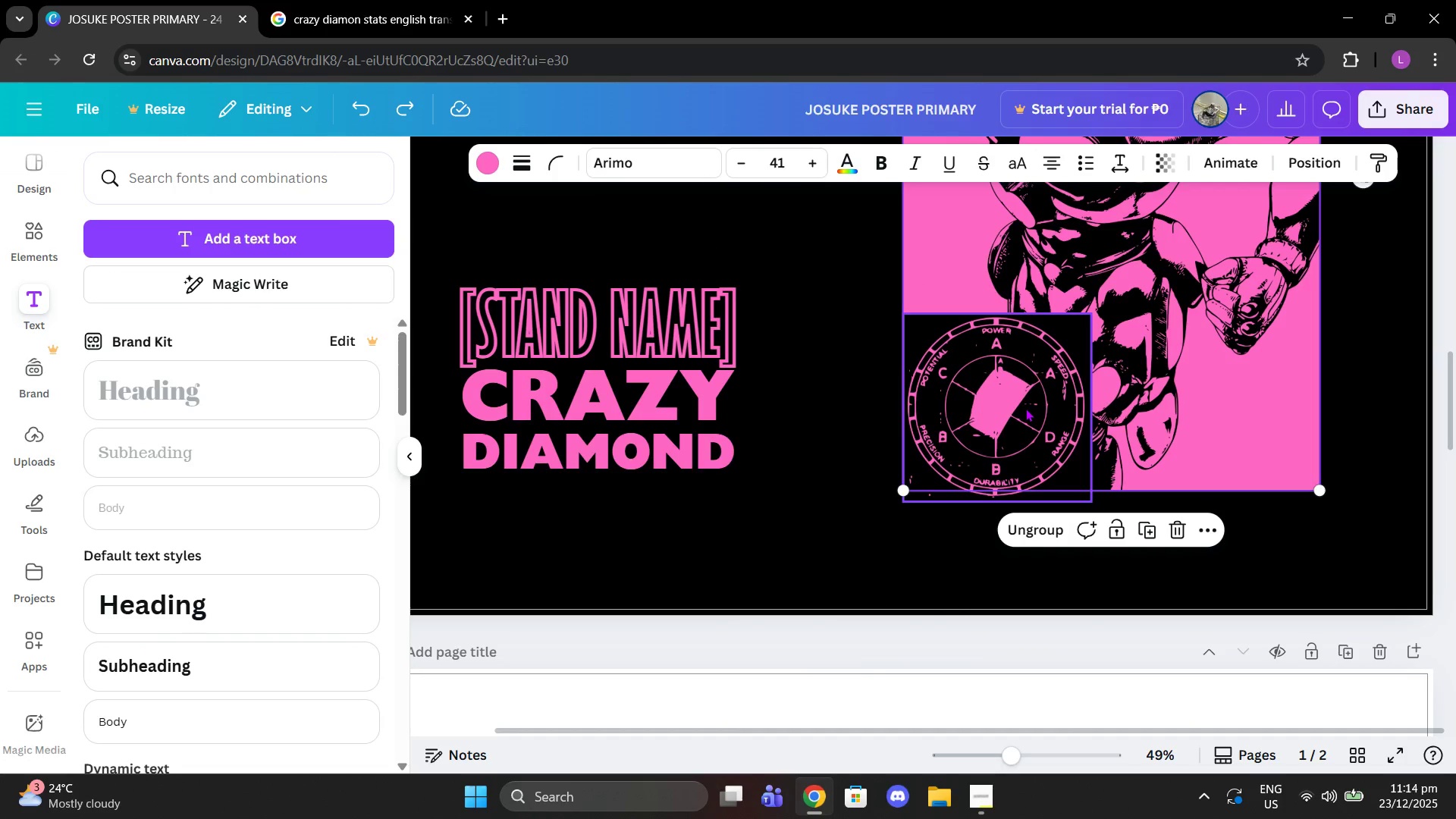 
left_click_drag(start_coordinate=[1025, 408], to_coordinate=[971, 379])
 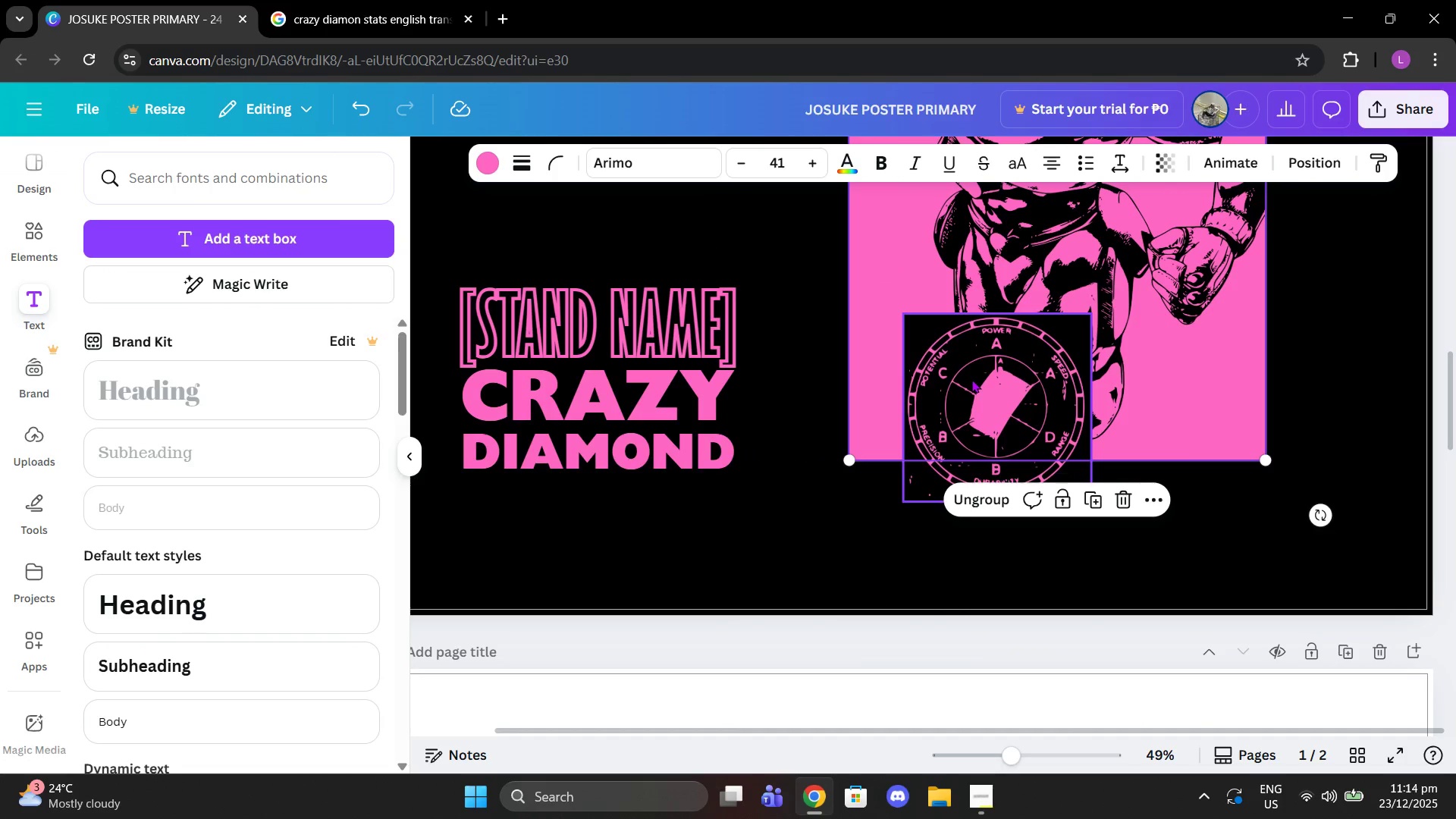 
key(Control+Z)
 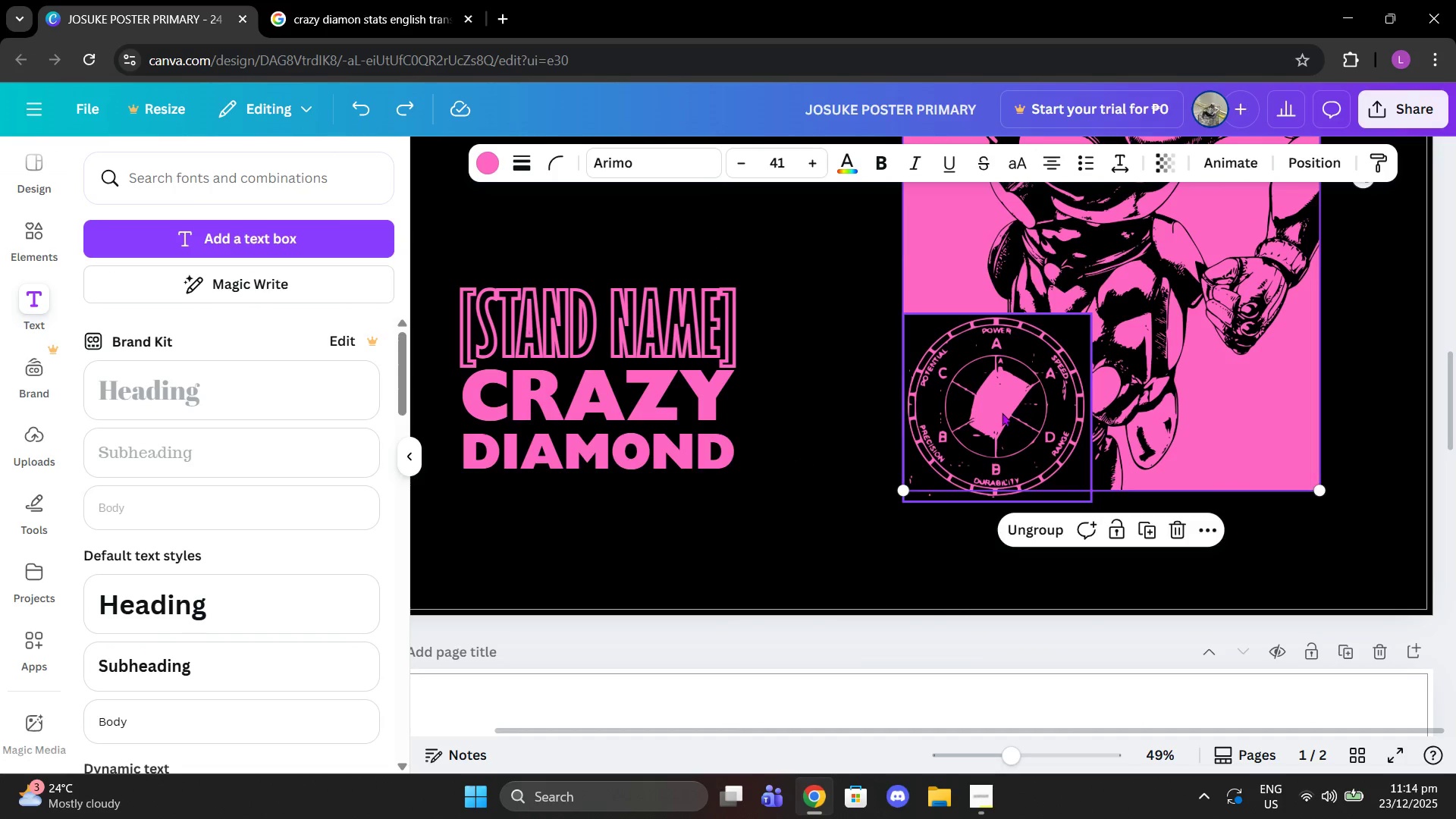 
left_click([1002, 413])
 